 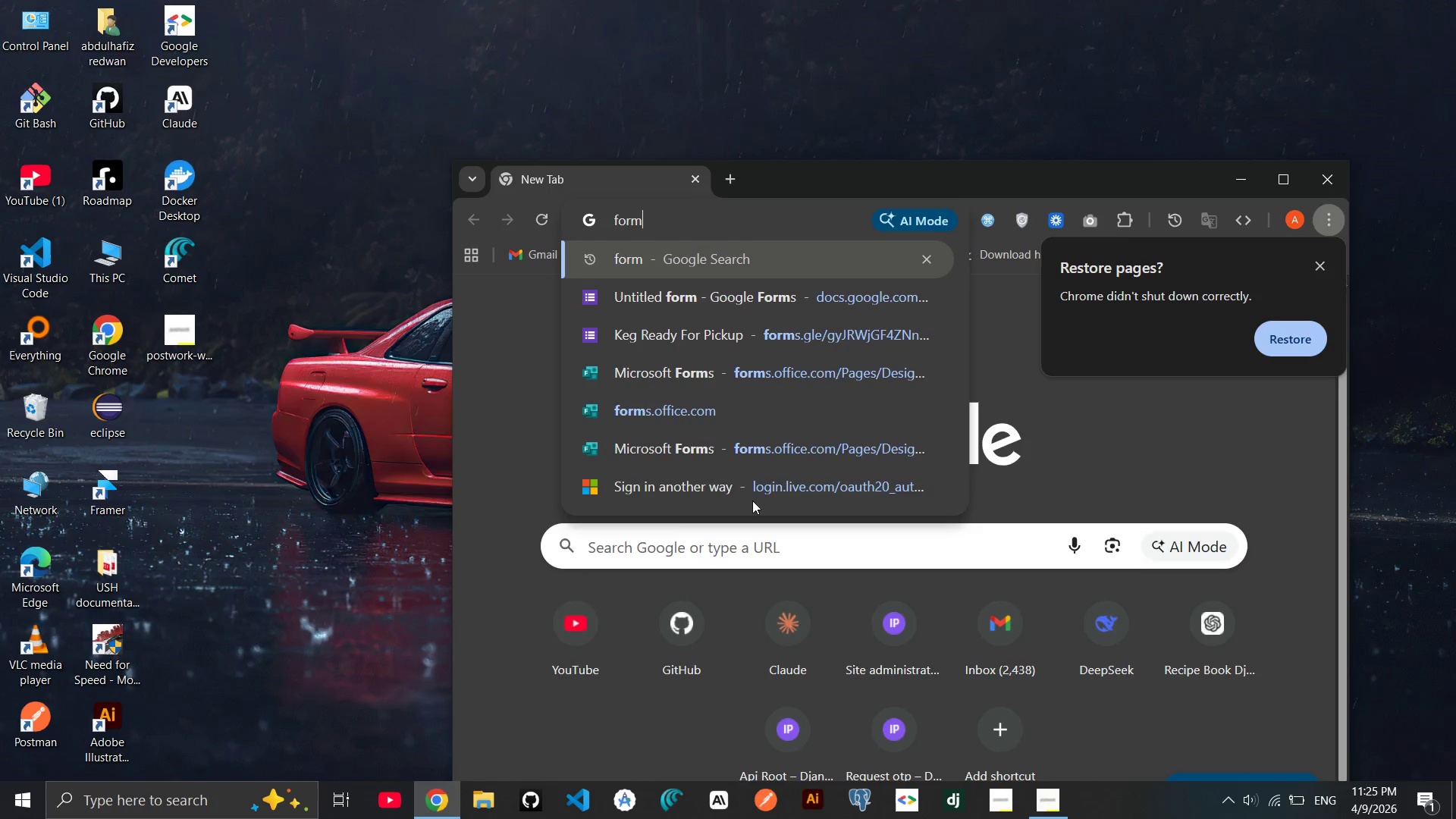 
key(Enter)
 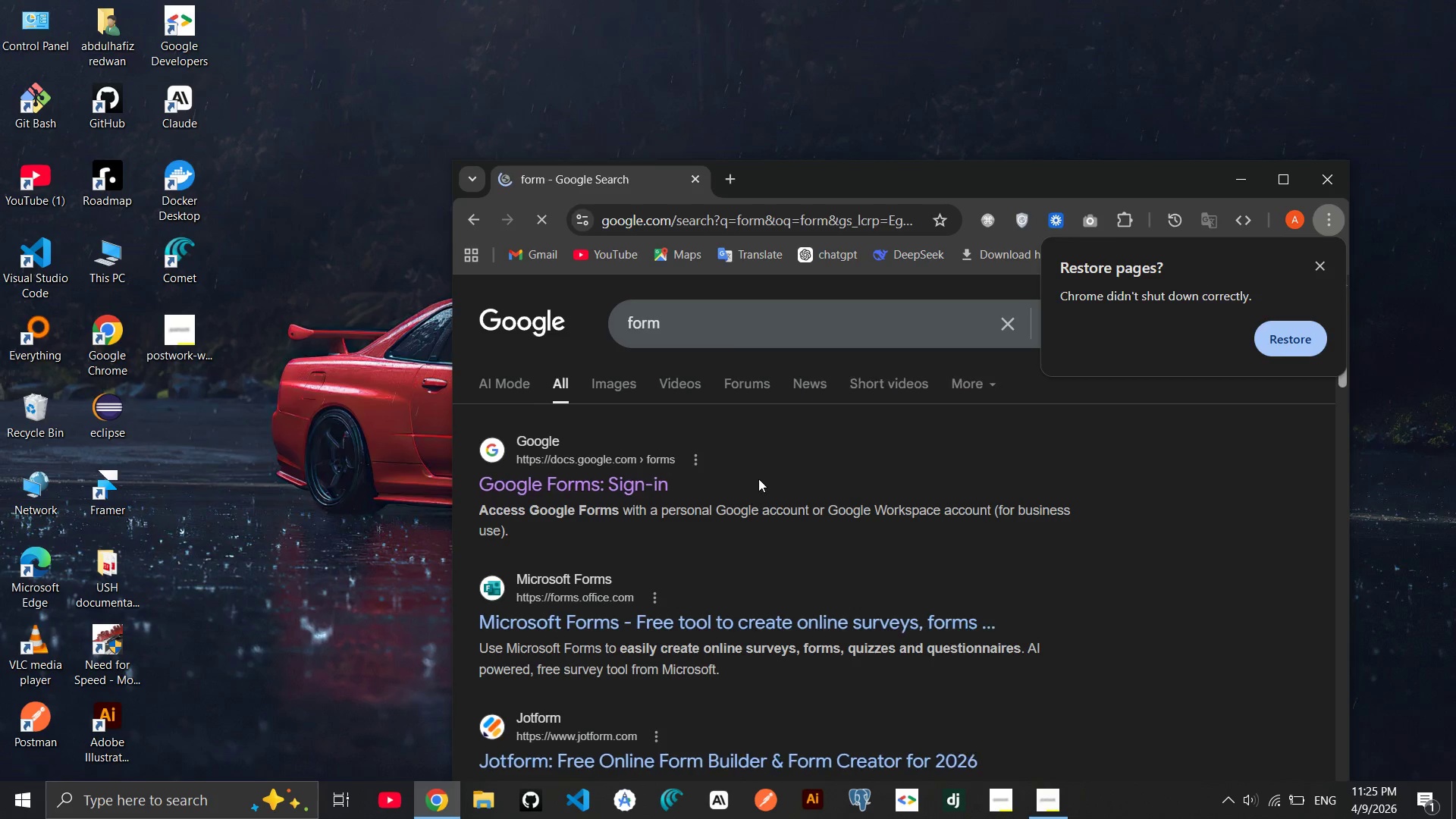 
double_click([663, 485])
 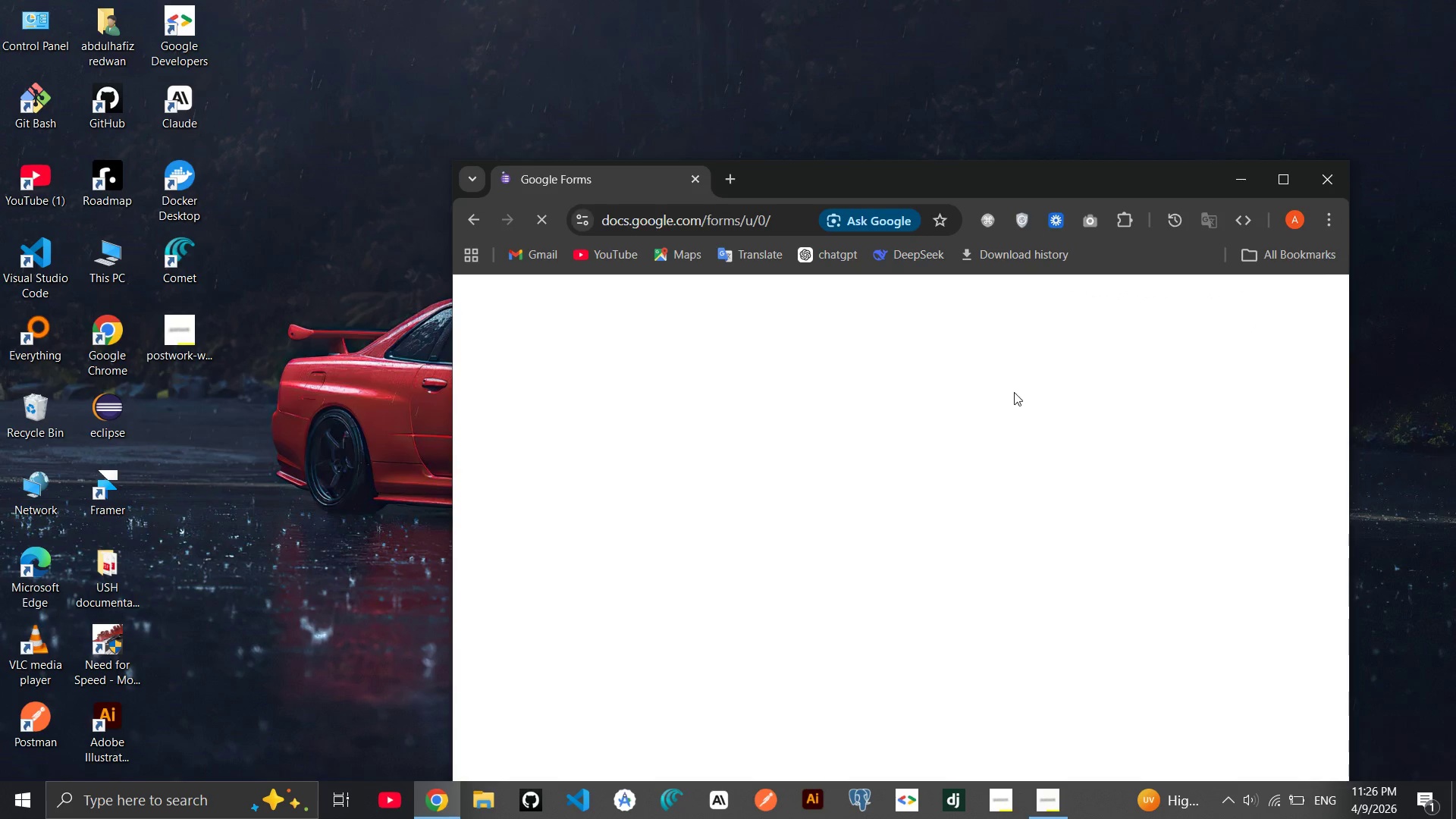 
left_click_drag(start_coordinate=[1060, 176], to_coordinate=[1035, 0])
 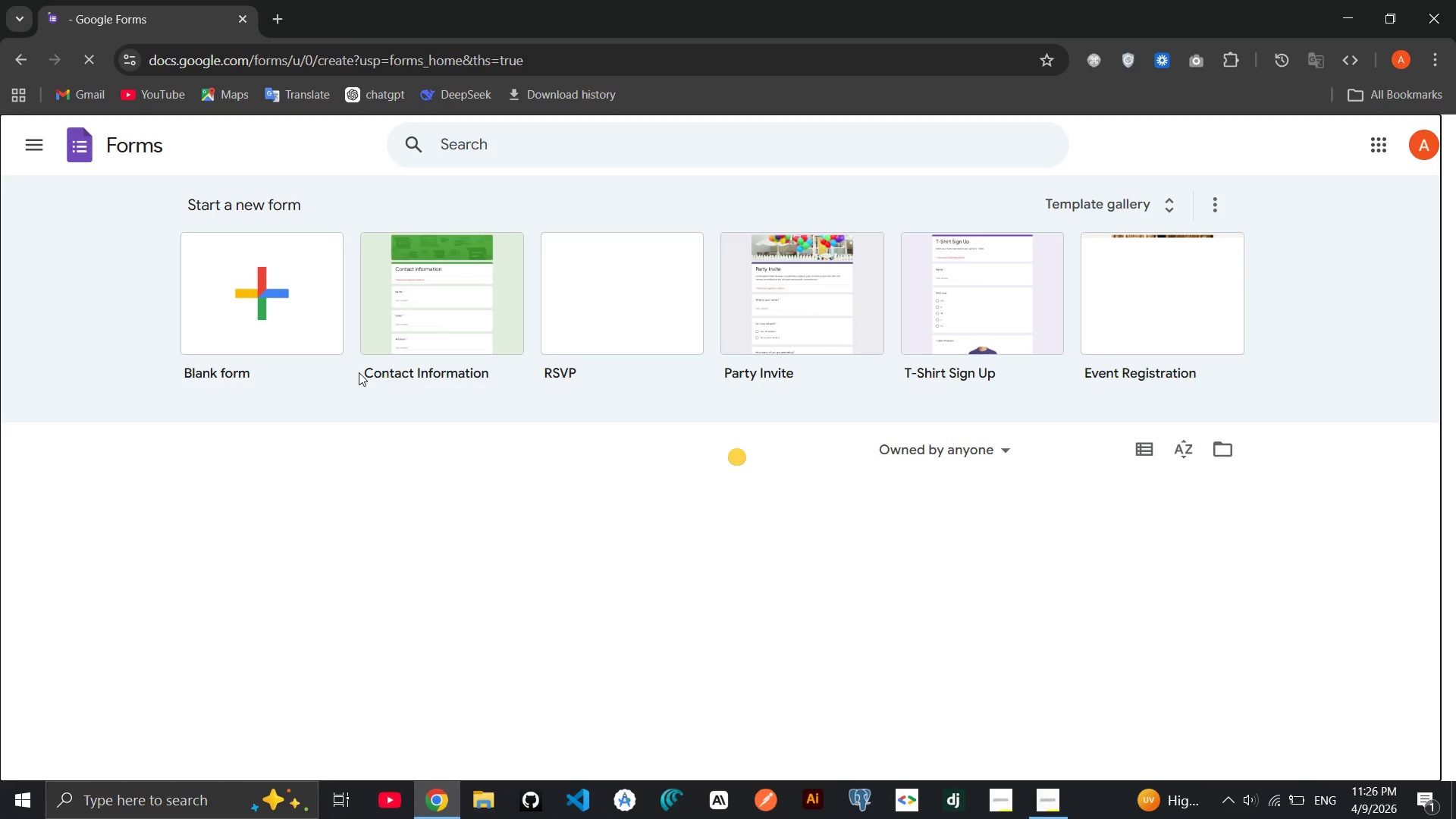 
wait(8.66)
 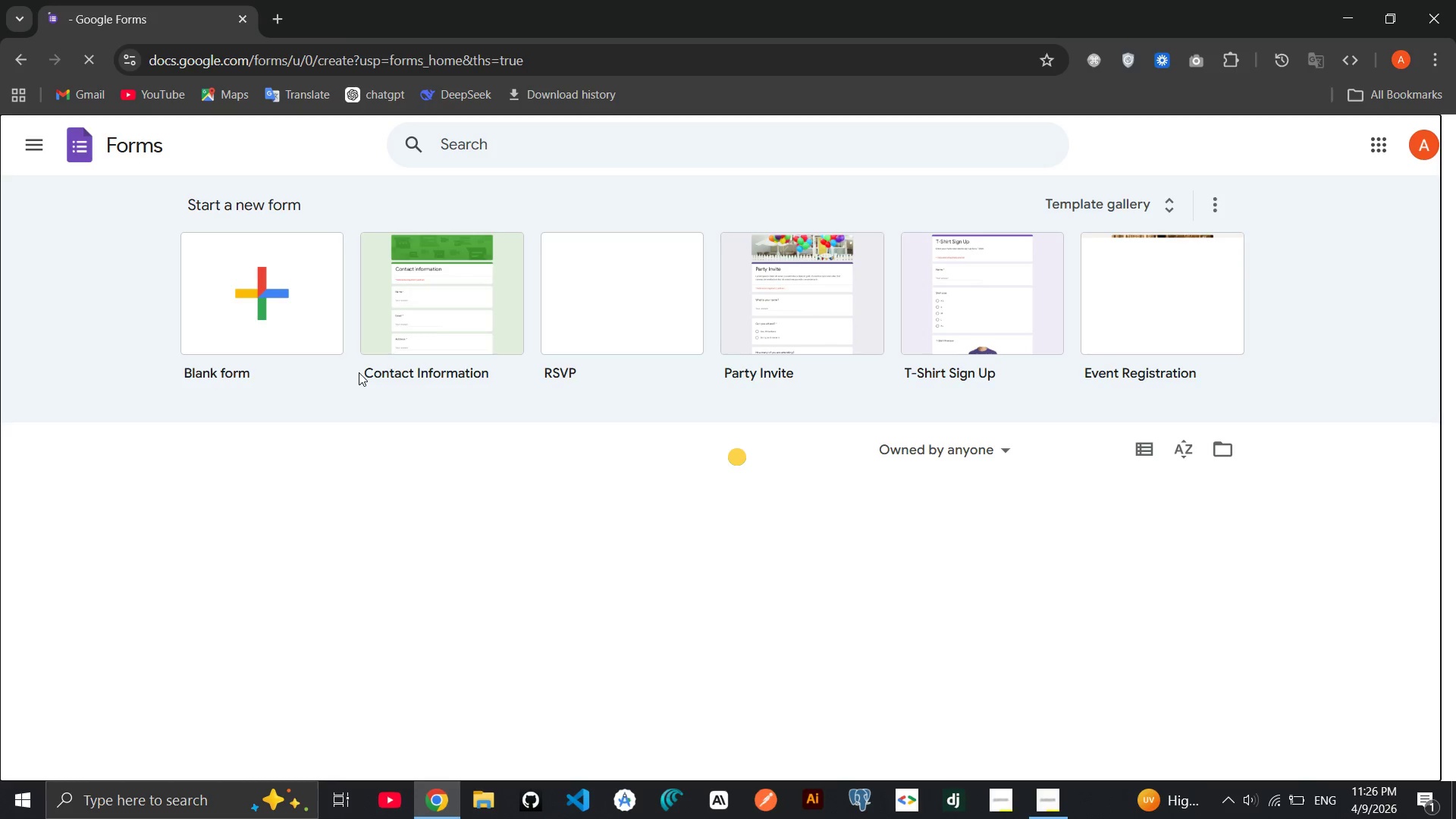 
left_click([108, 163])
 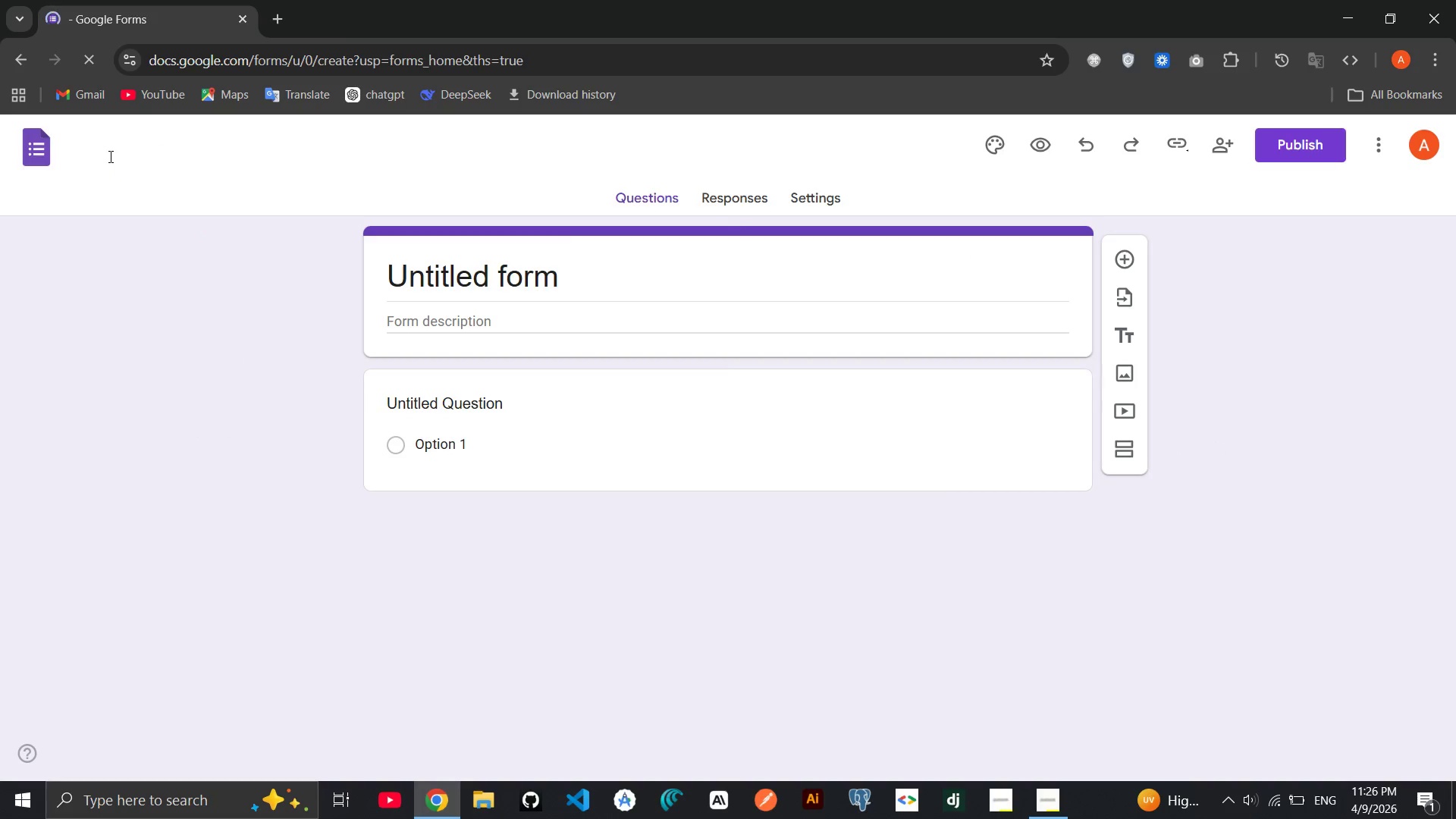 
left_click([109, 156])
 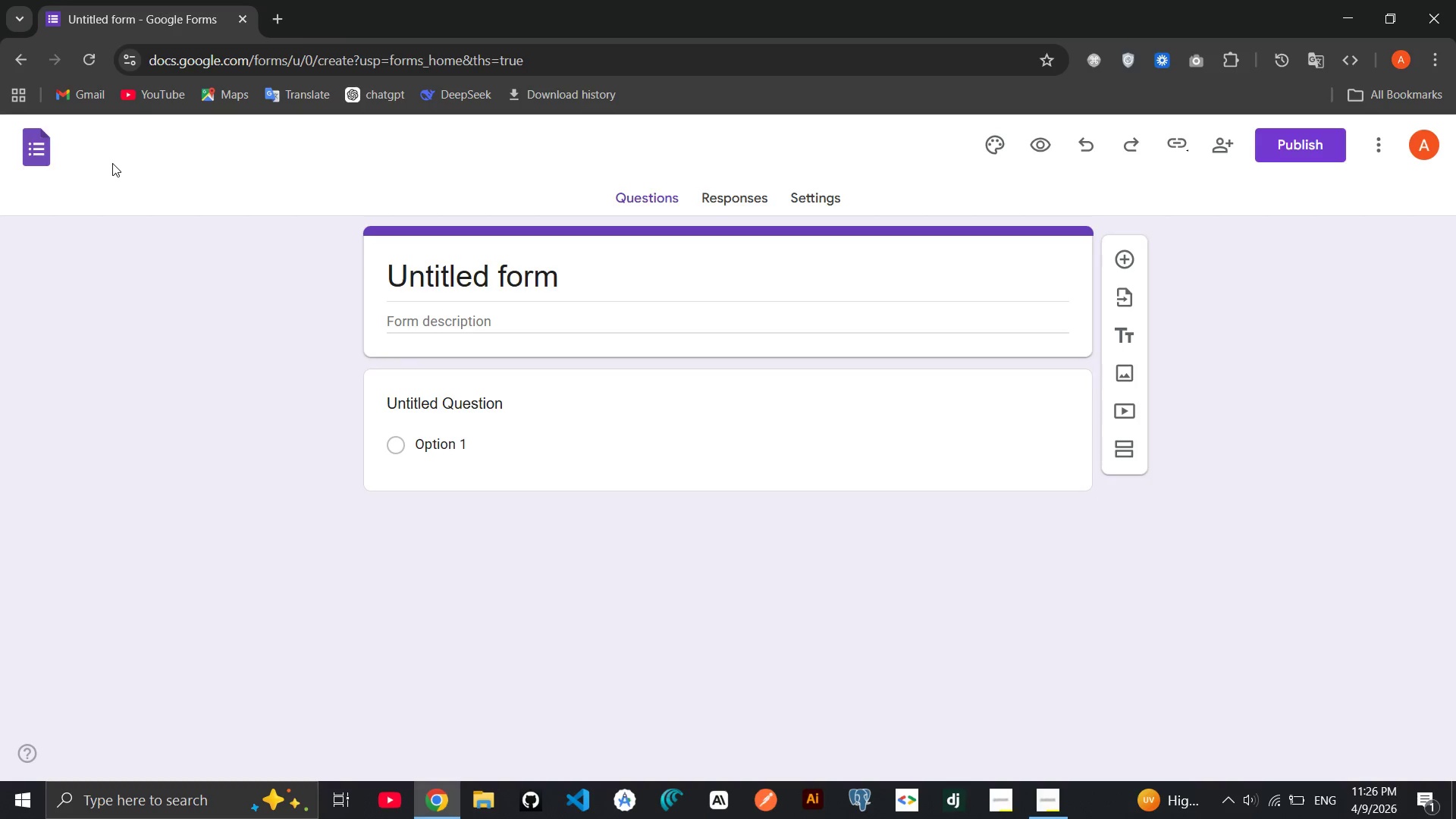 
wait(6.48)
 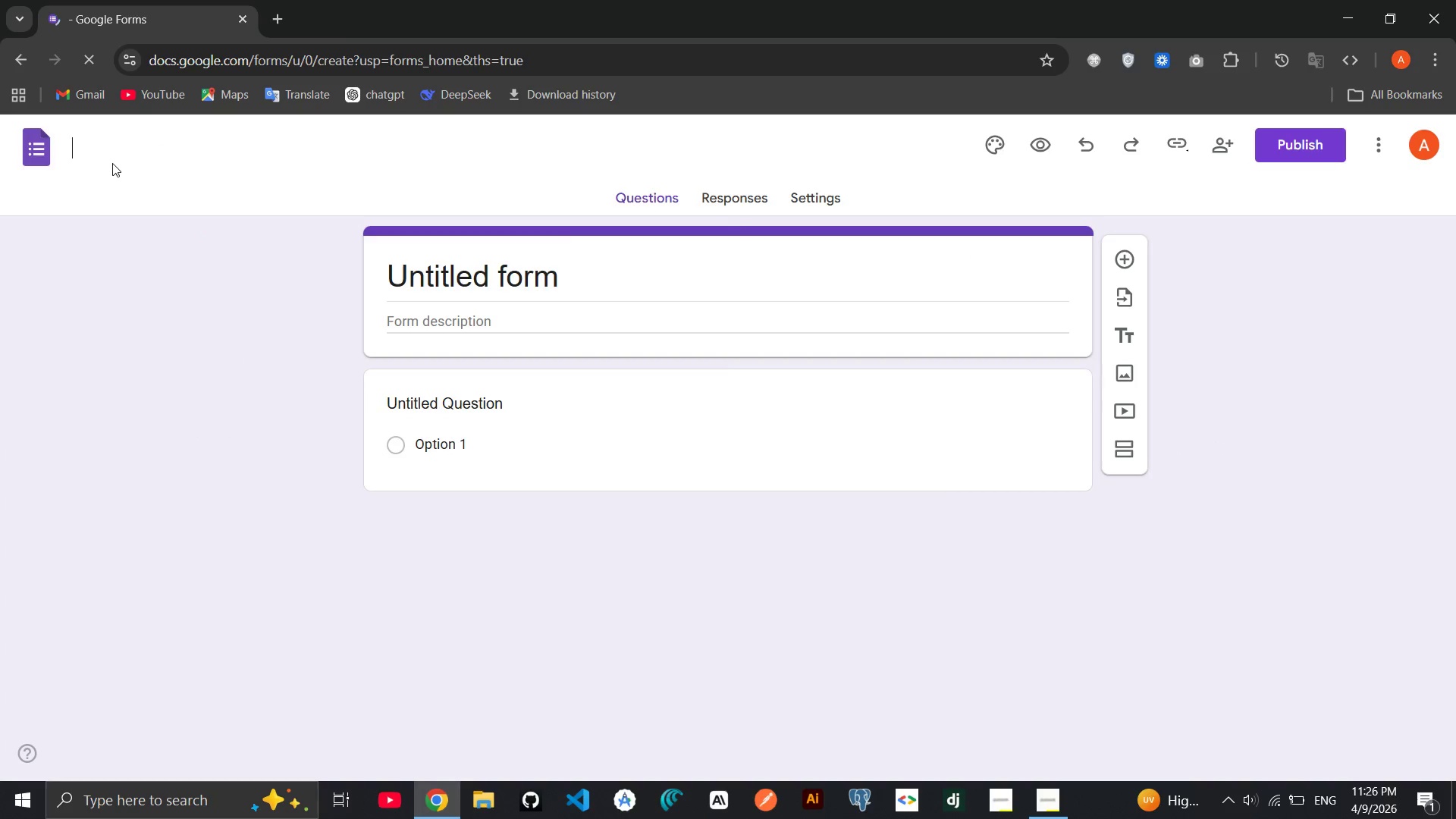 
key(CapsLock)
 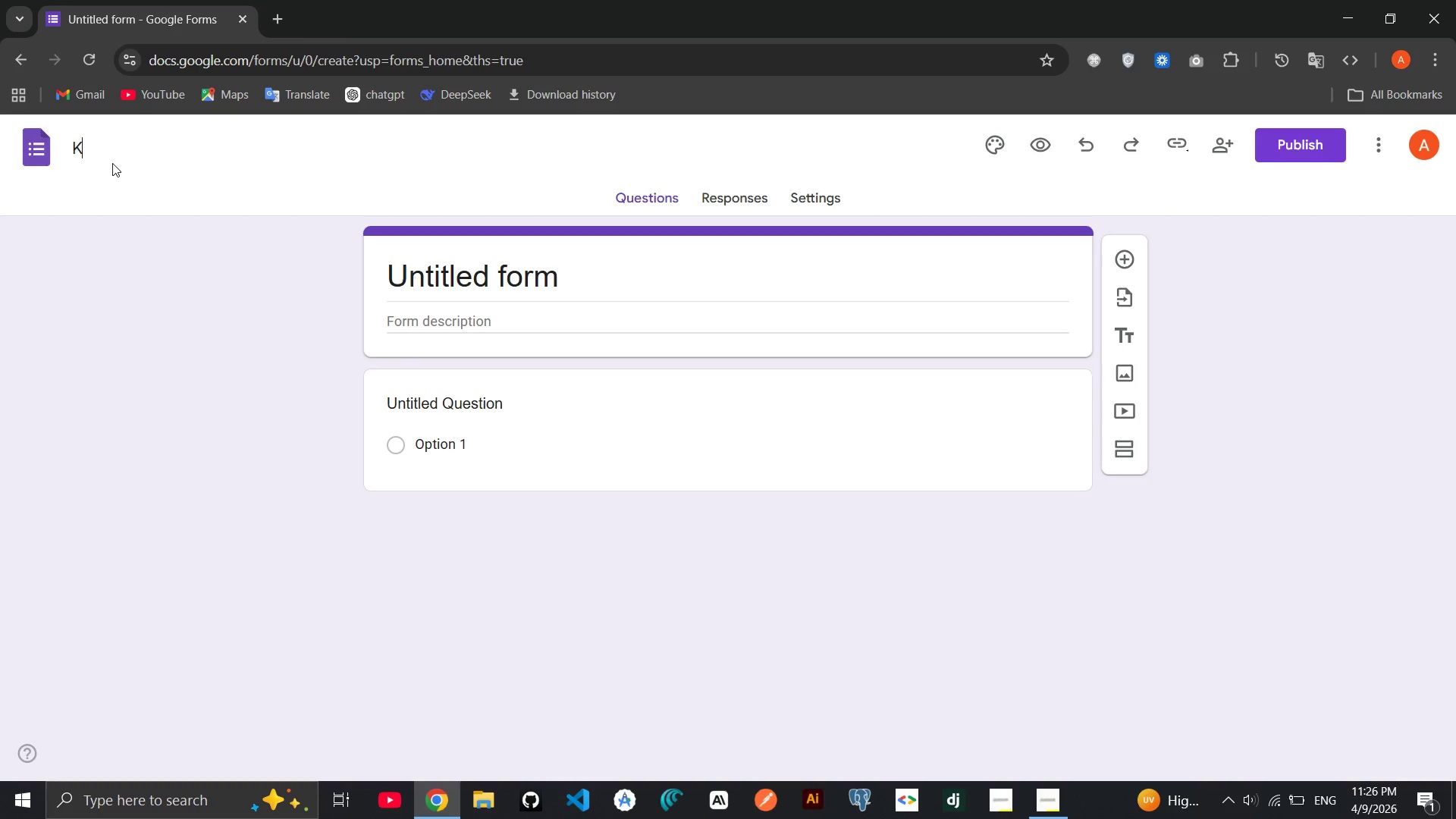 
key(K)
 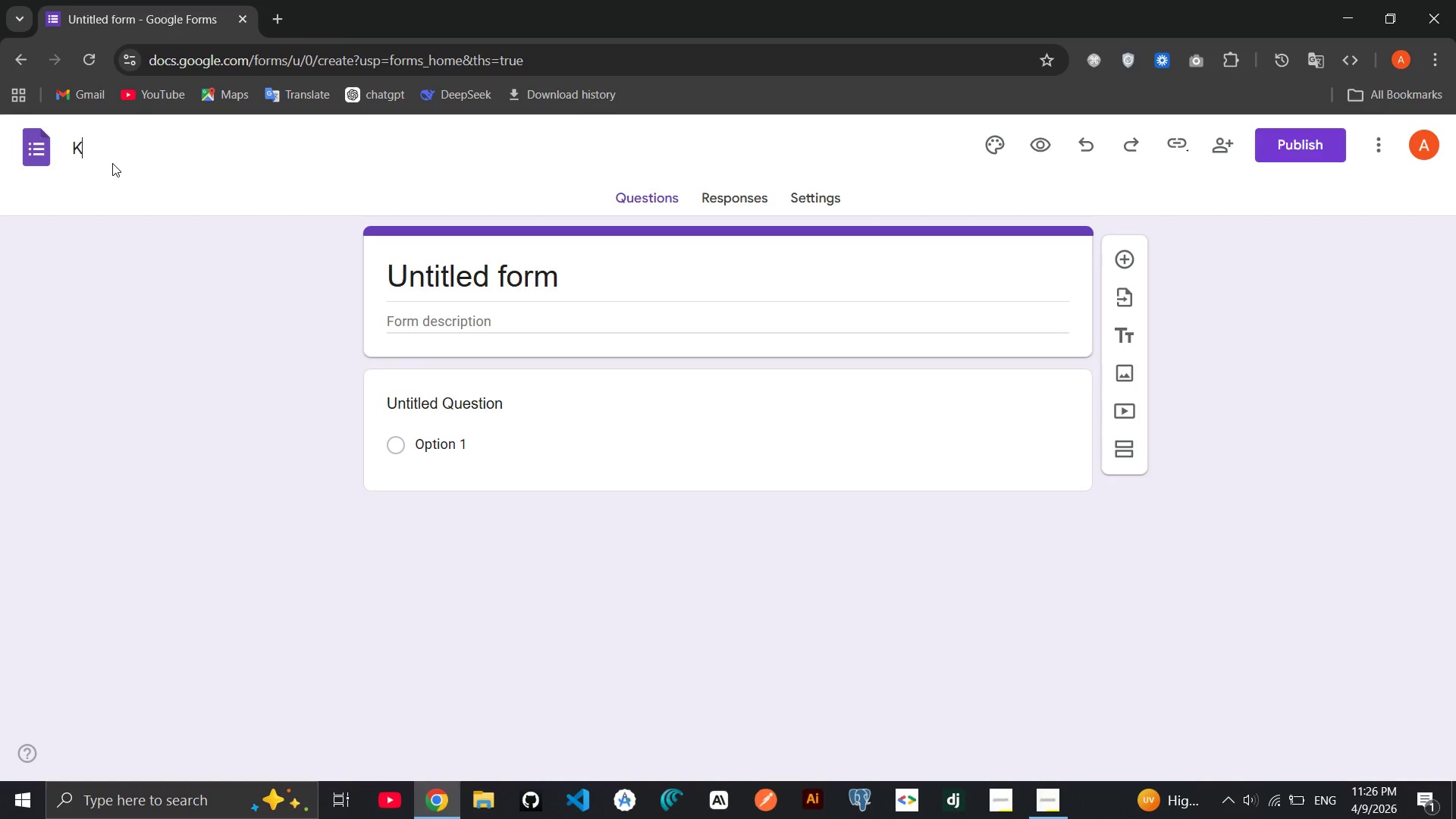 
key(CapsLock)
 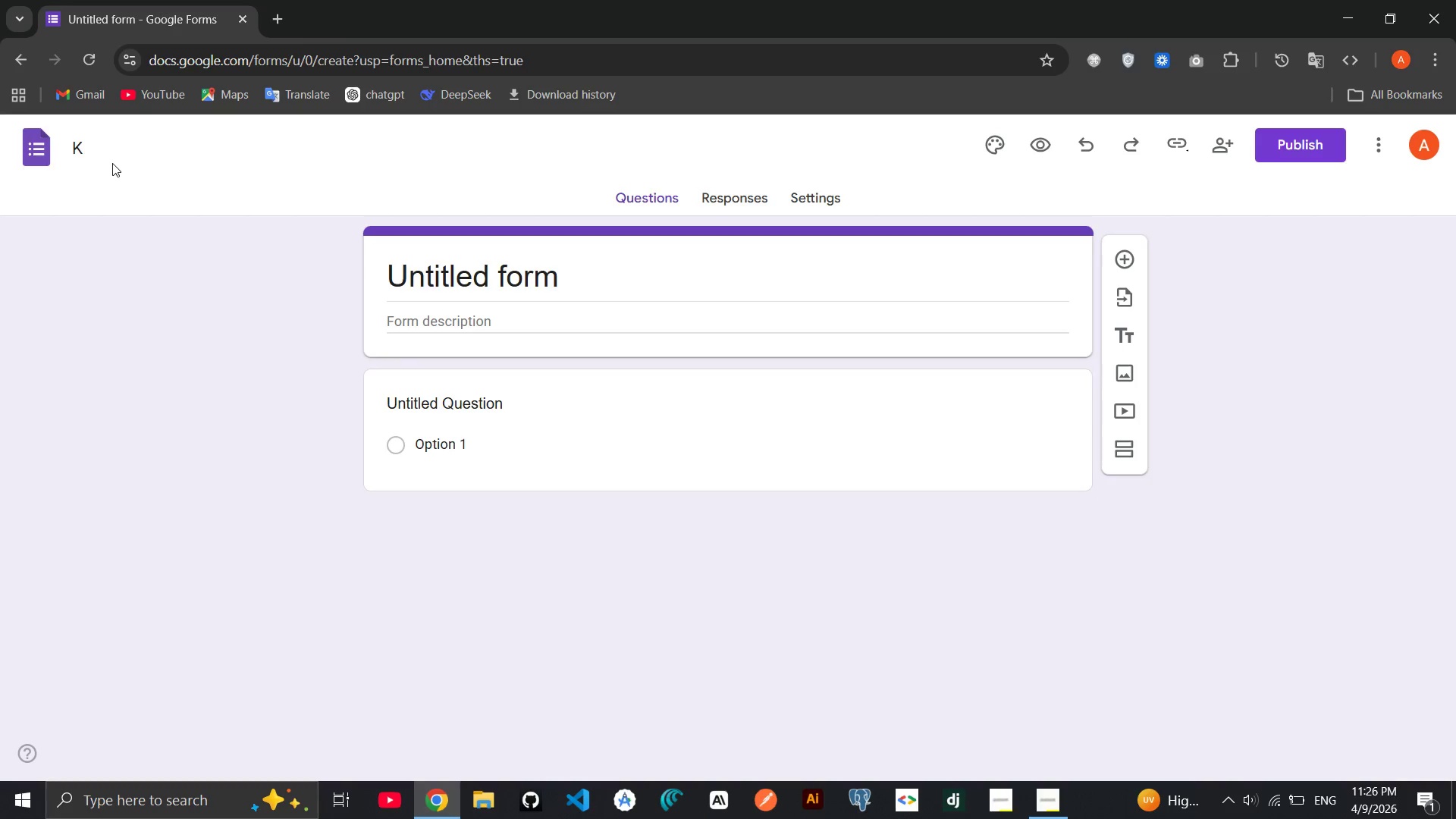 
hold_key(key=E, duration=0.31)
 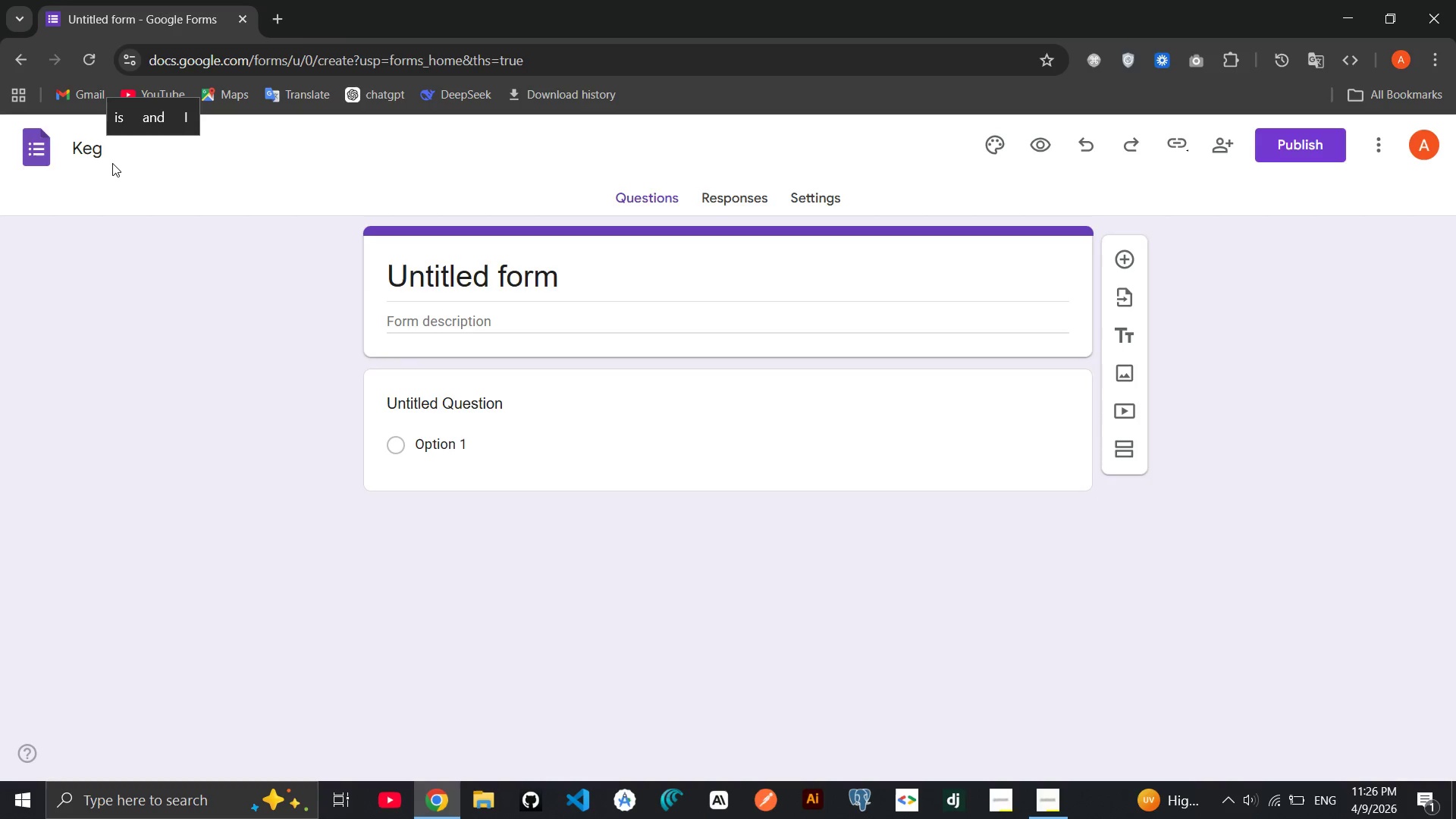 
key(G)
 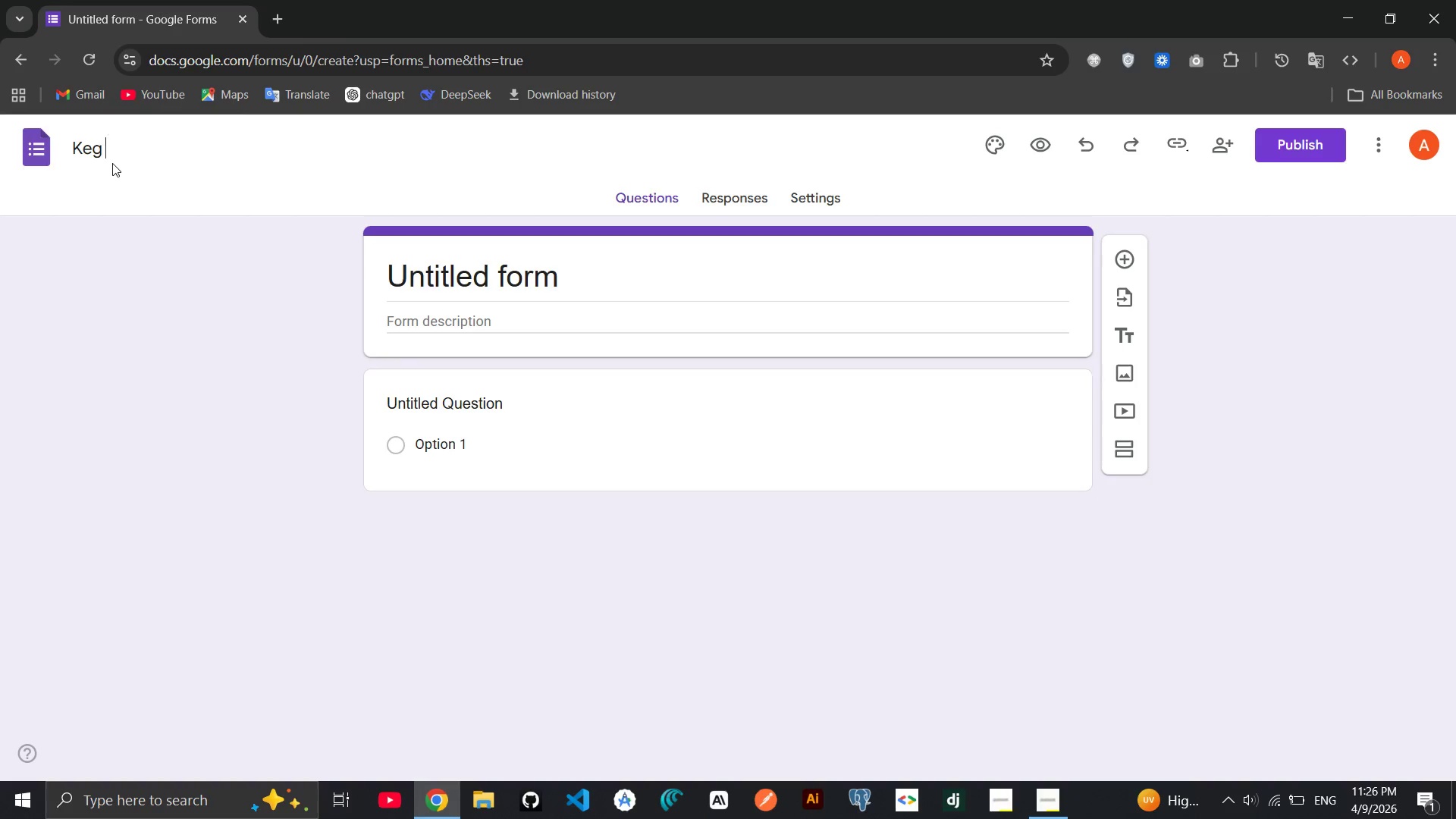 
key(Space)
 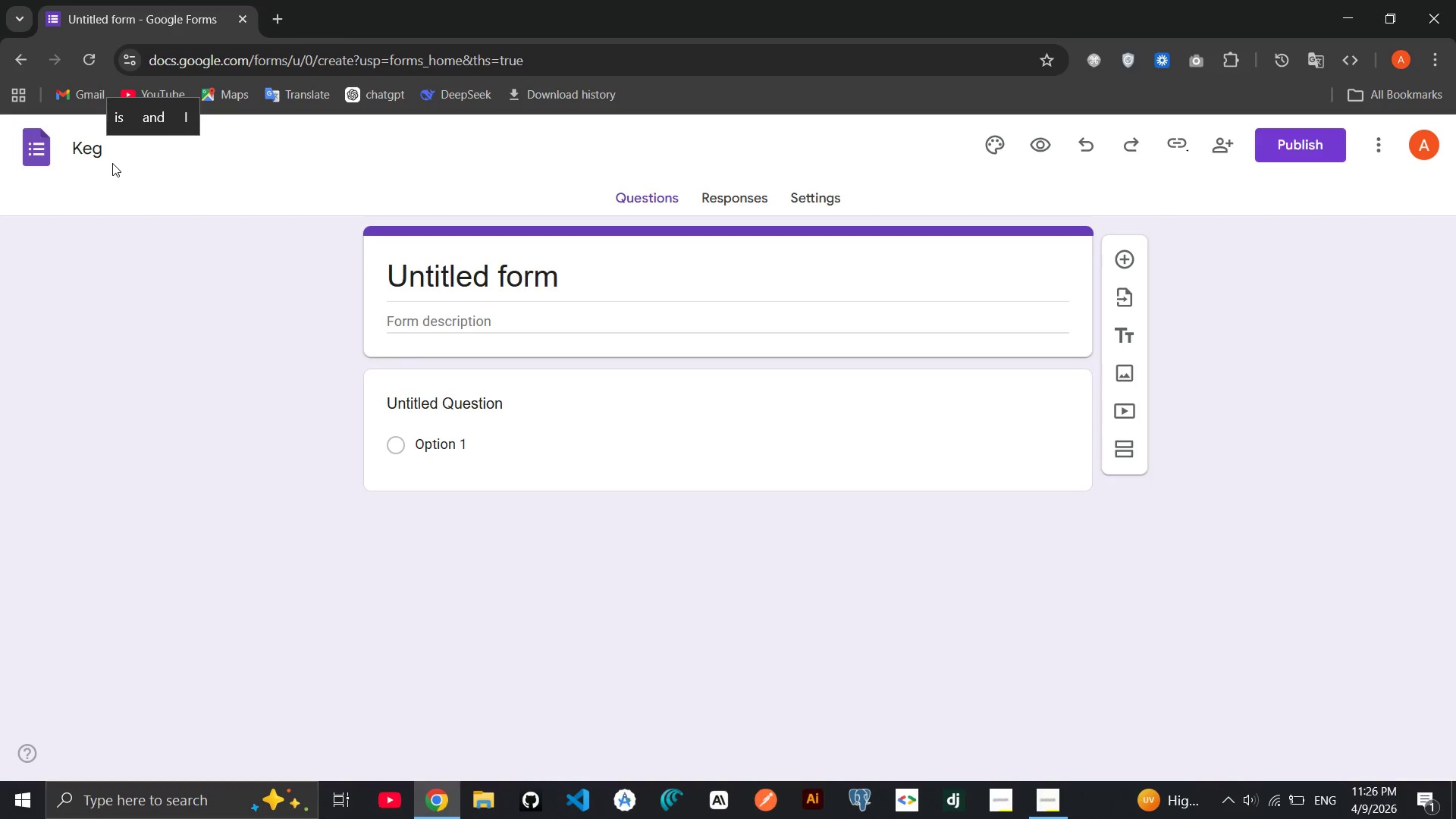 
key(CapsLock)
 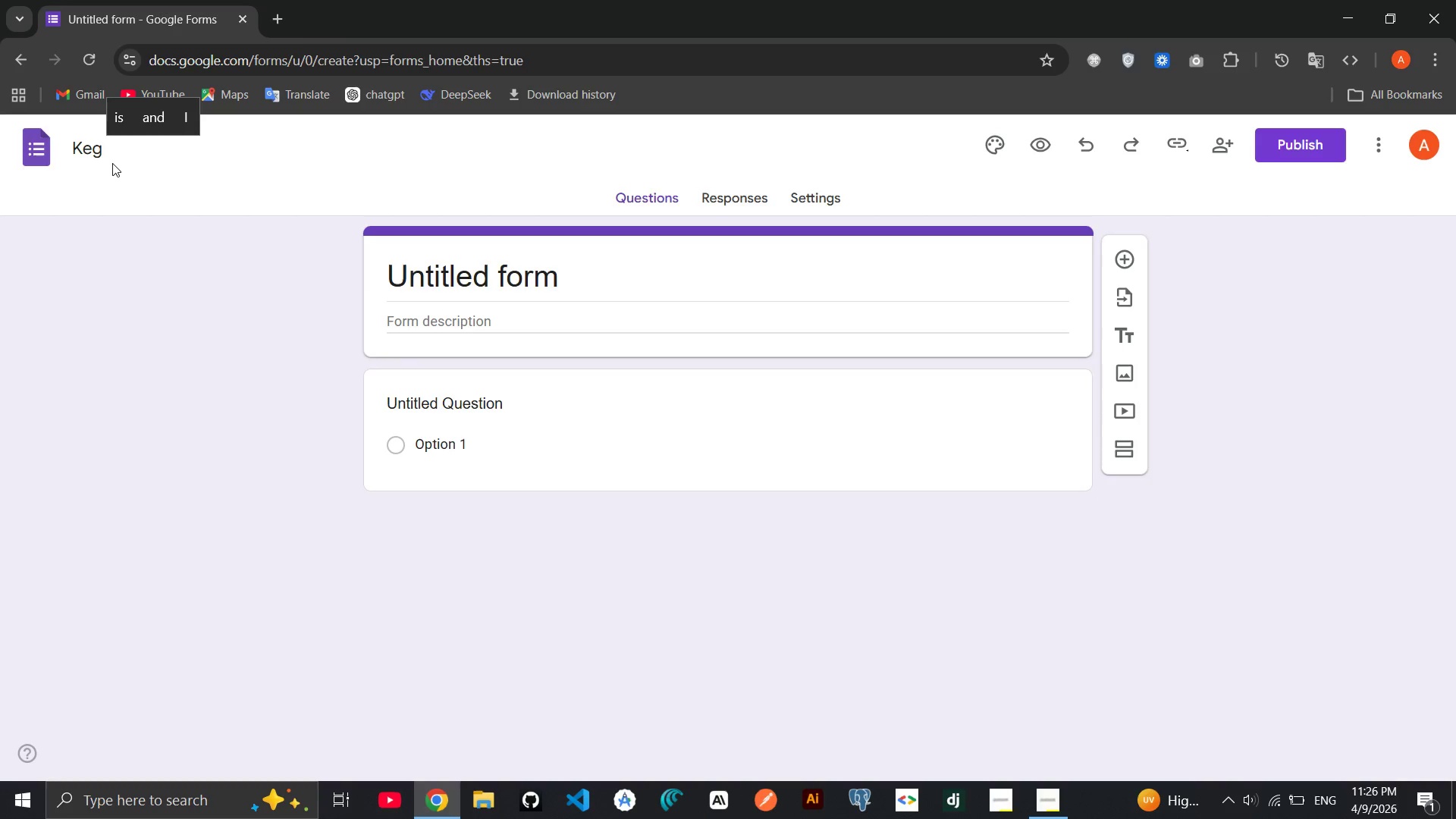 
key(CapsLock)
 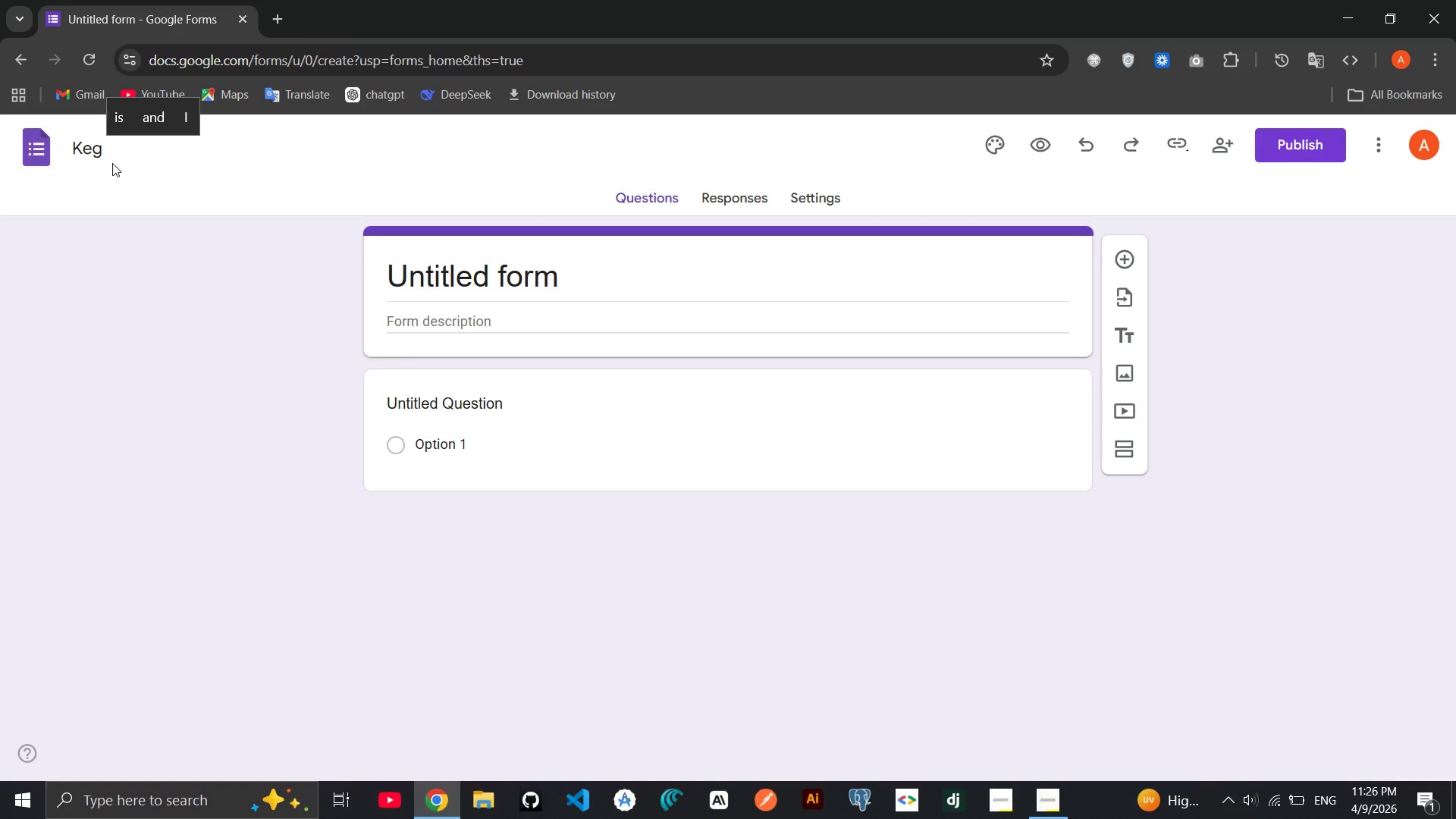 
key(P)
 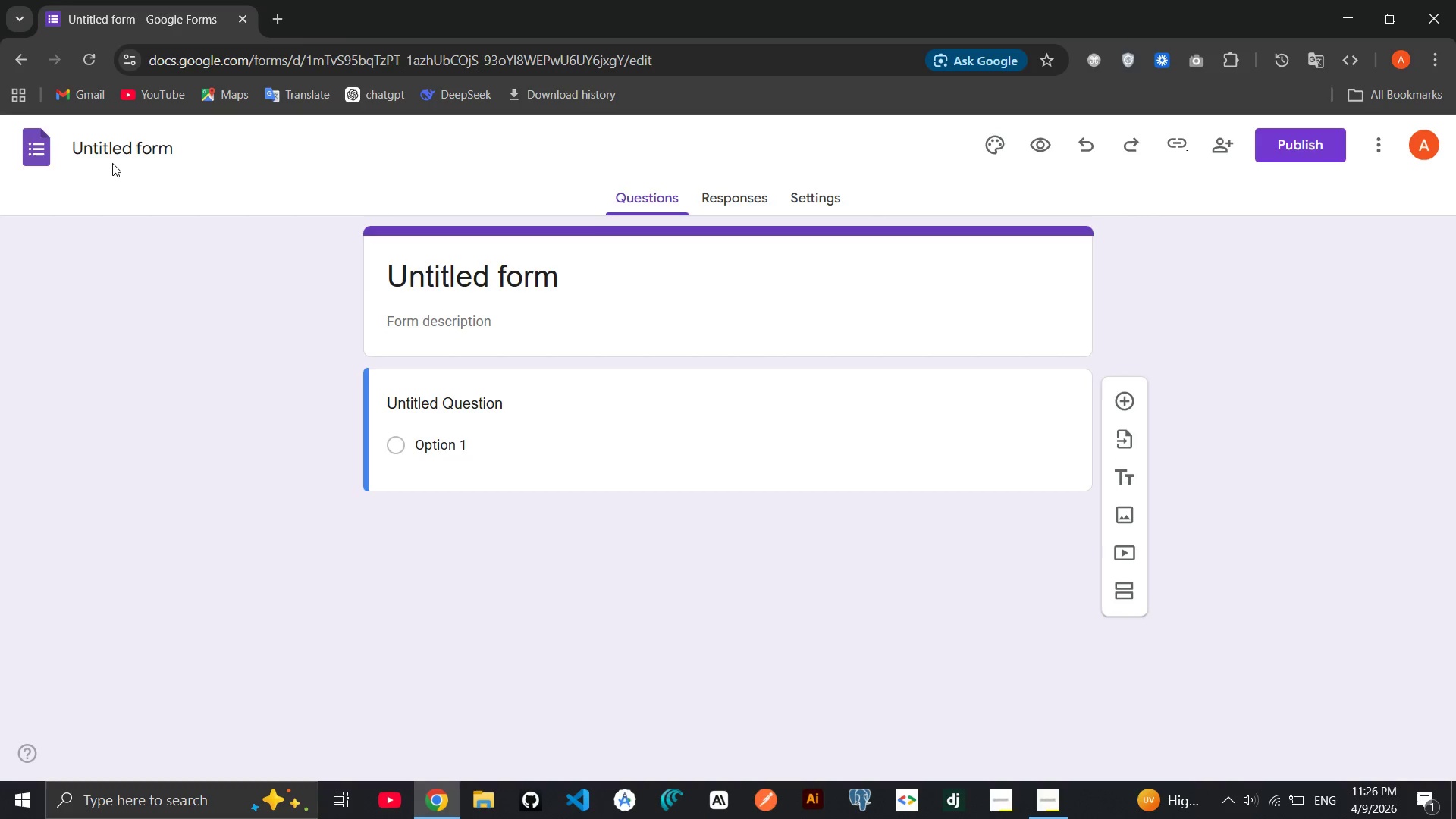 
left_click([144, 161])
 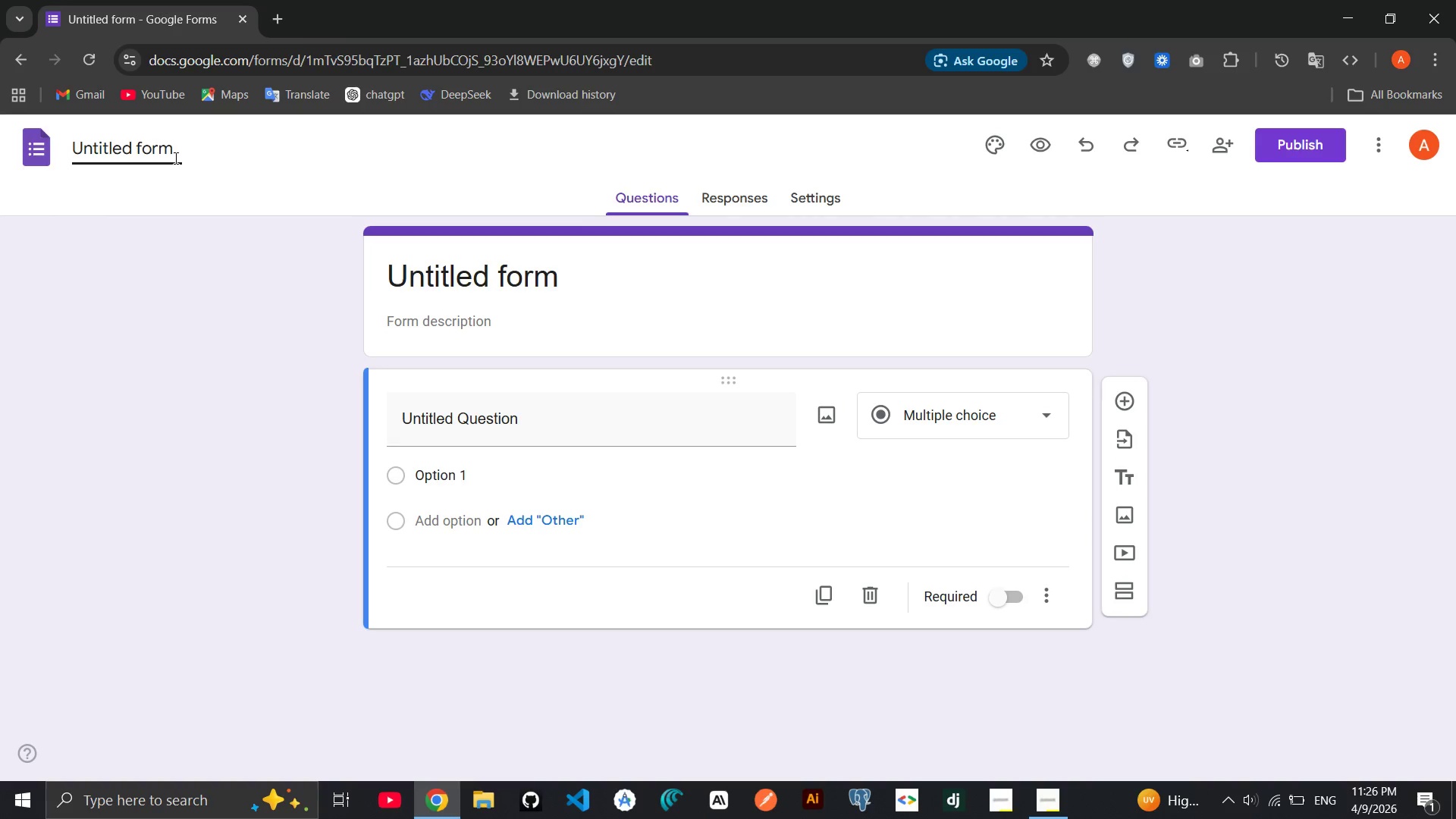 
double_click([174, 158])
 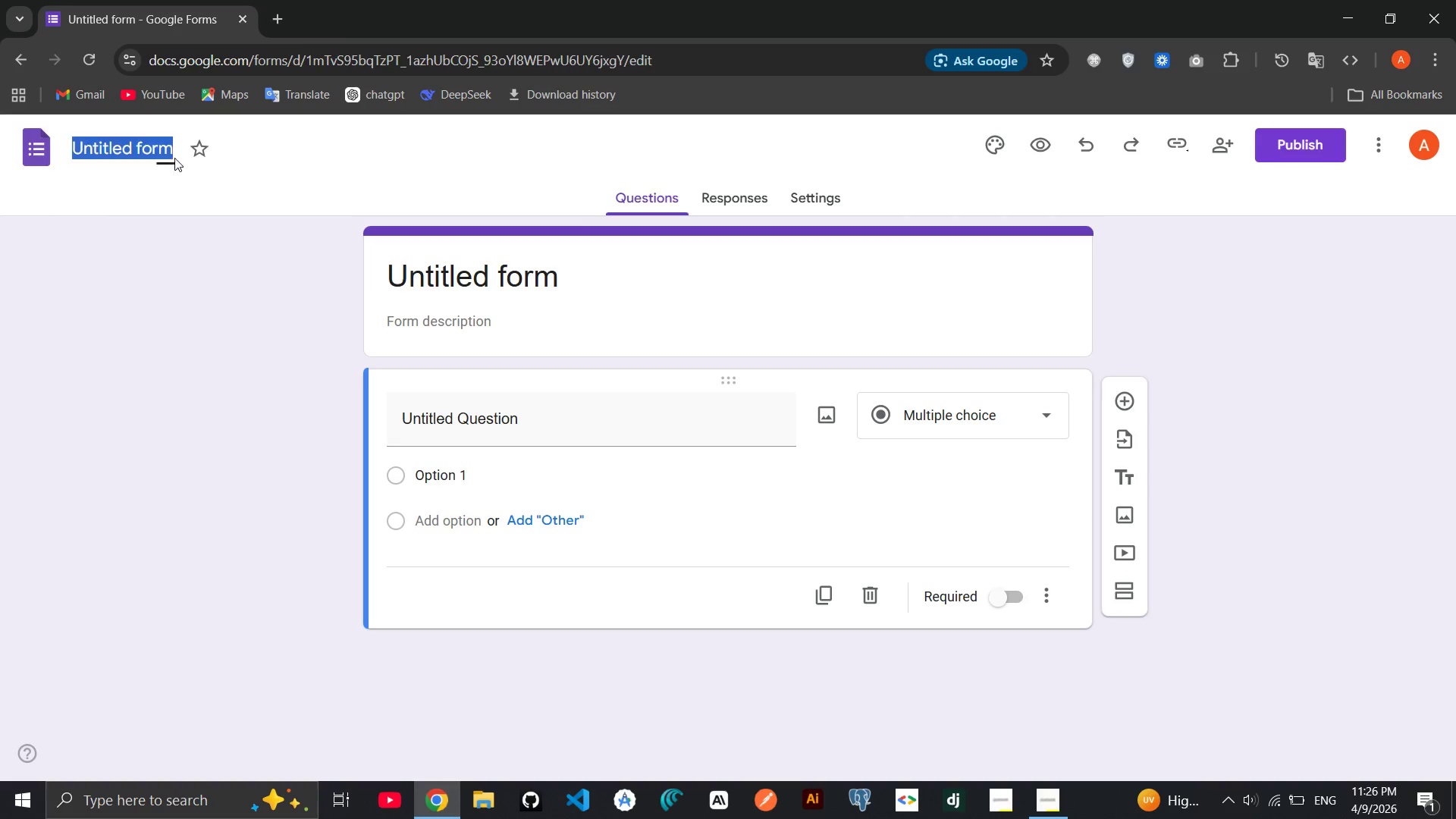 
triple_click([174, 158])
 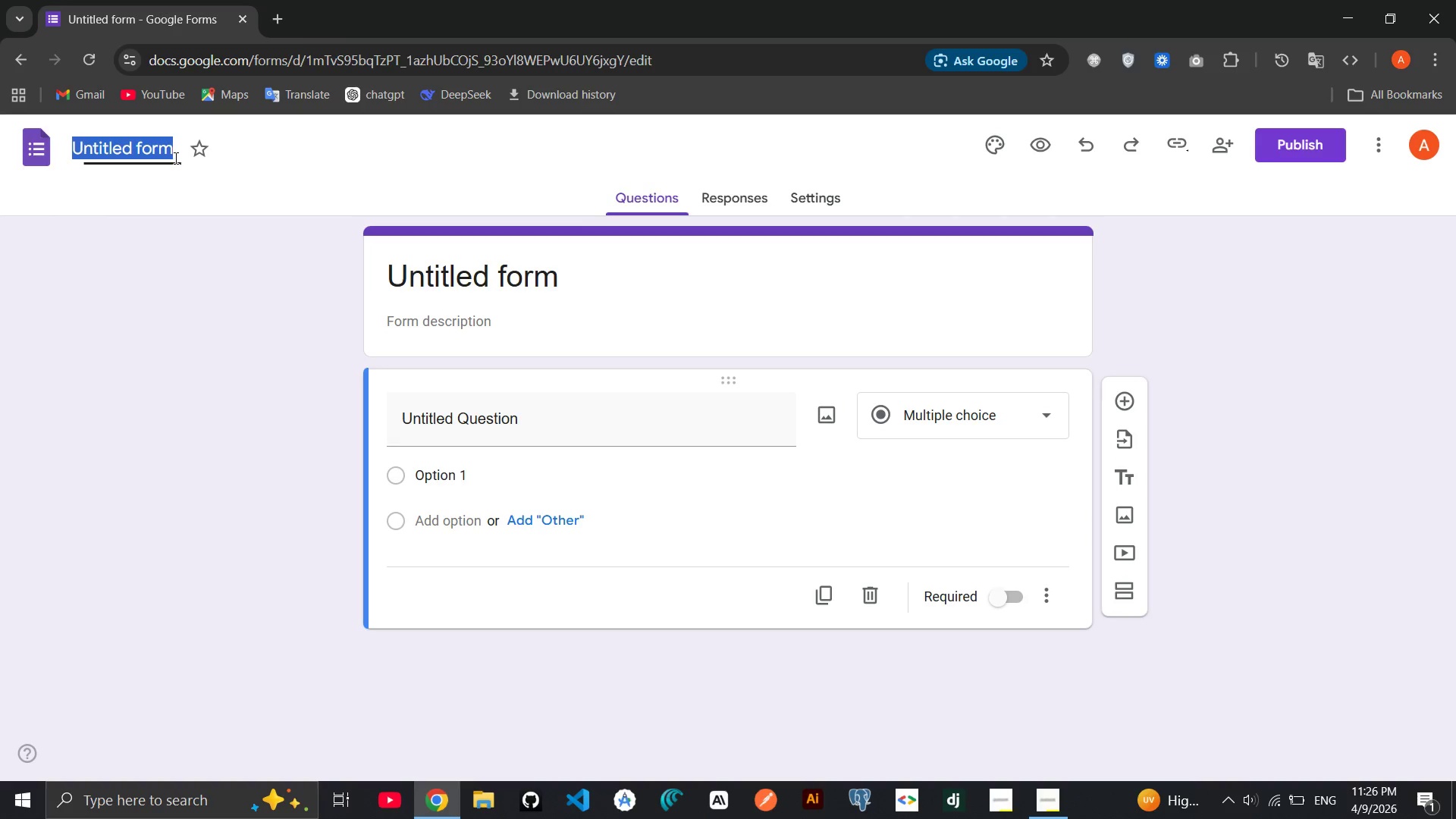 
triple_click([174, 158])
 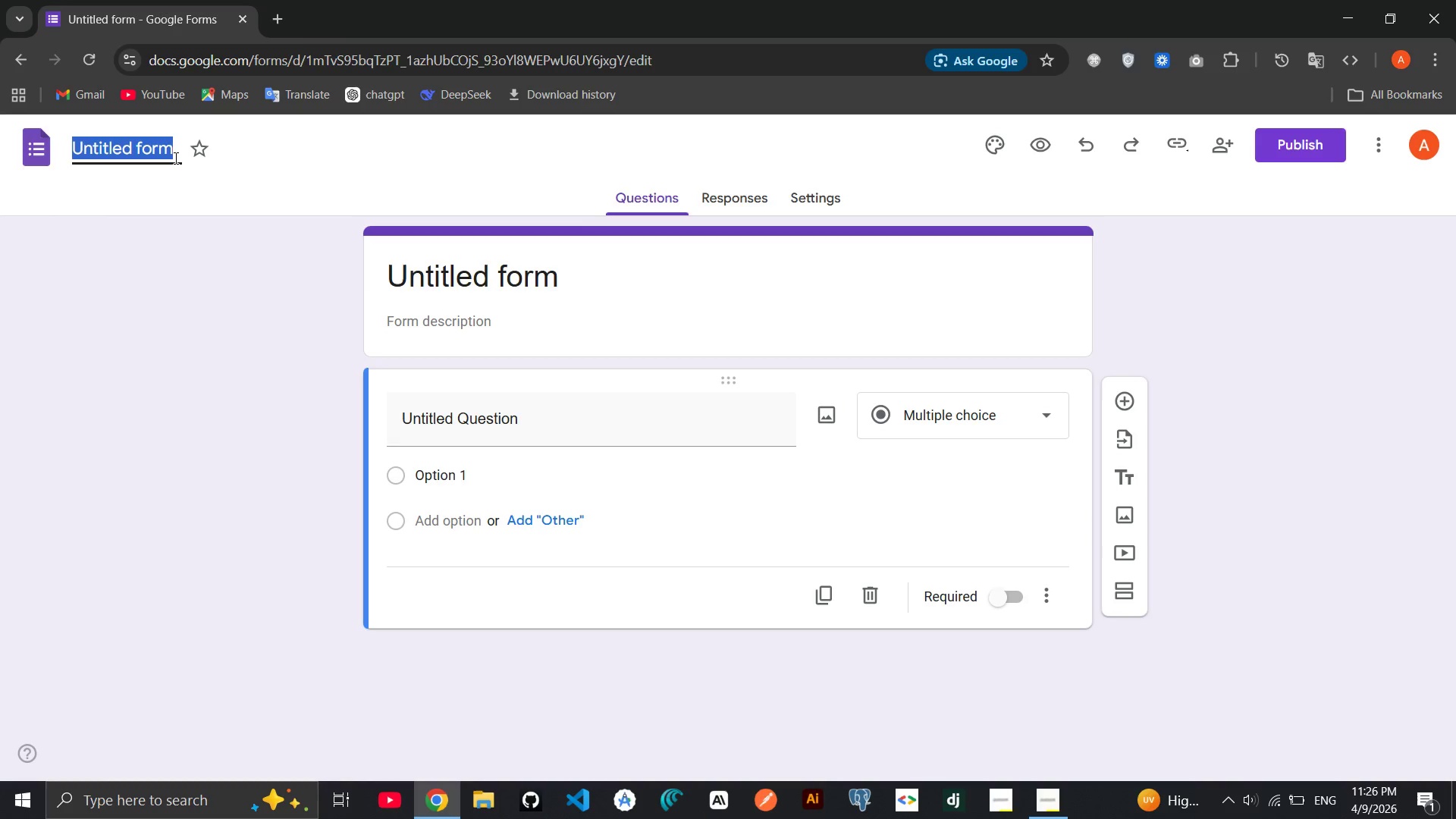 
type(Kg Pickup Form)
 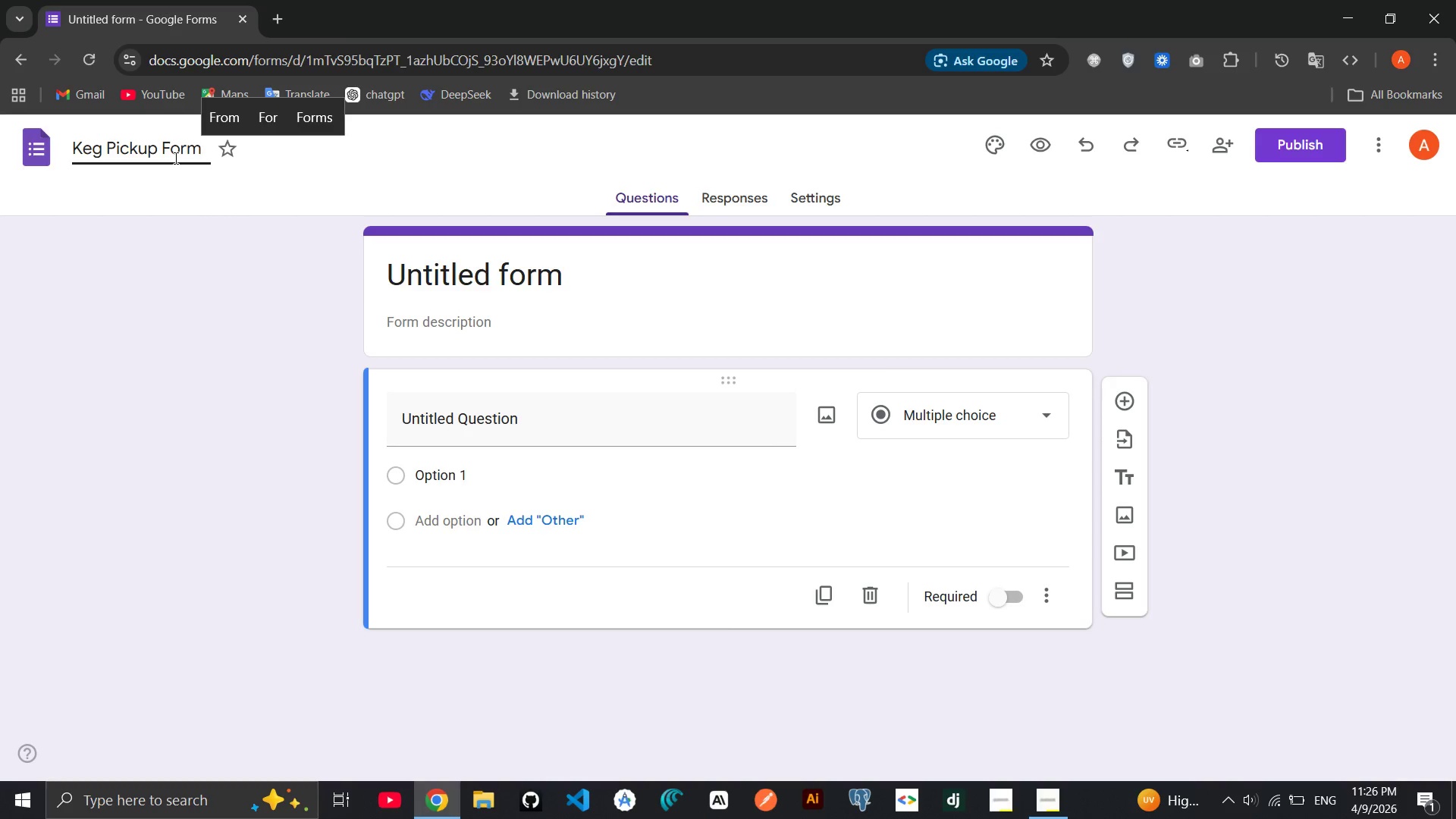 
hold_key(key=E, duration=0.33)
 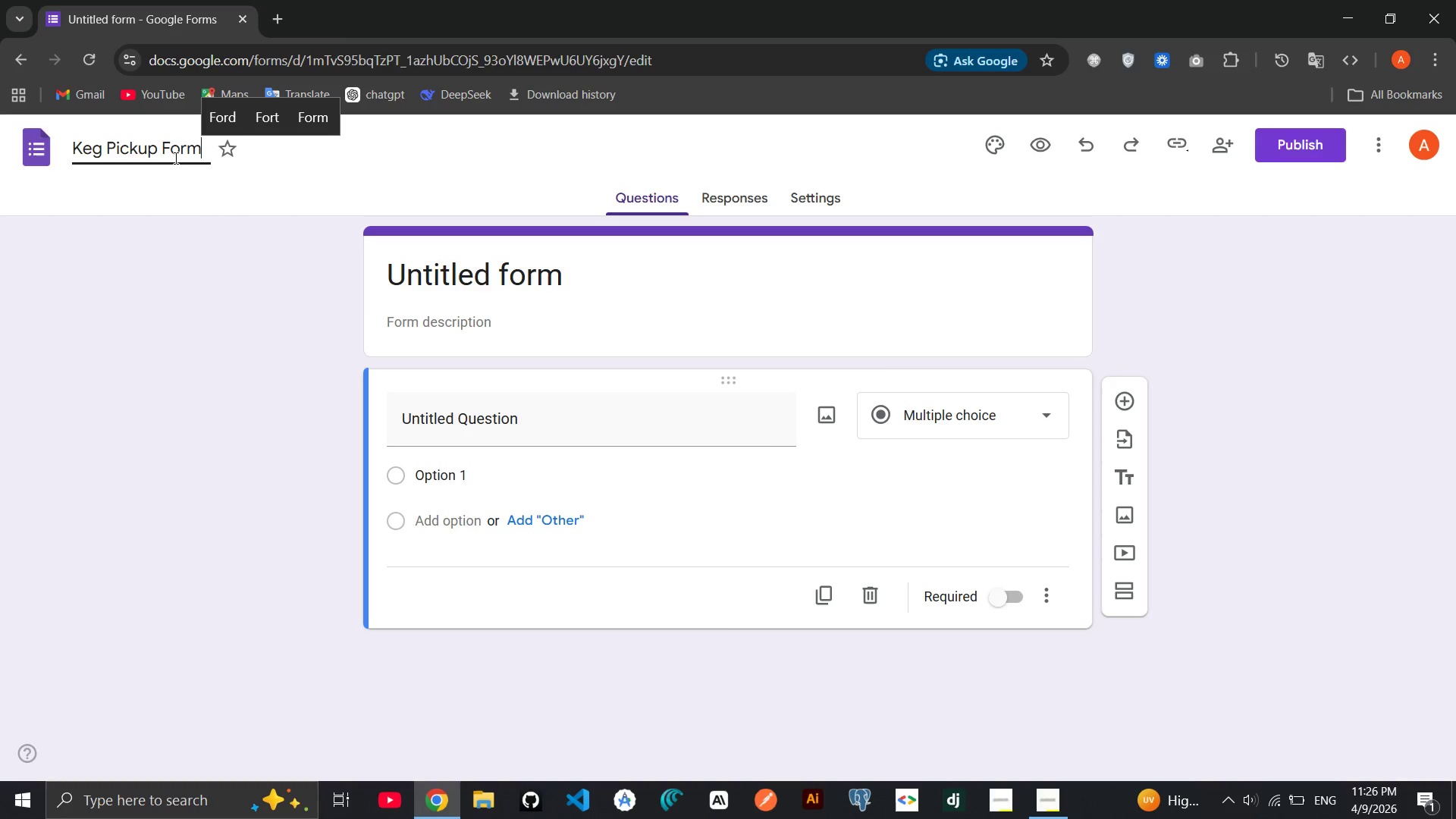 
left_click([574, 284])
 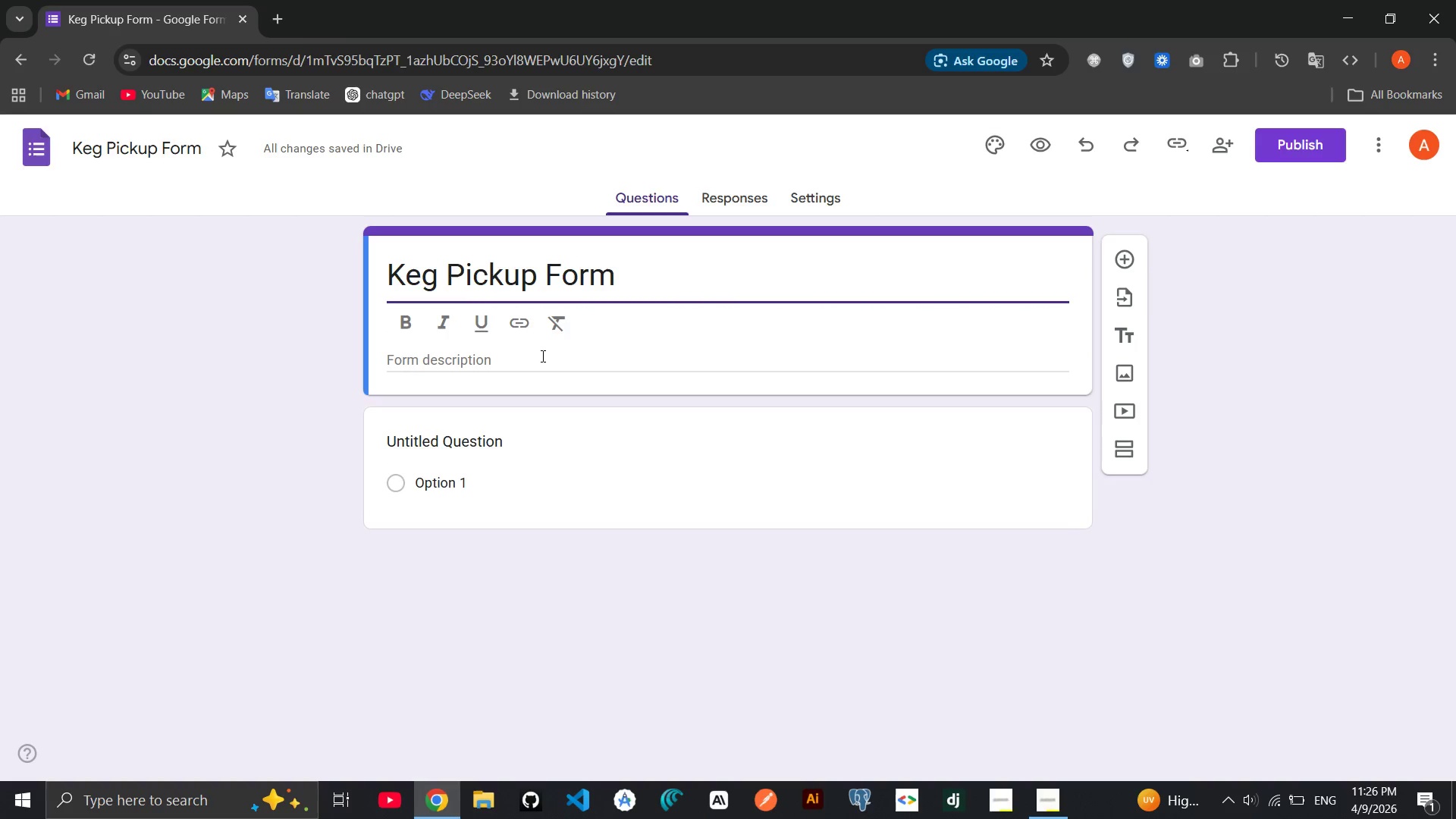 
left_click([544, 364])
 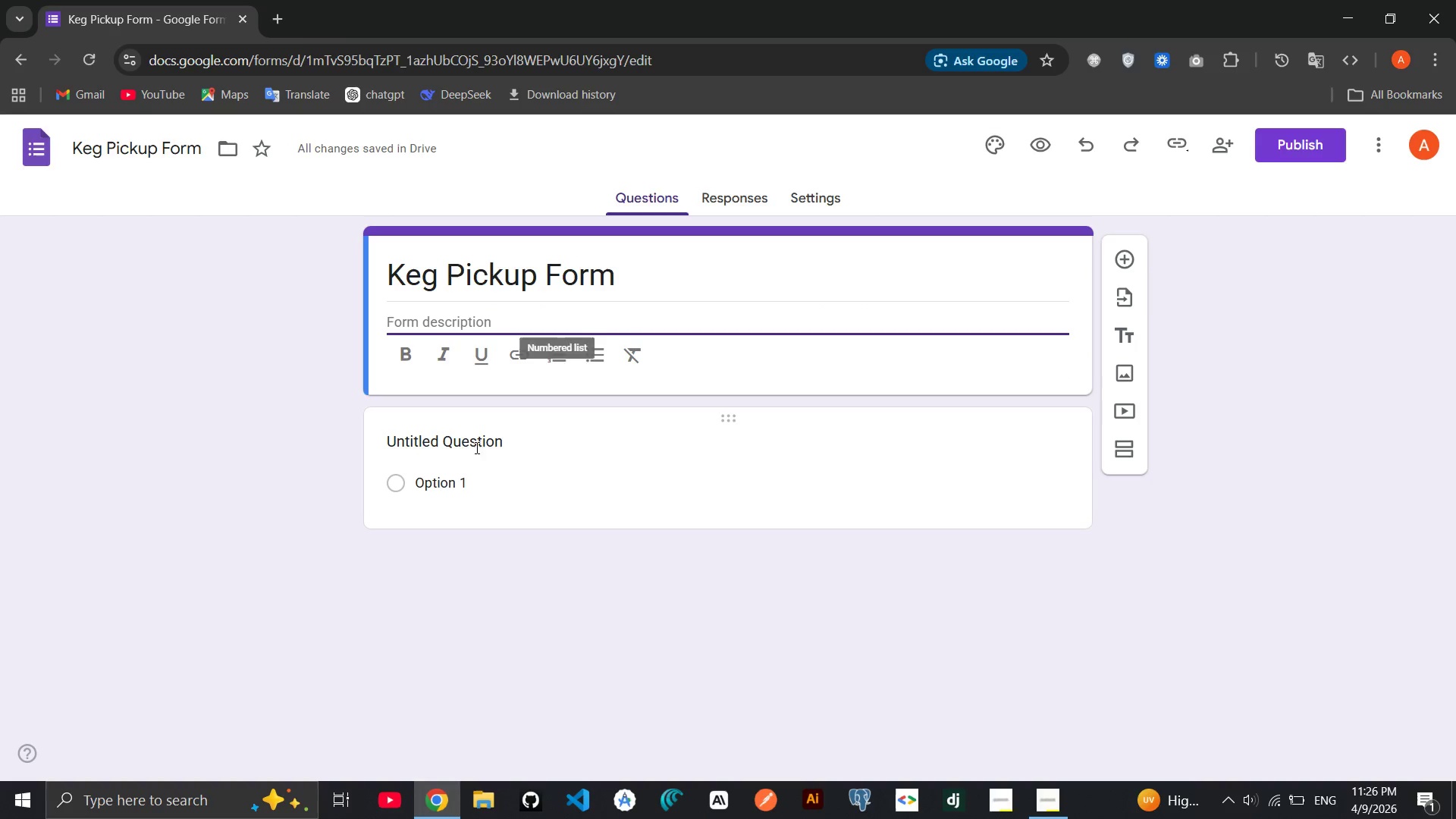 
left_click([516, 459])
 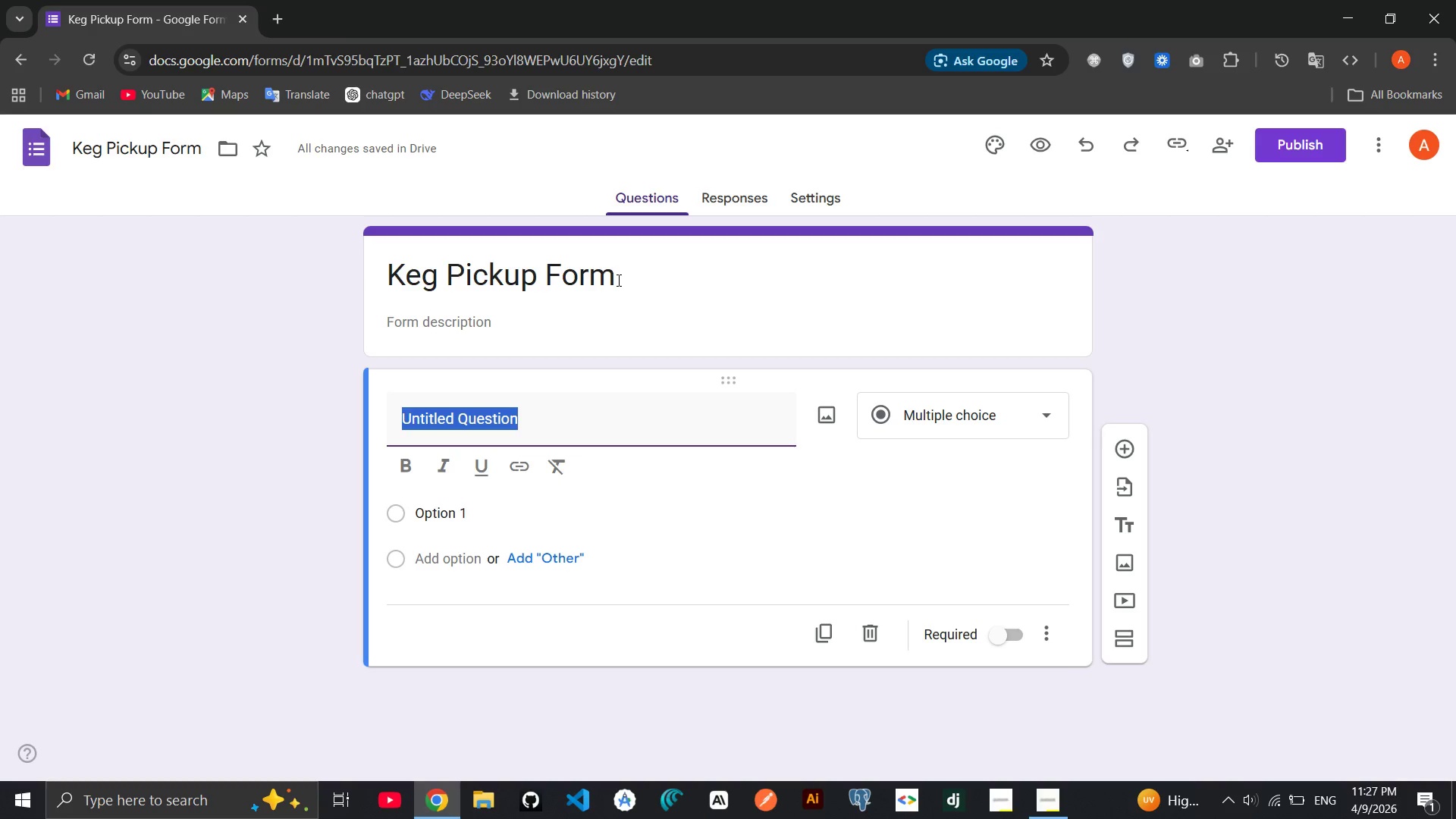 
wait(25.75)
 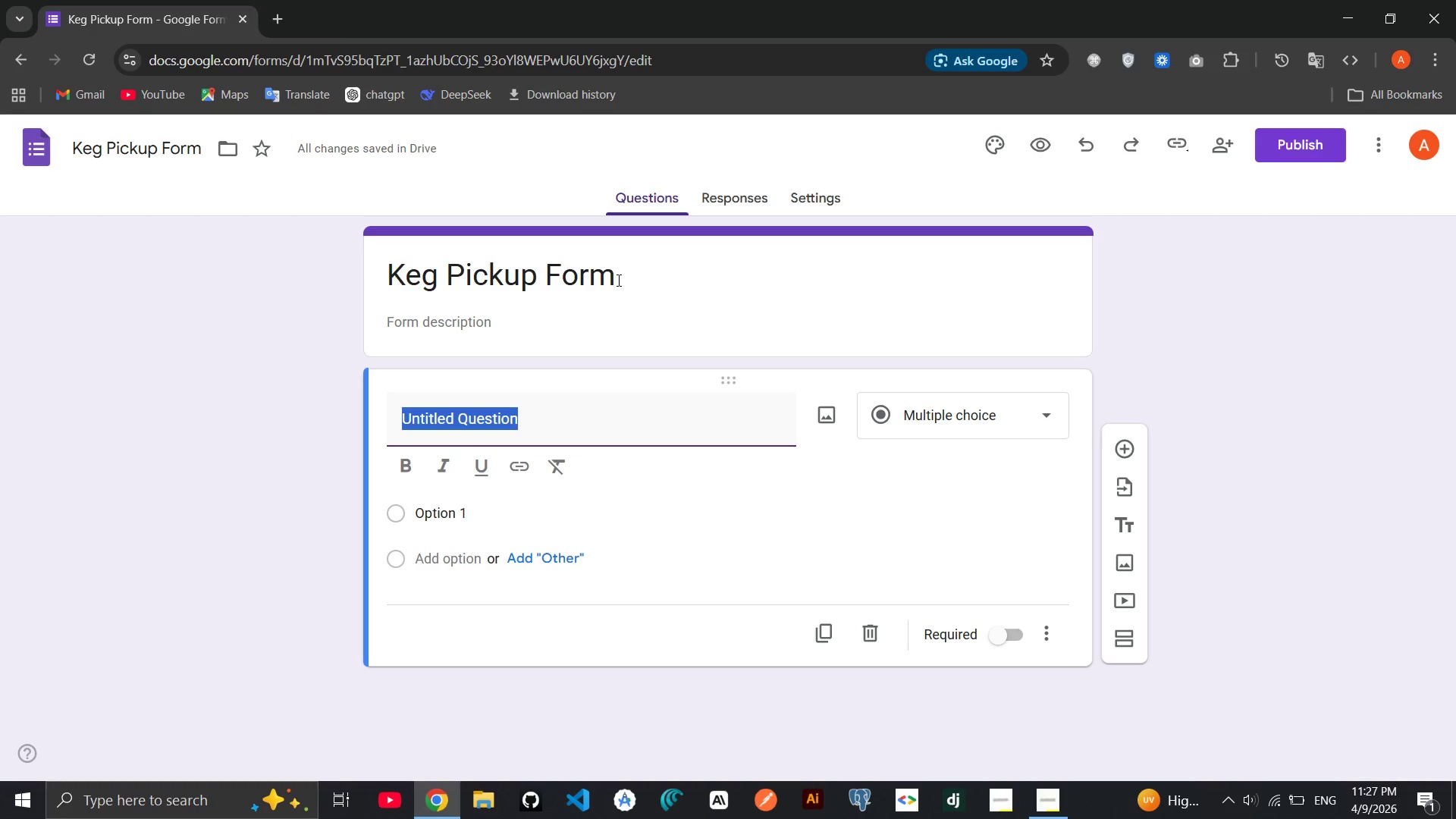 
left_click_drag(start_coordinate=[610, 272], to_coordinate=[451, 277])
 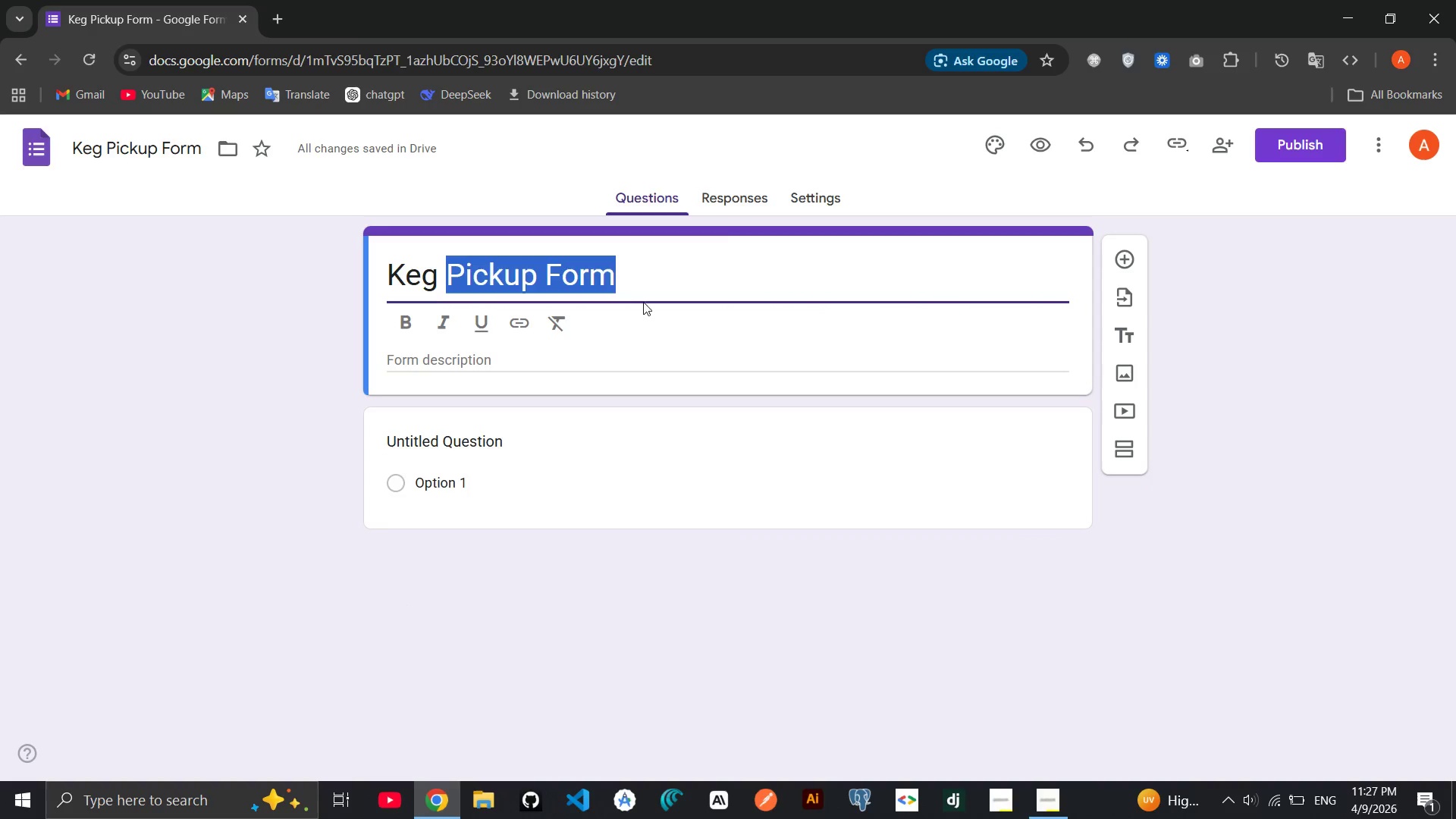 
left_click([620, 275])
 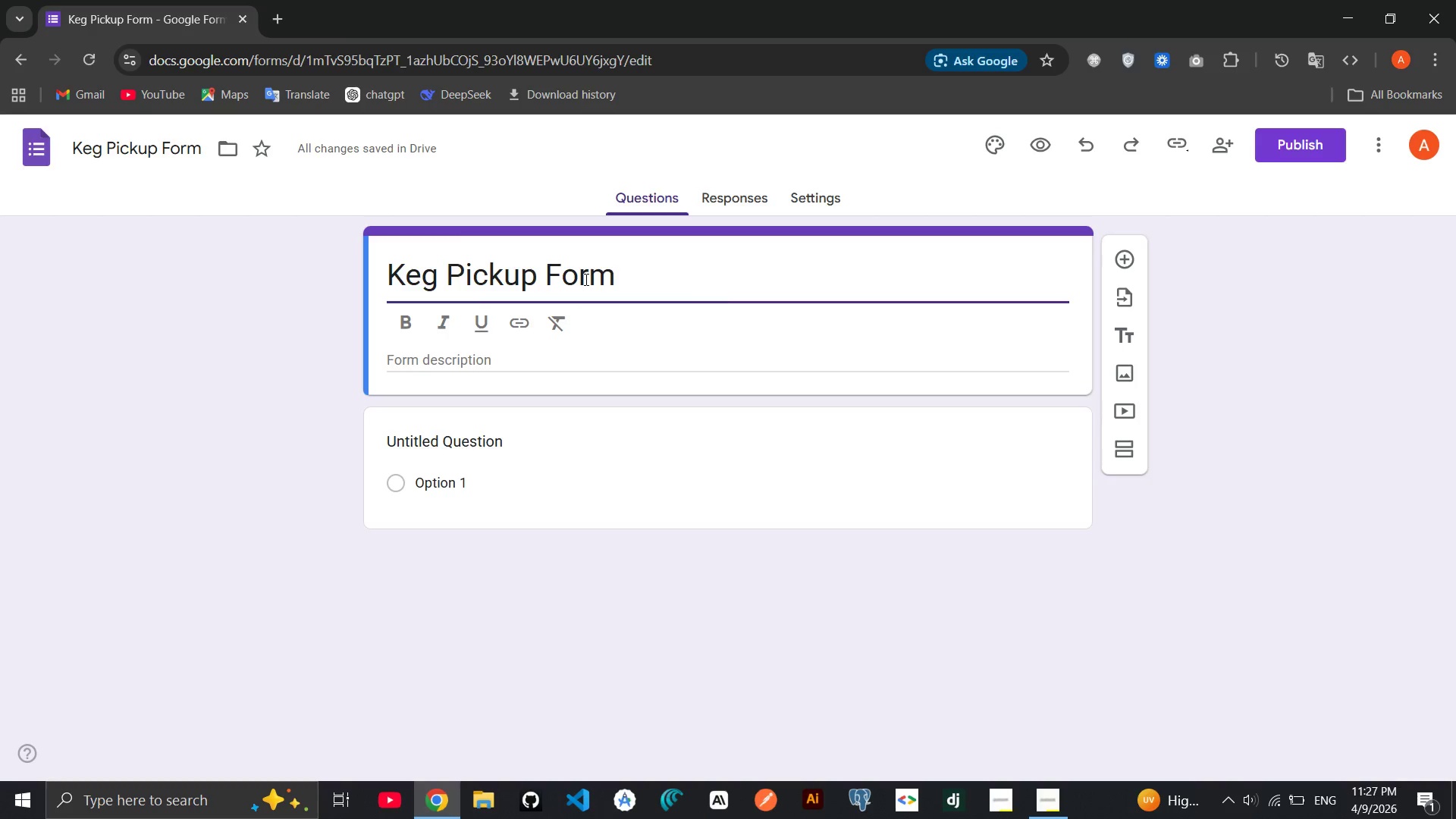 
key(Backspace)
 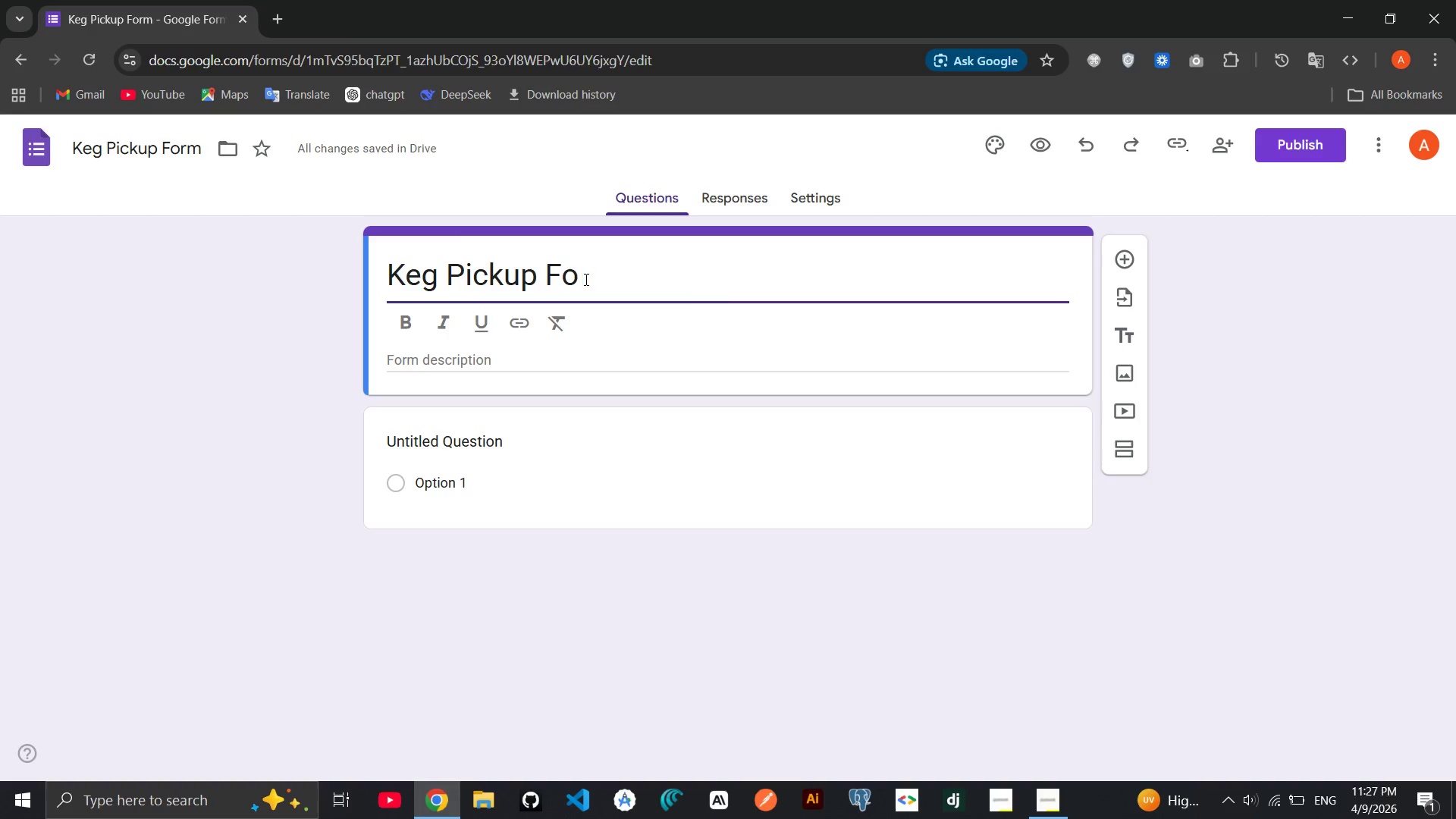 
key(Backspace)
 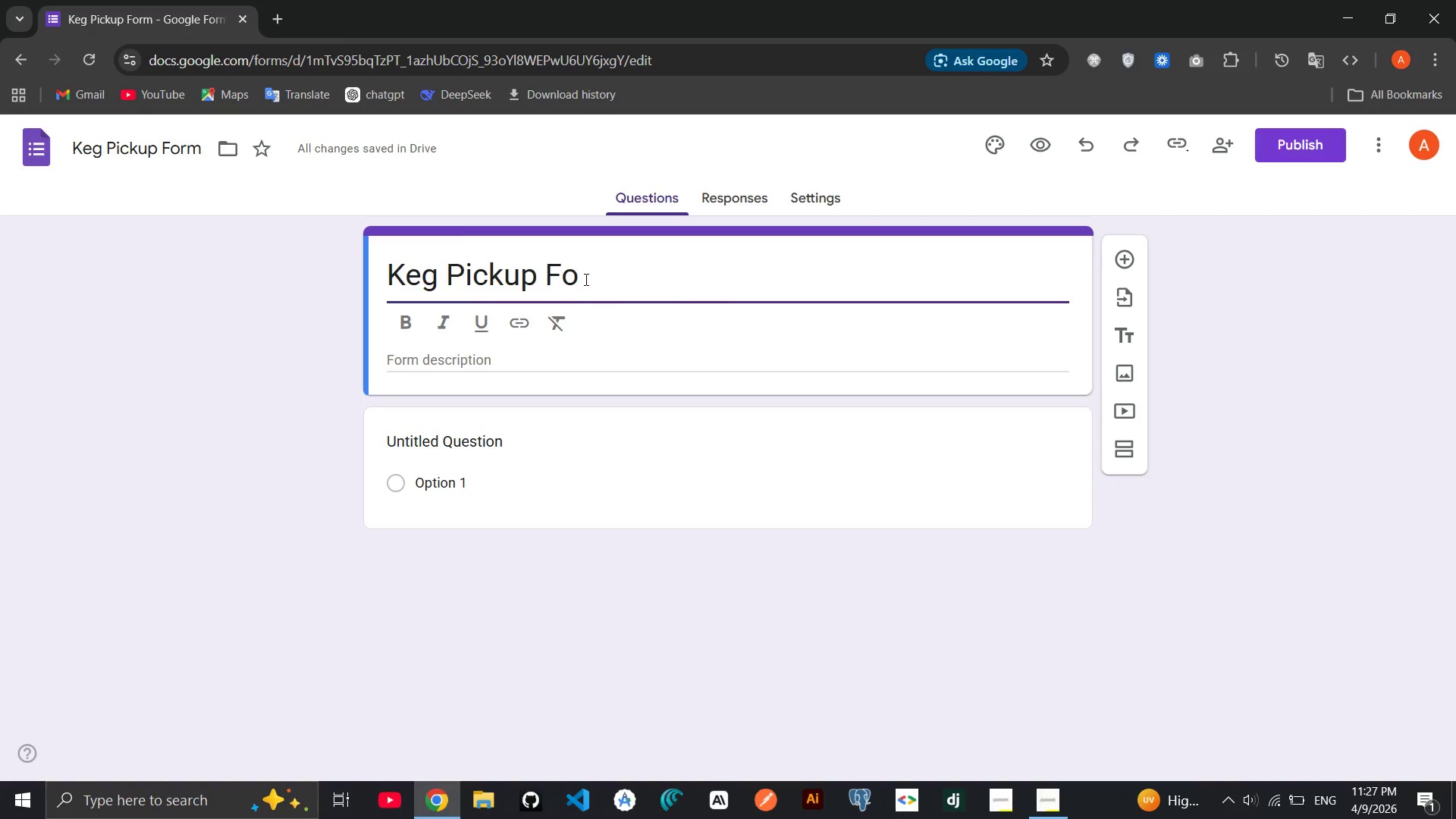 
key(Backspace)
 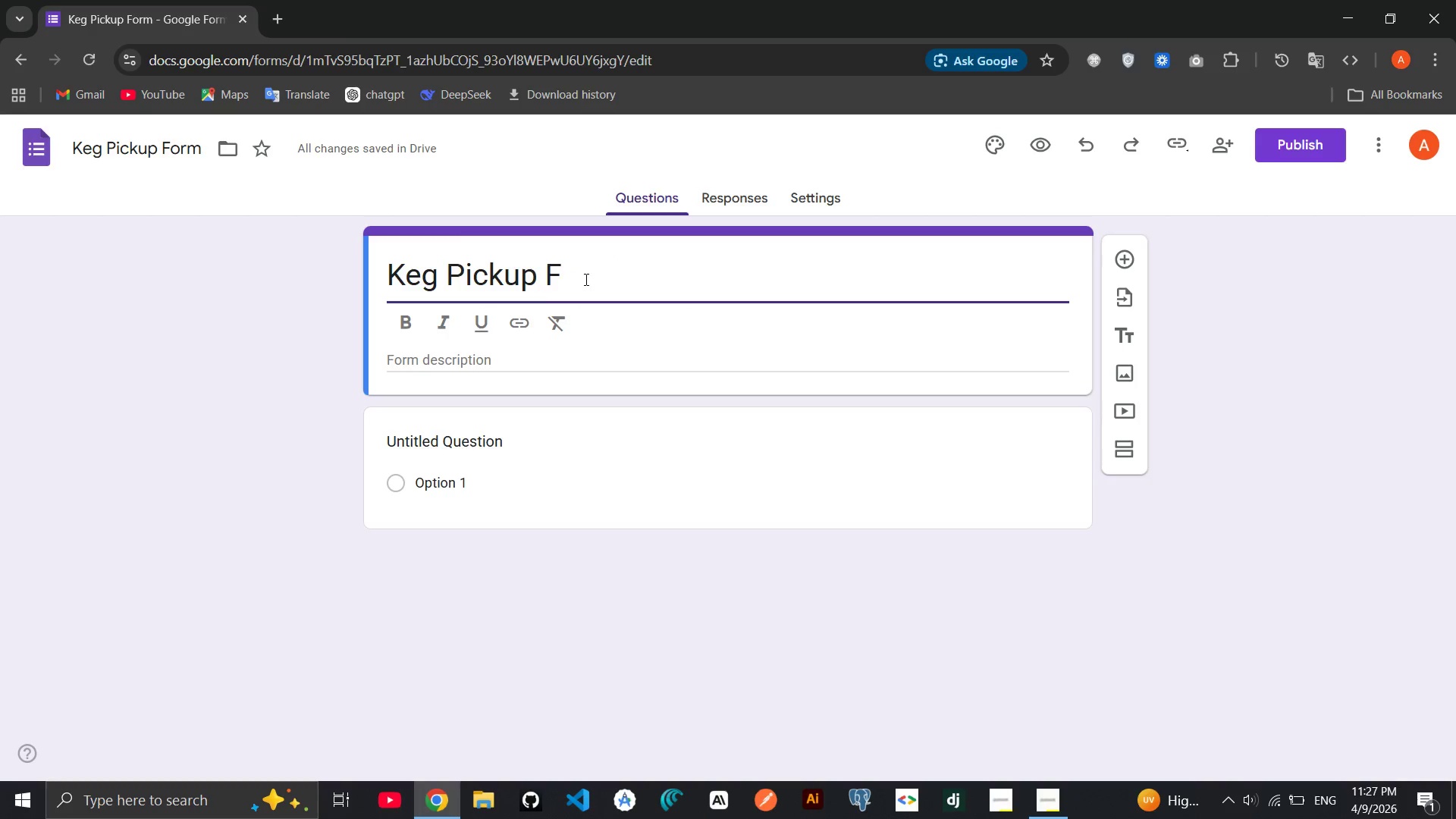 
key(Backspace)
 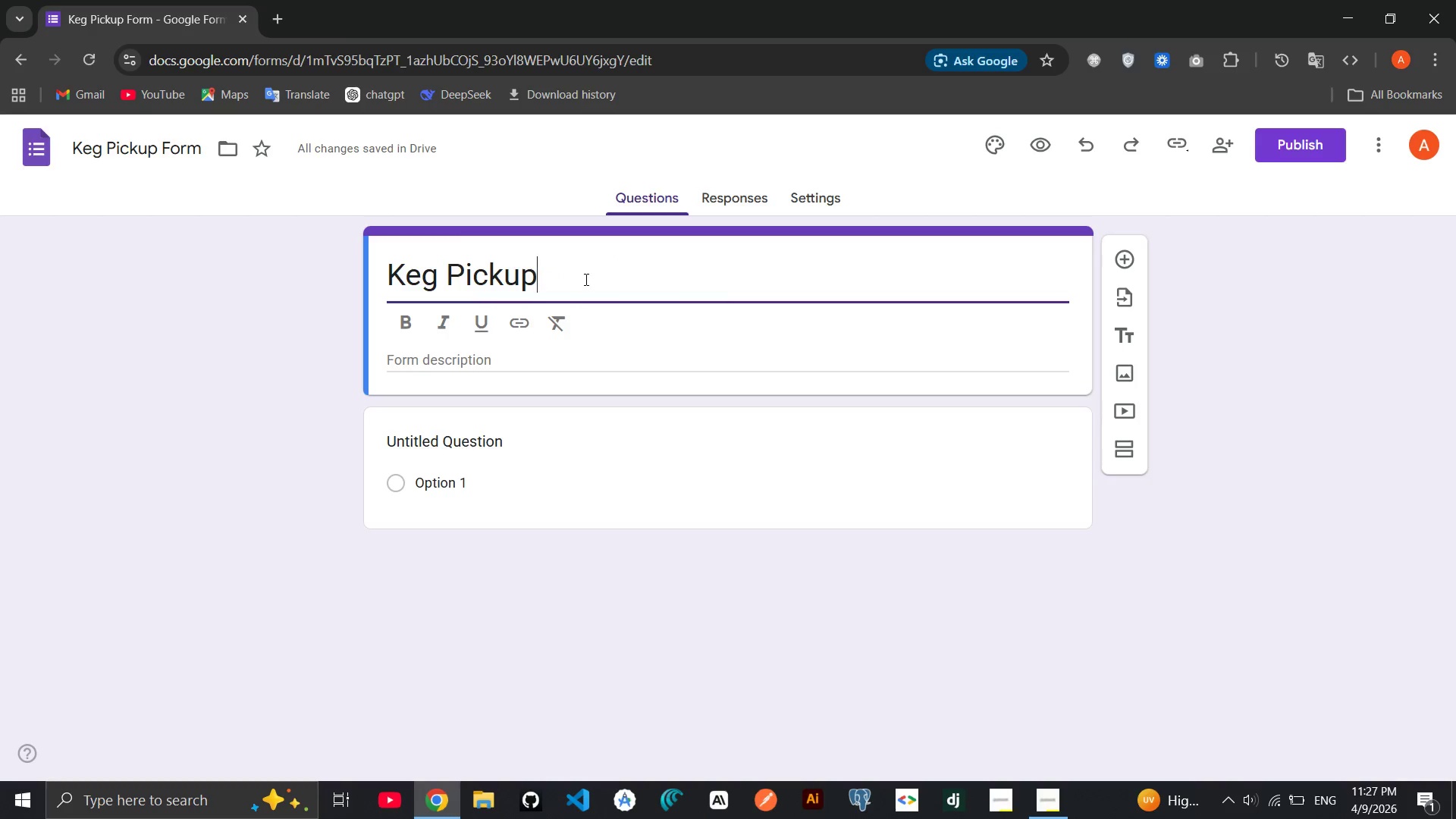 
key(Backspace)
 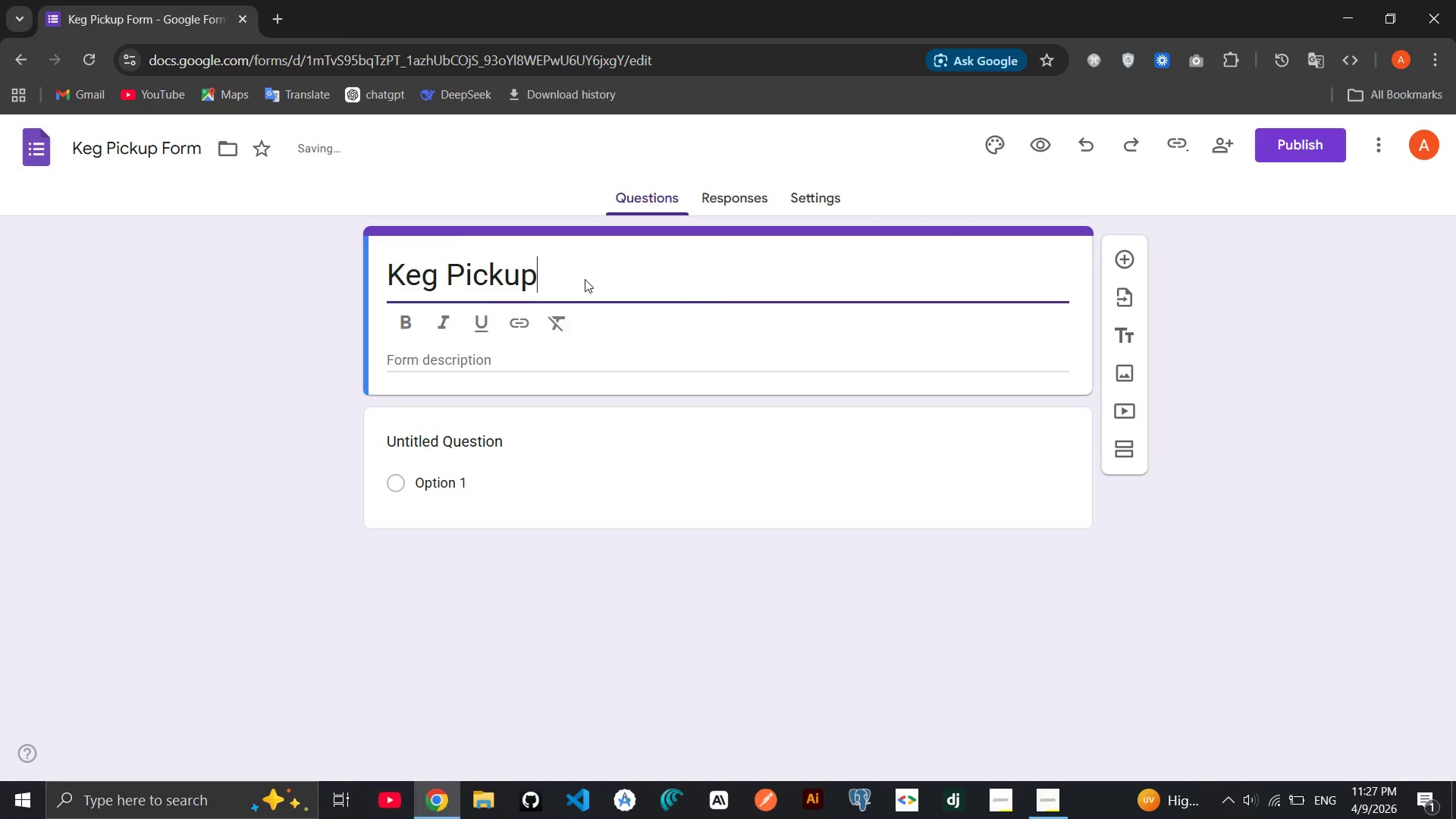 
hold_key(key=Backspace, duration=0.36)
 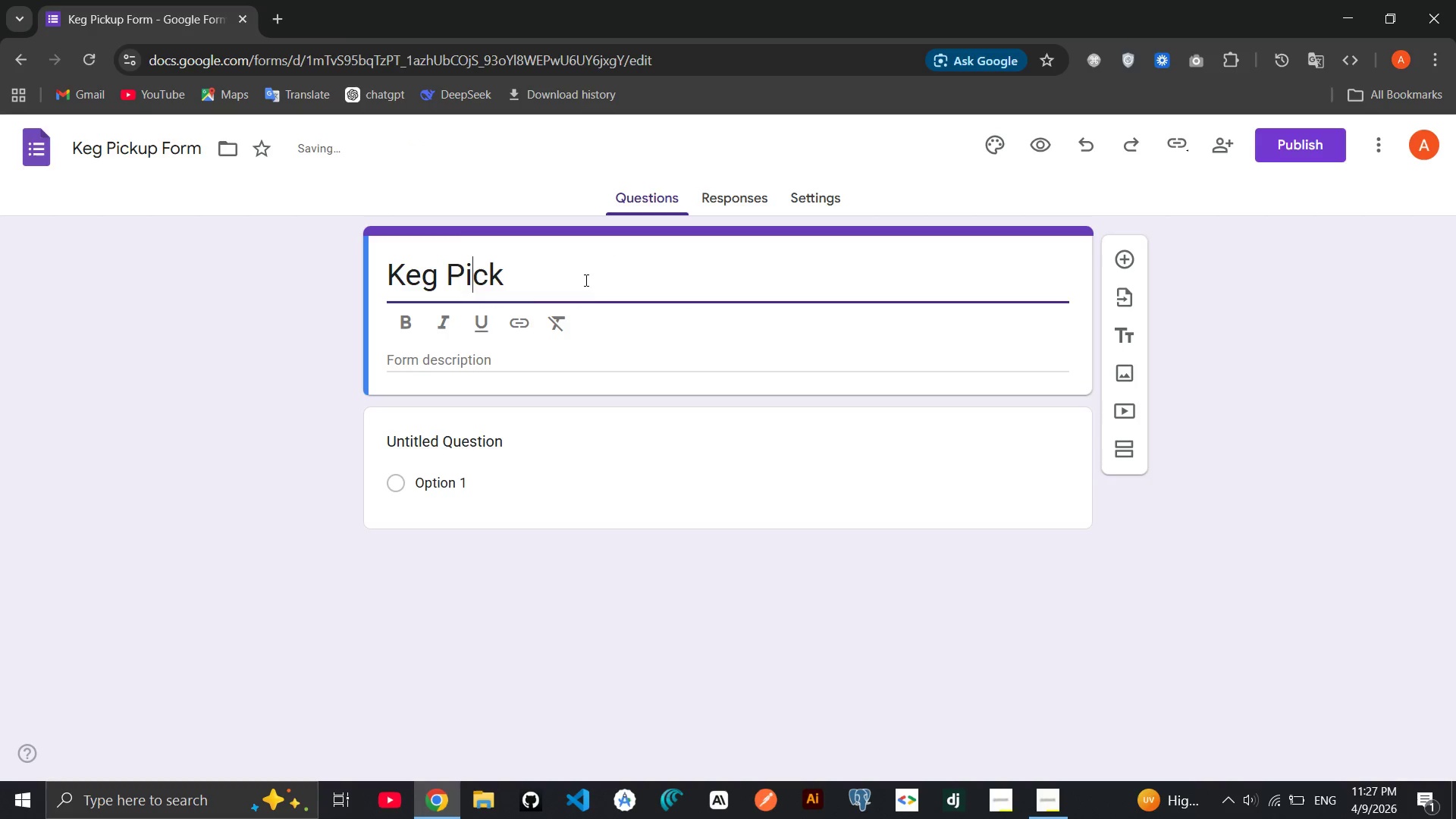 
key(ArrowDown)
 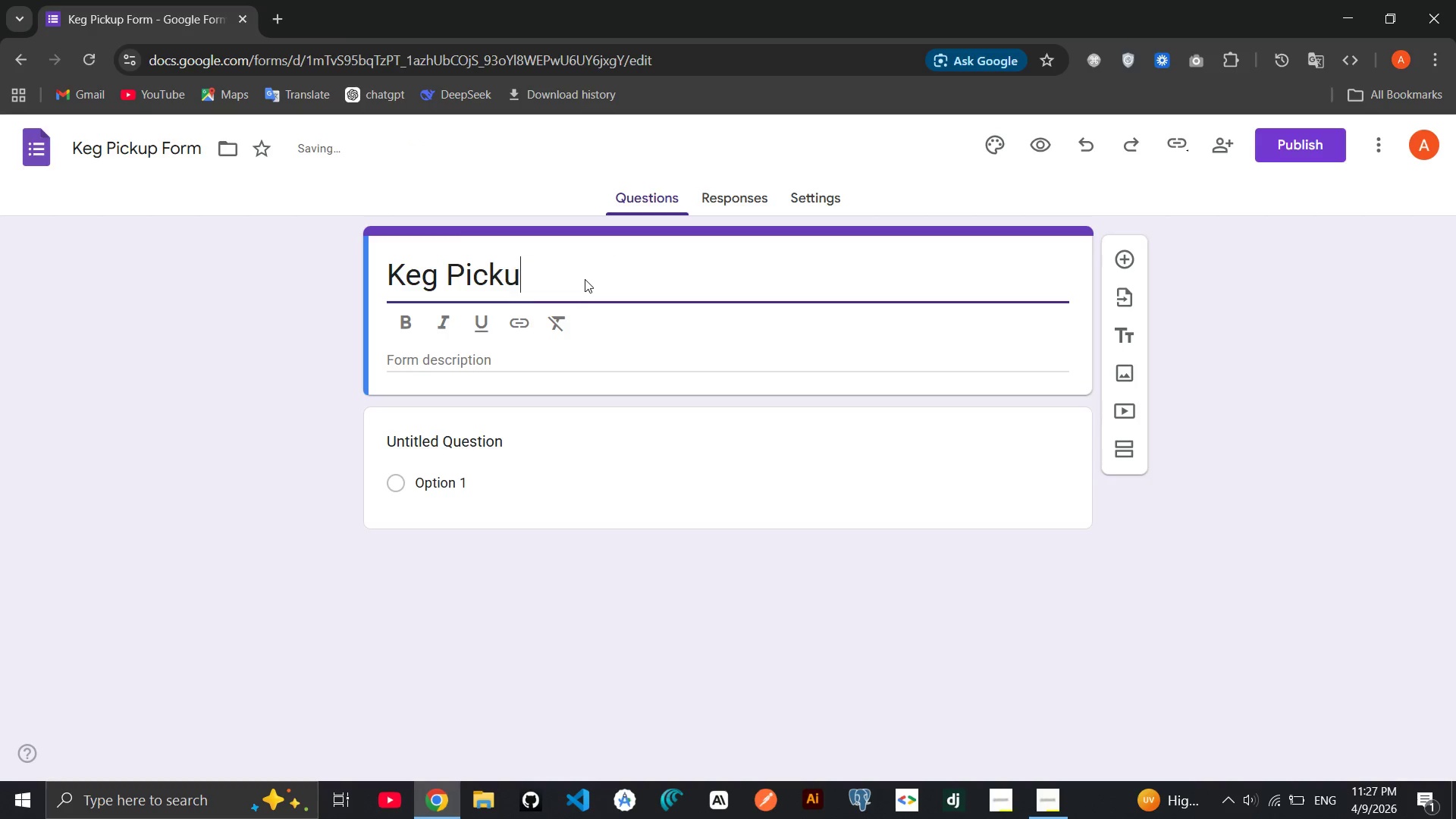 
key(Backspace)
 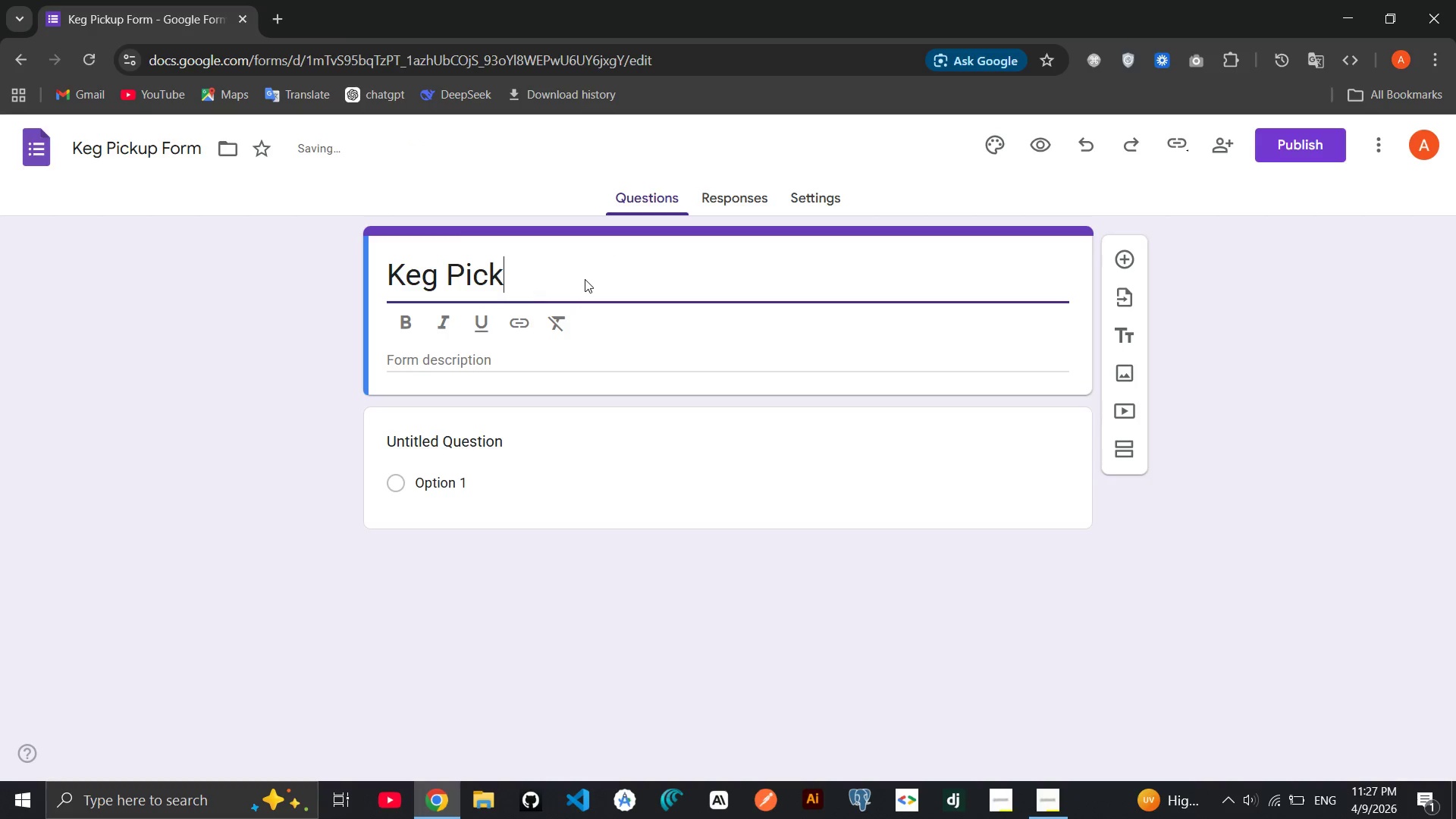 
key(ArrowLeft)
 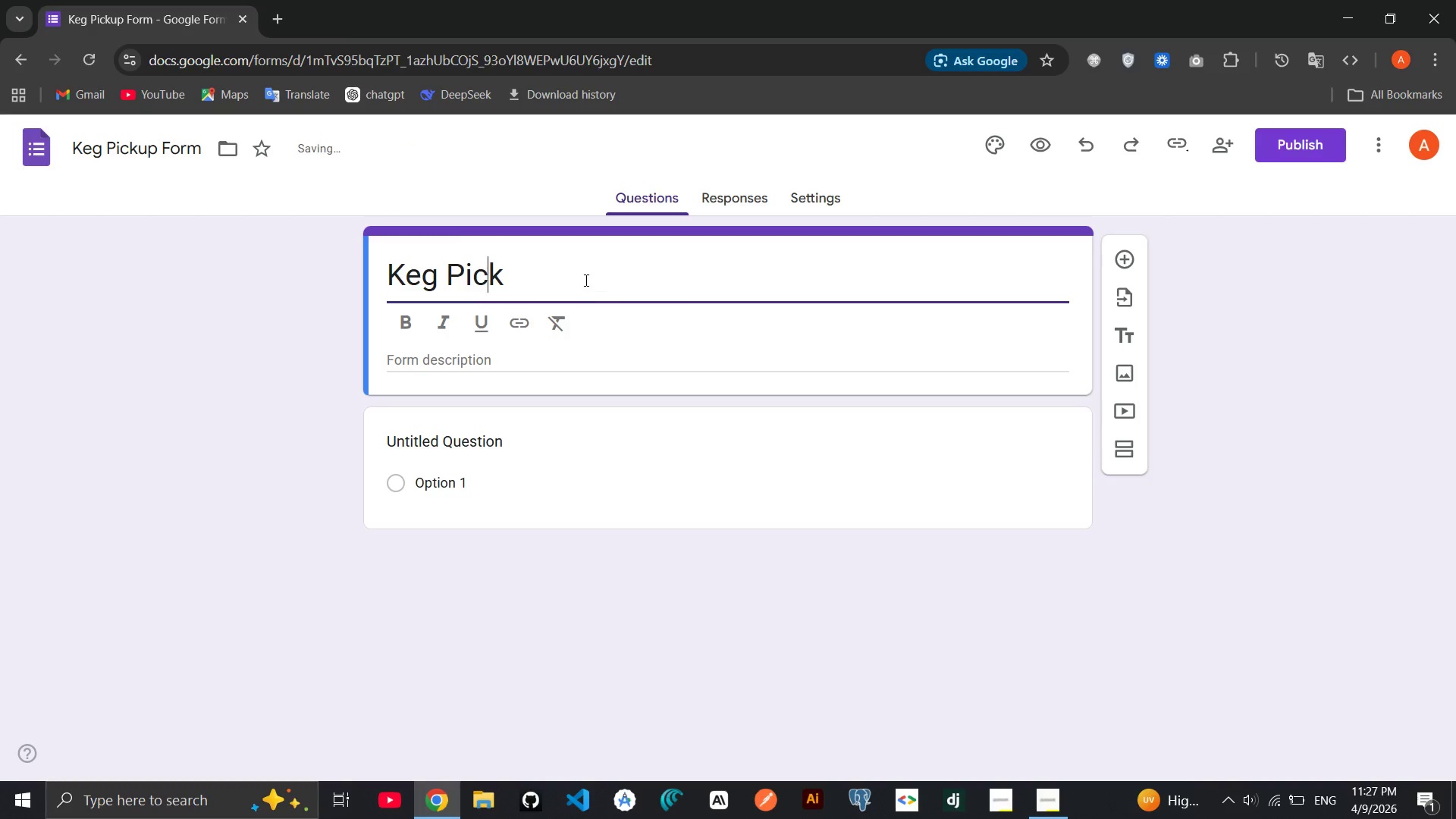 
key(ArrowLeft)
 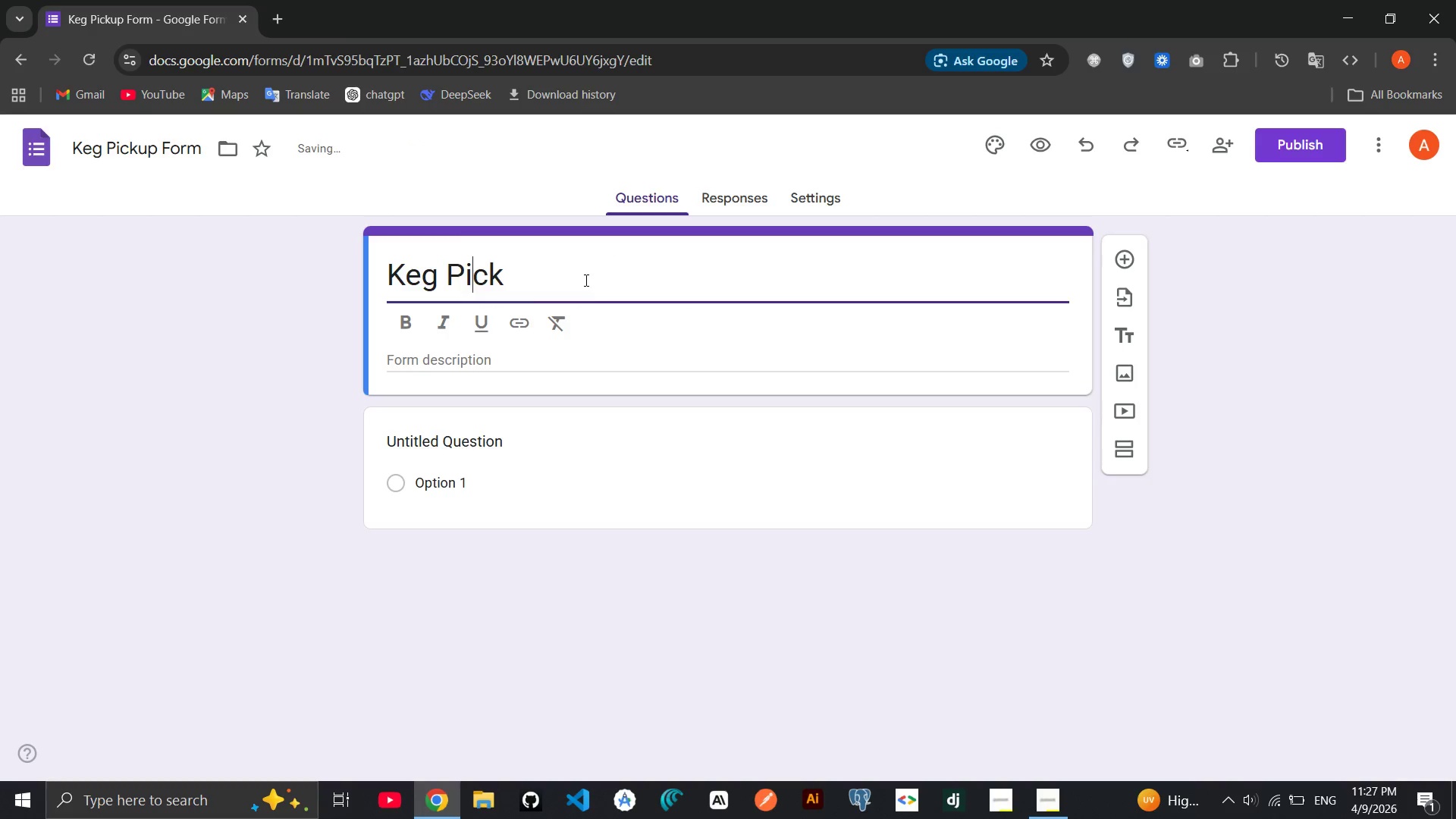 
key(ArrowLeft)
 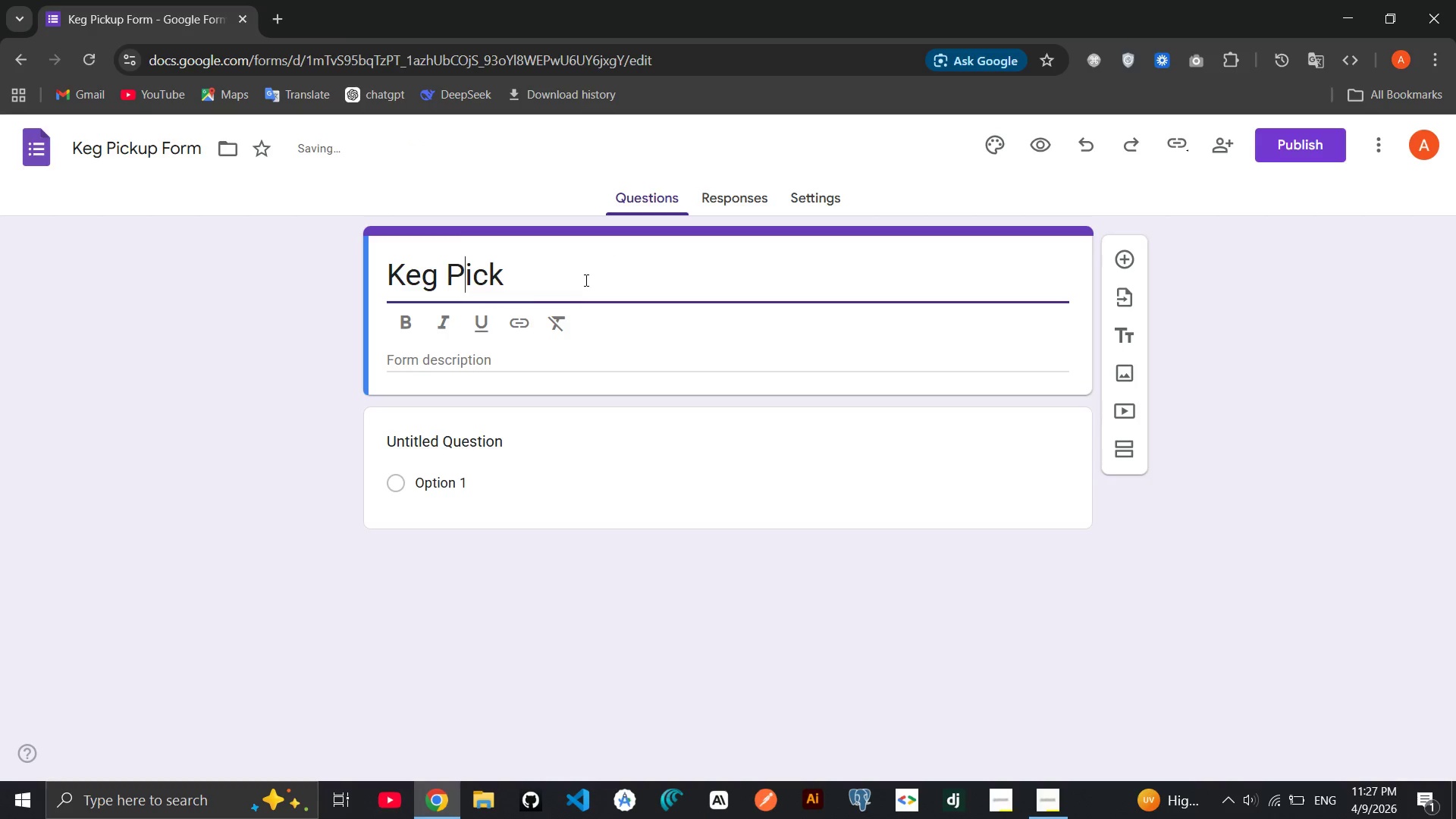 
key(ArrowLeft)
 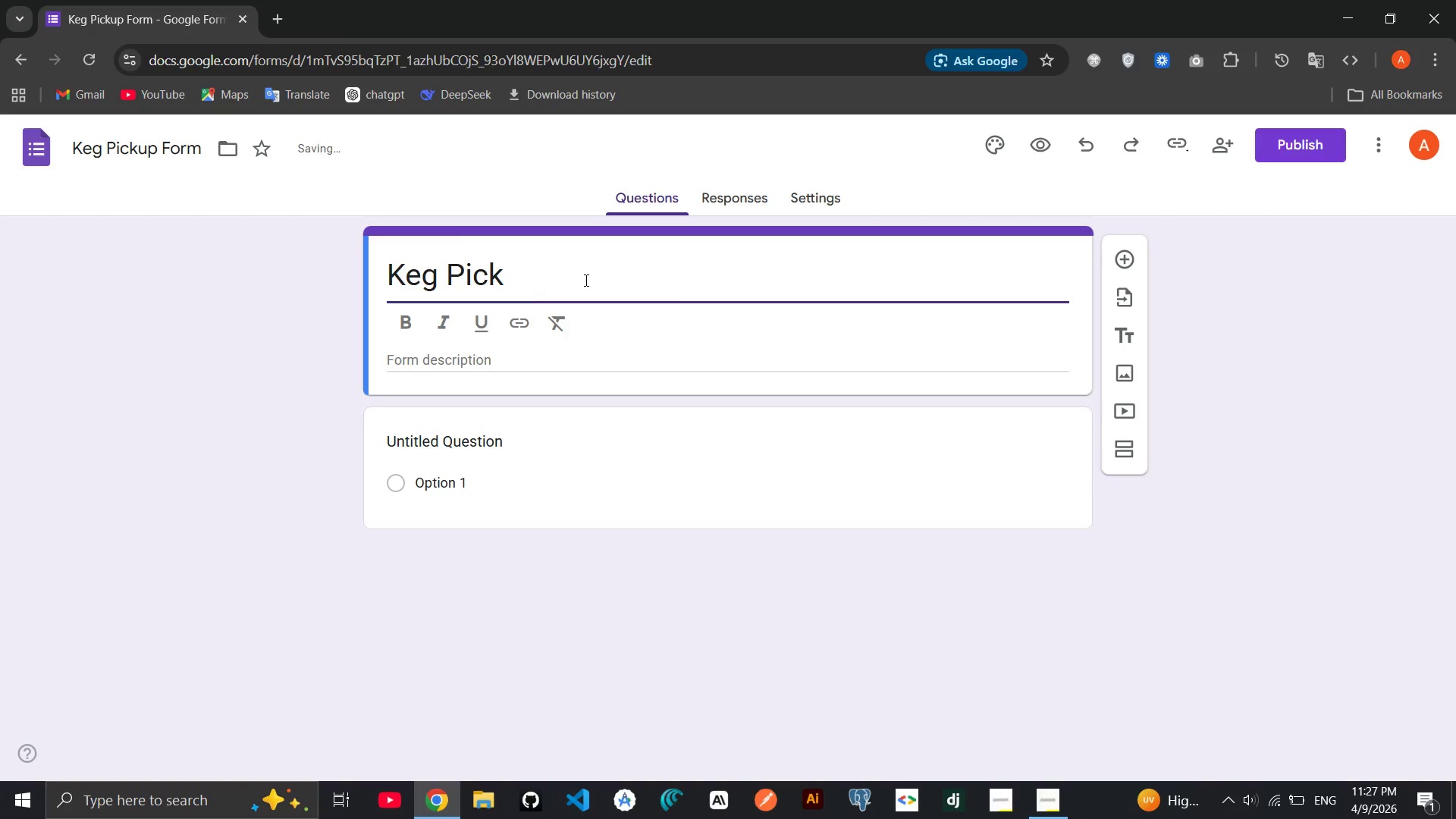 
type(Ready For )
 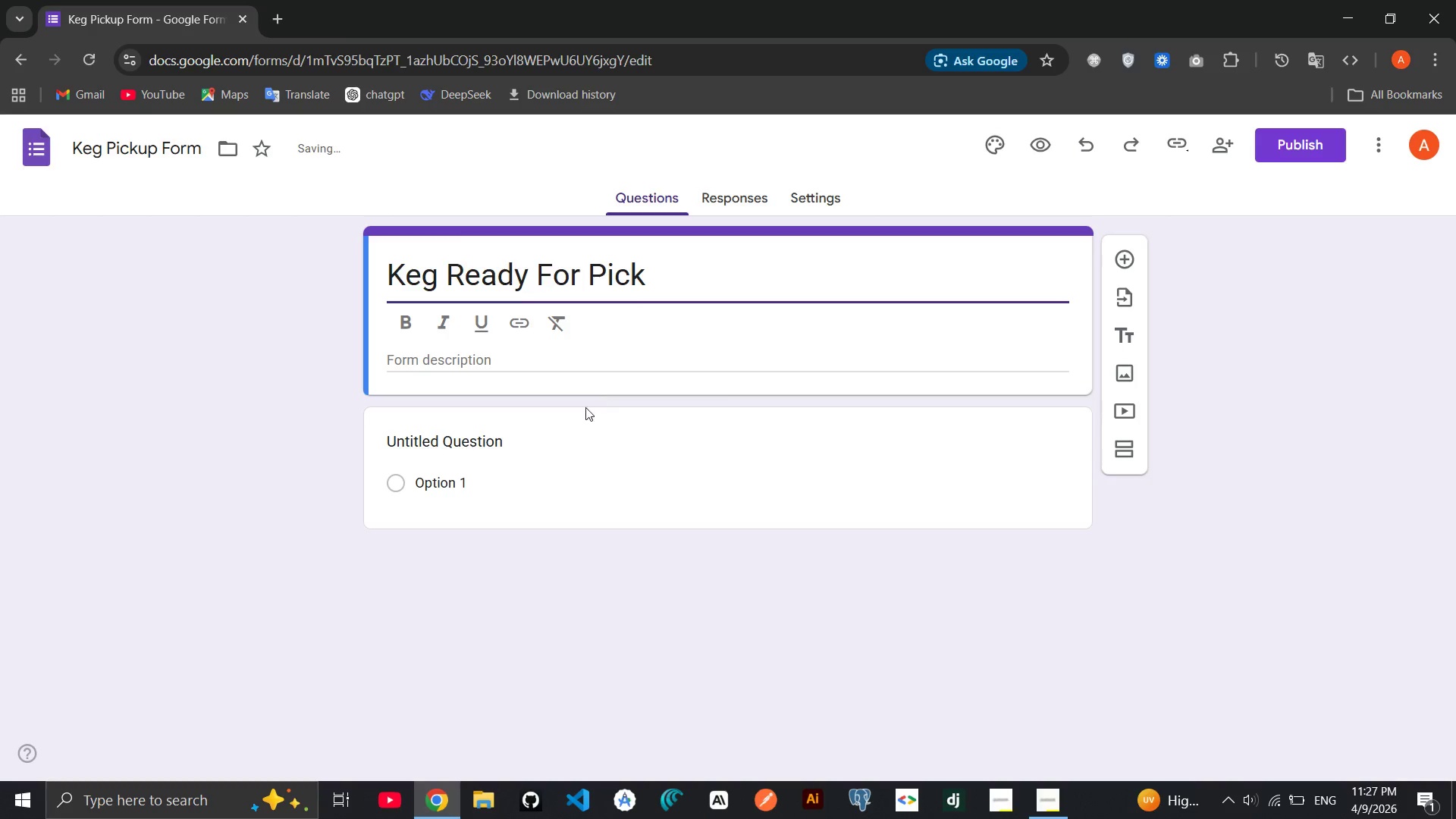 
left_click([570, 425])
 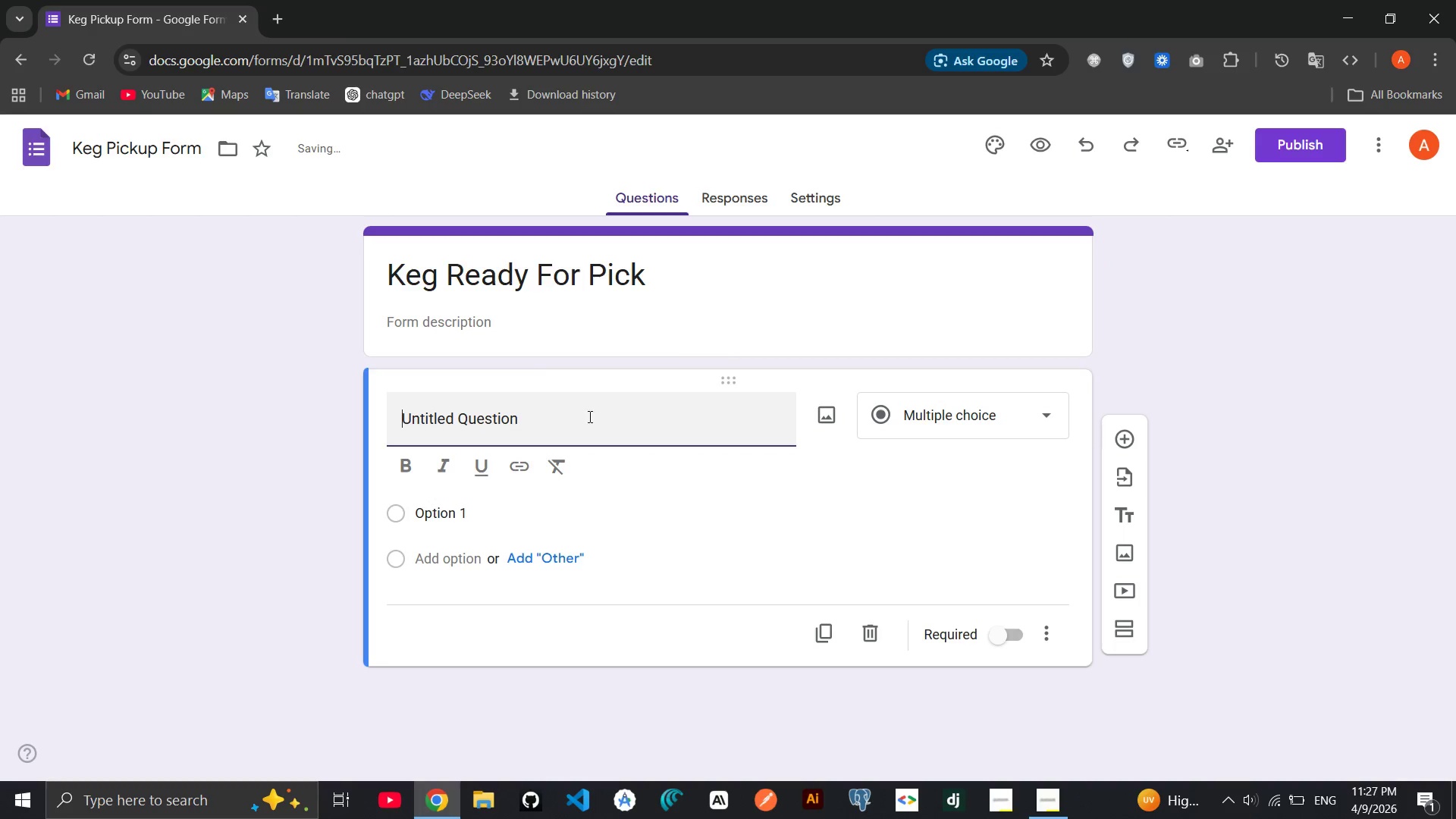 
double_click([590, 415])
 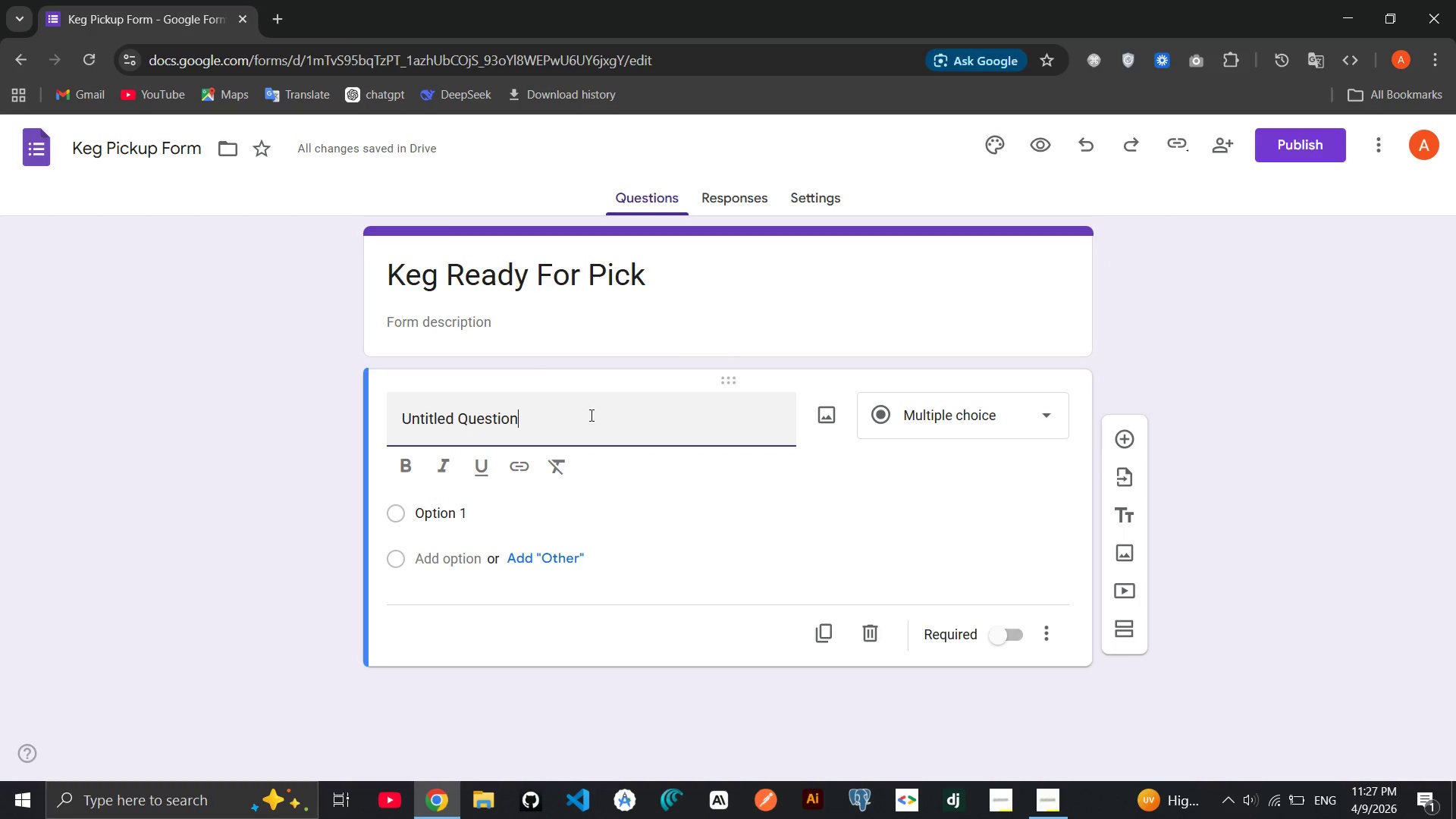 
triple_click([590, 415])
 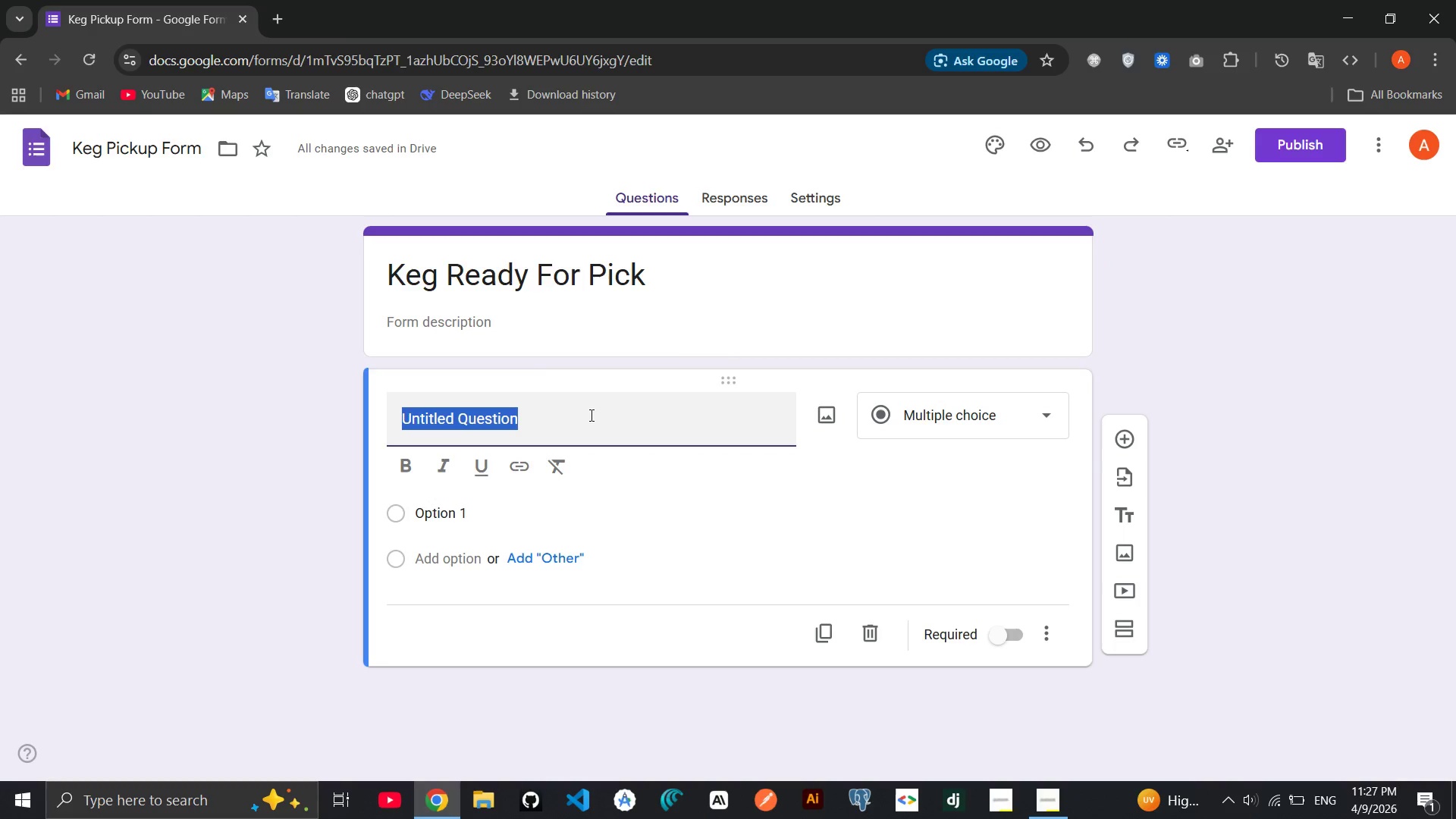 
triple_click([590, 415])
 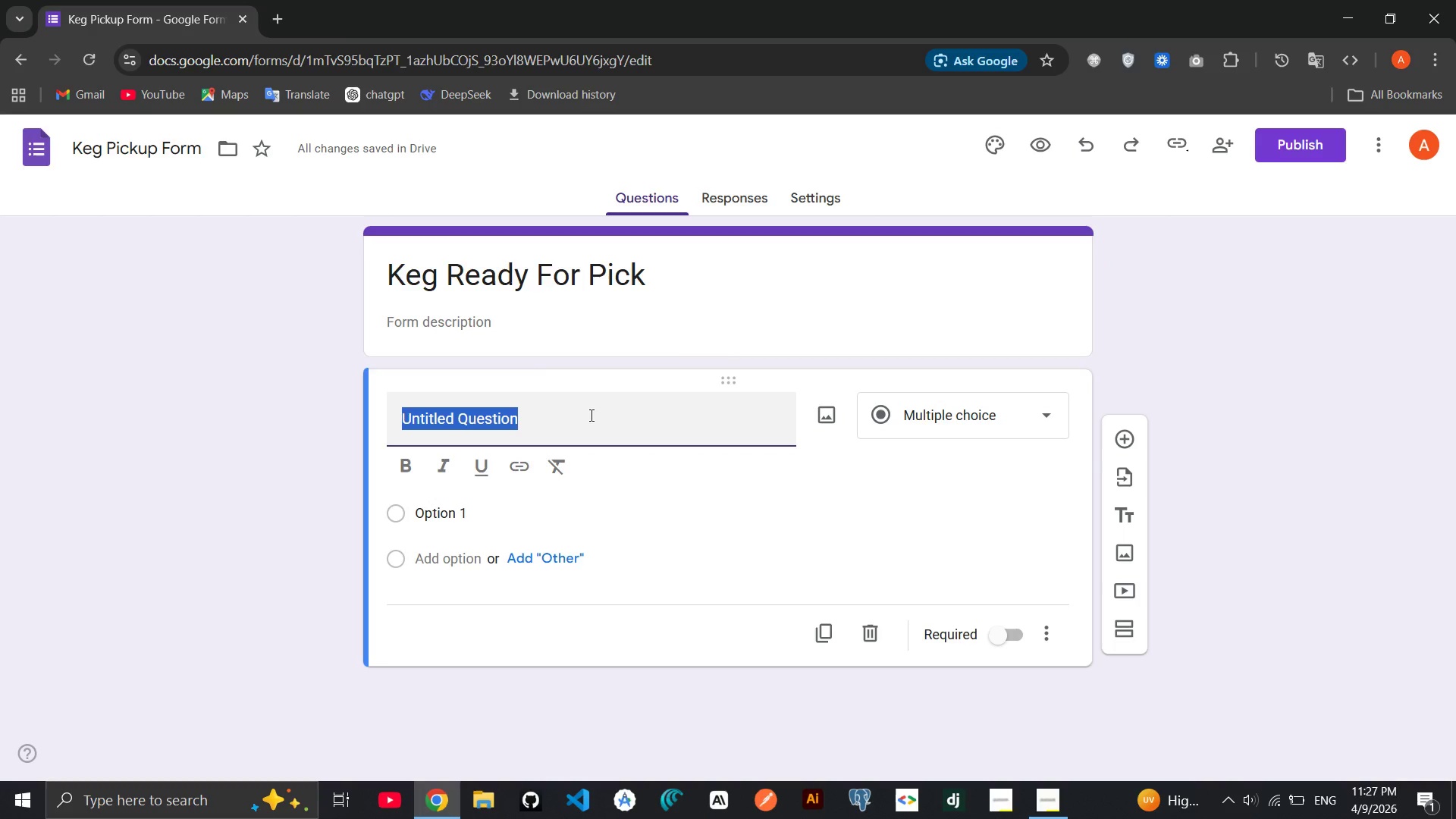 
type(Business Name)
 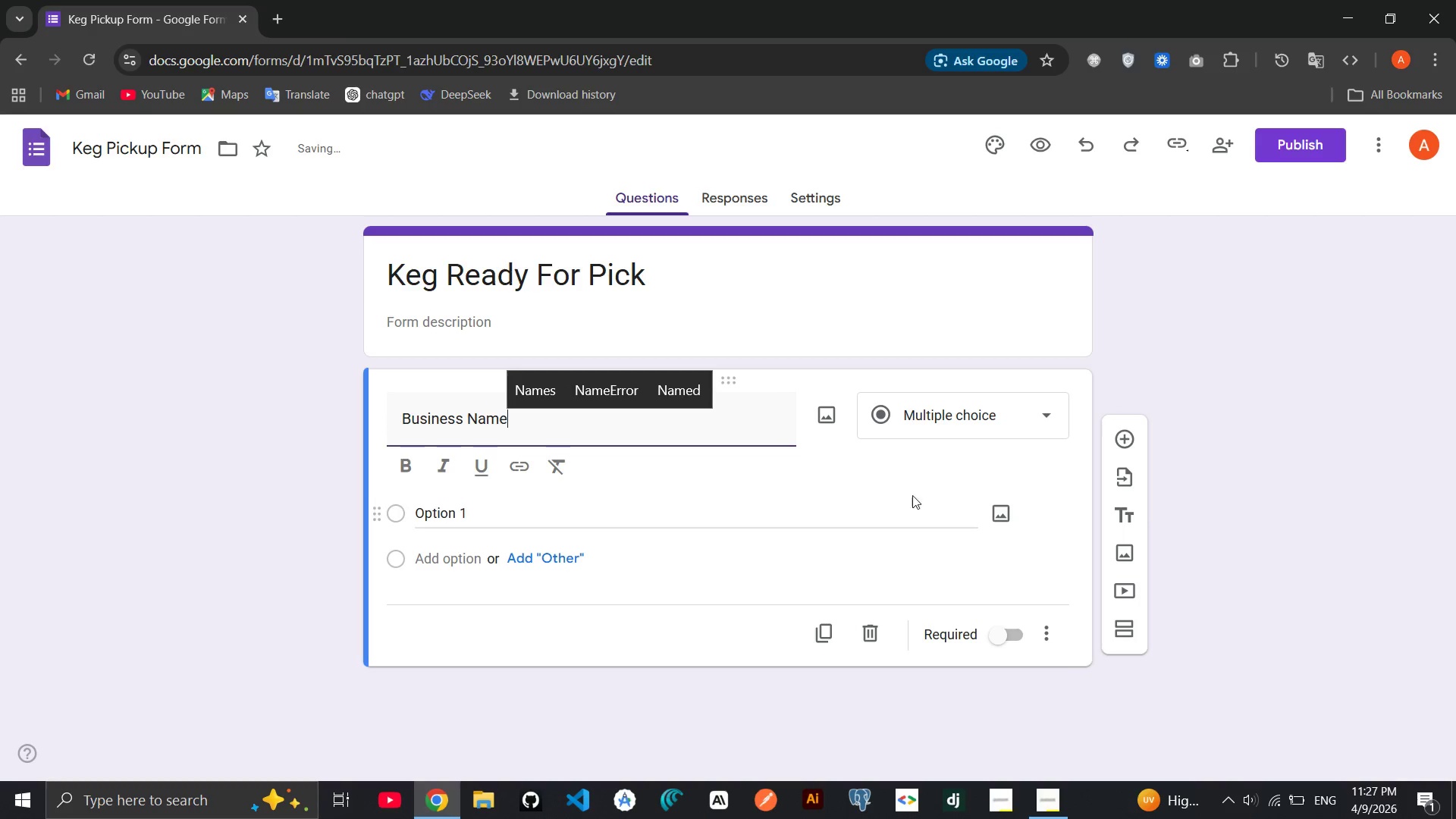 
left_click([937, 440])
 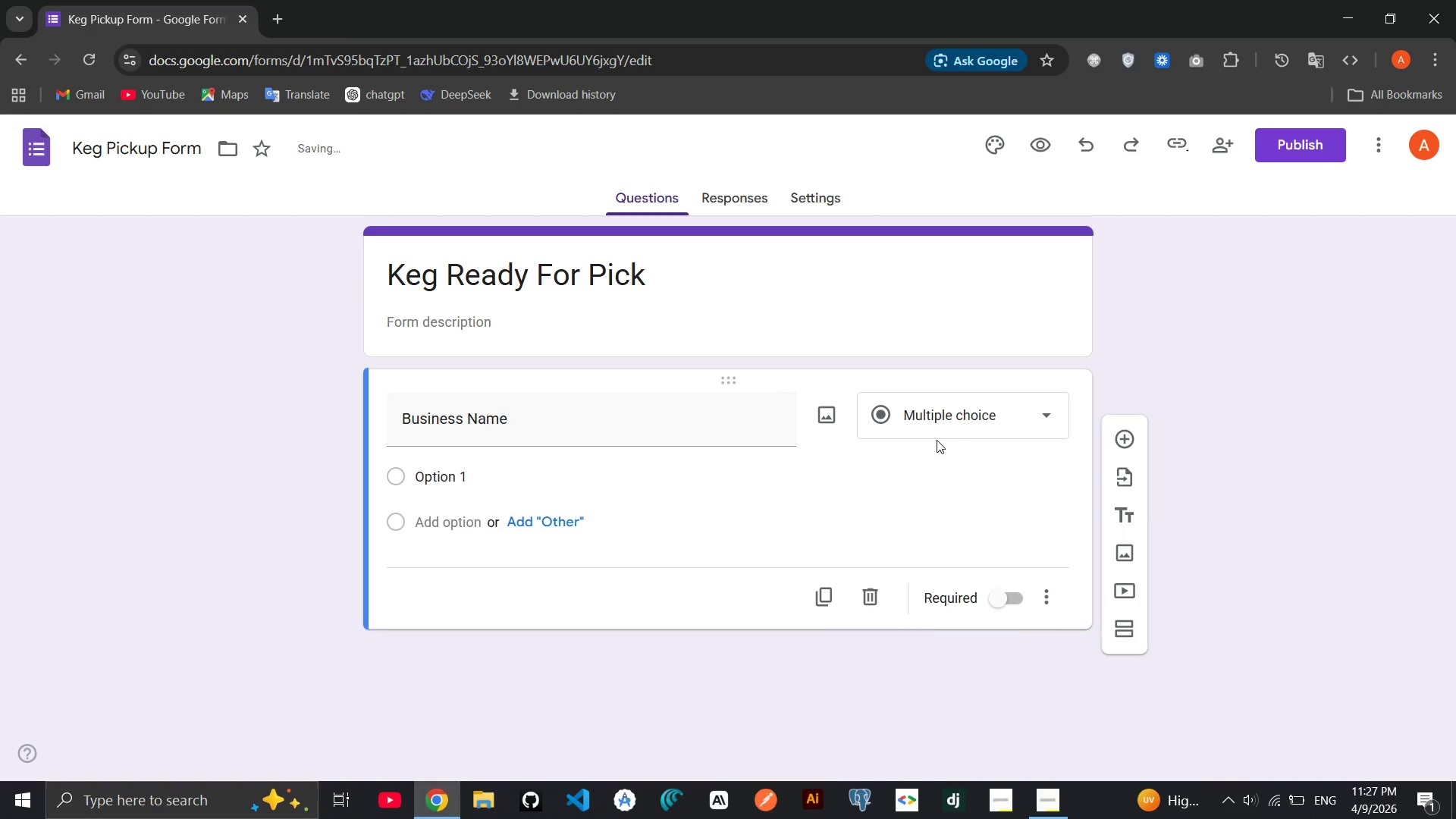 
left_click([951, 429])
 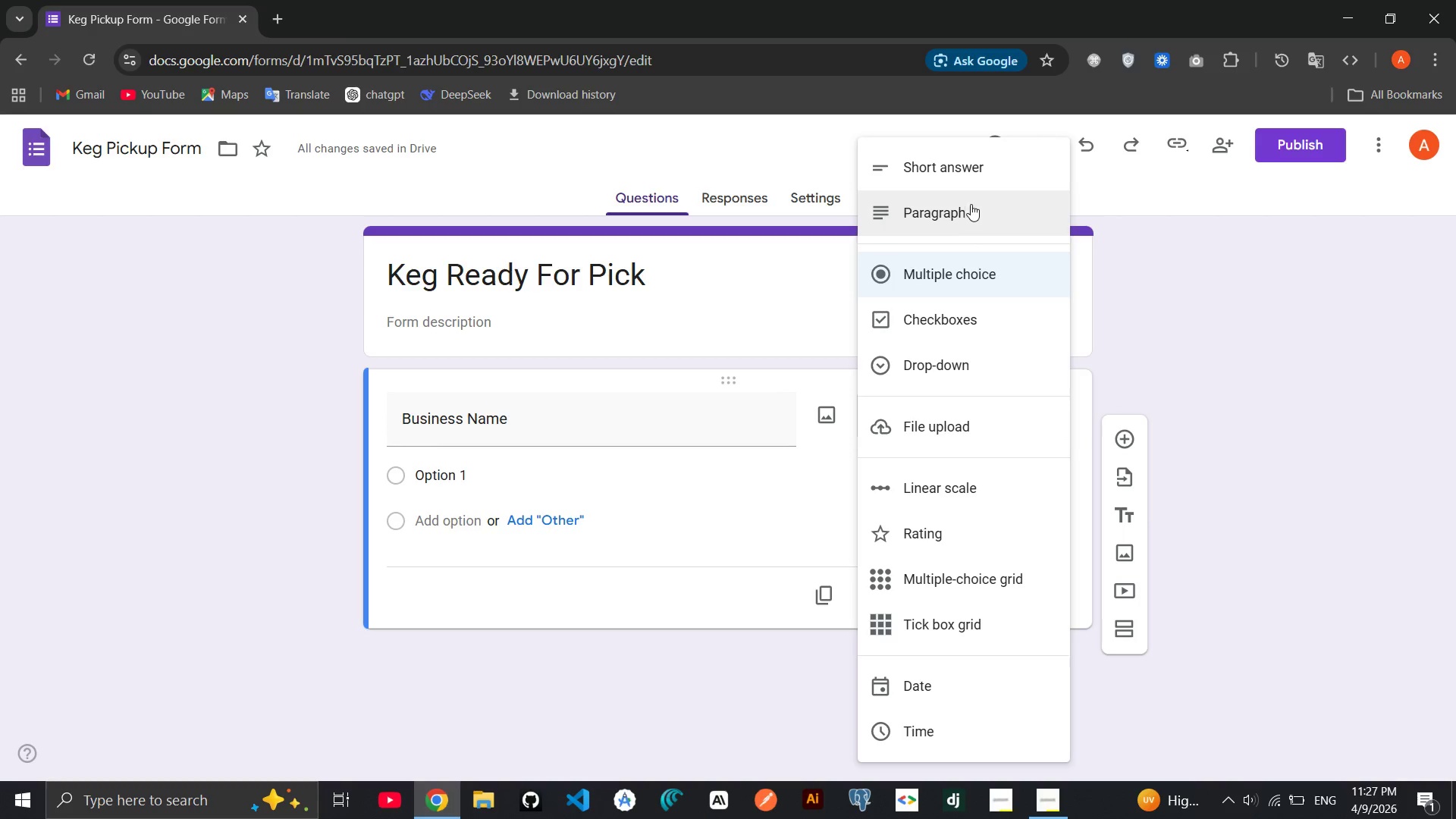 
left_click([971, 187])
 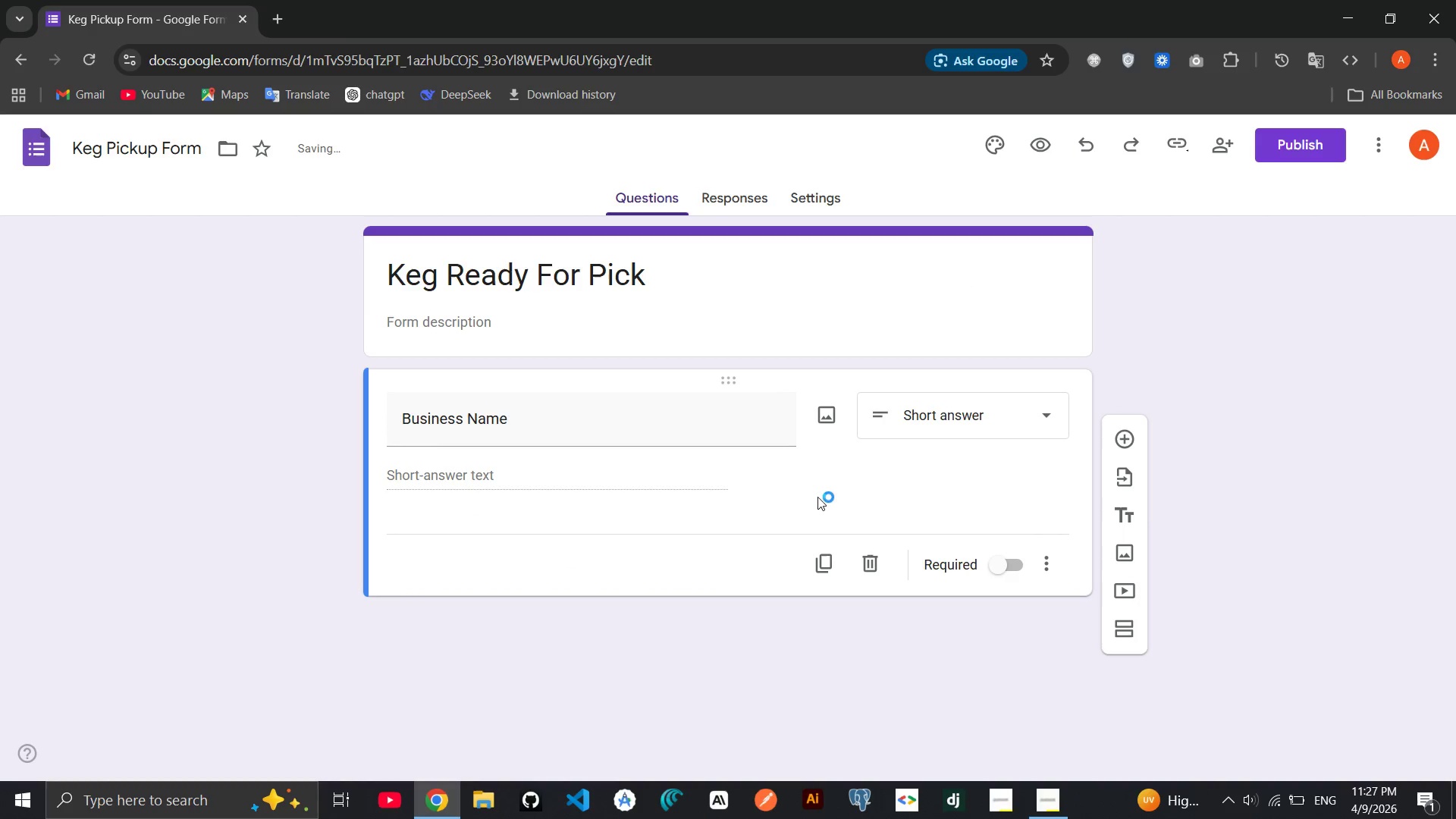 
left_click_drag(start_coordinate=[824, 538], to_coordinate=[825, 552])
 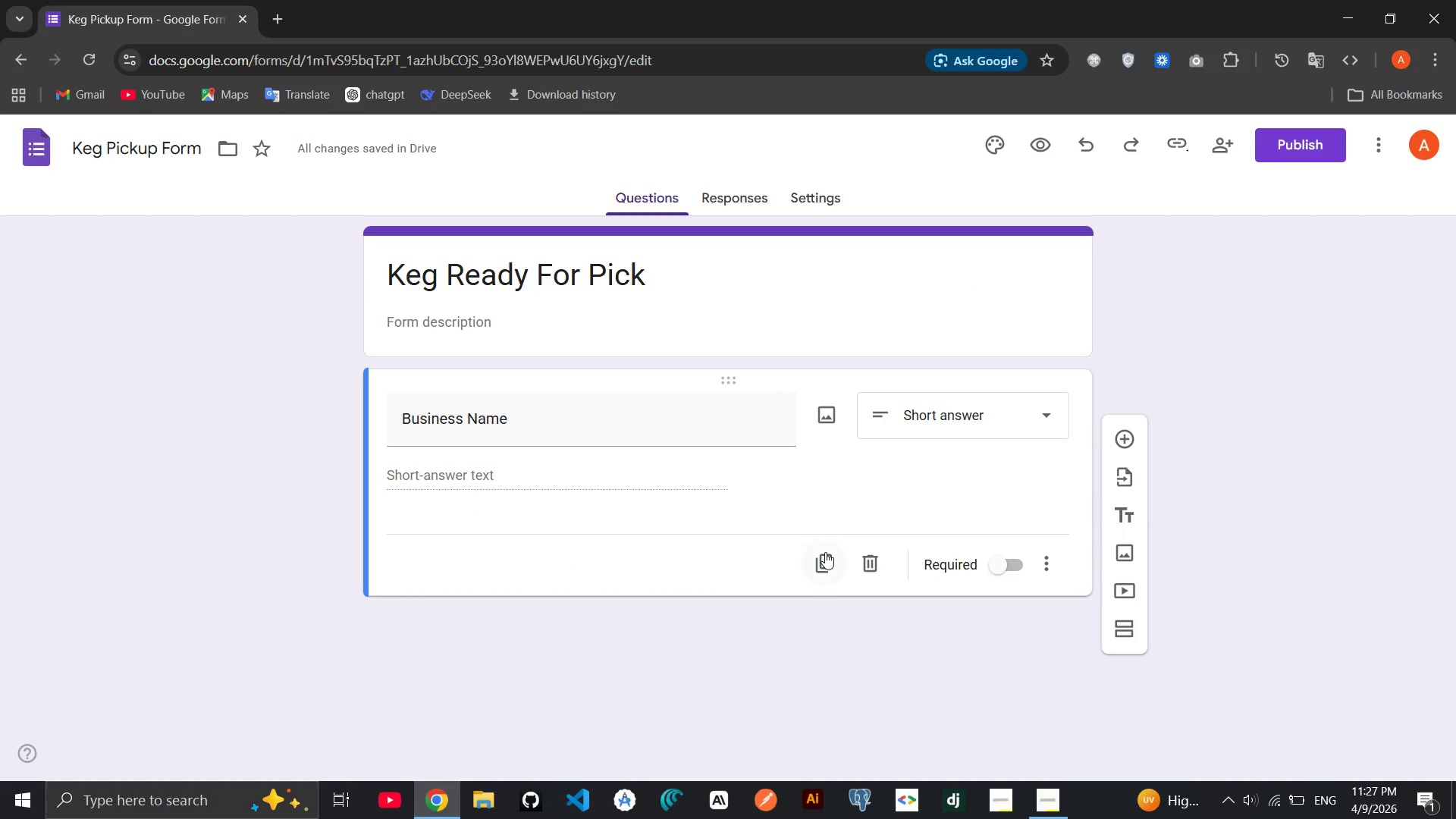 
left_click([825, 552])
 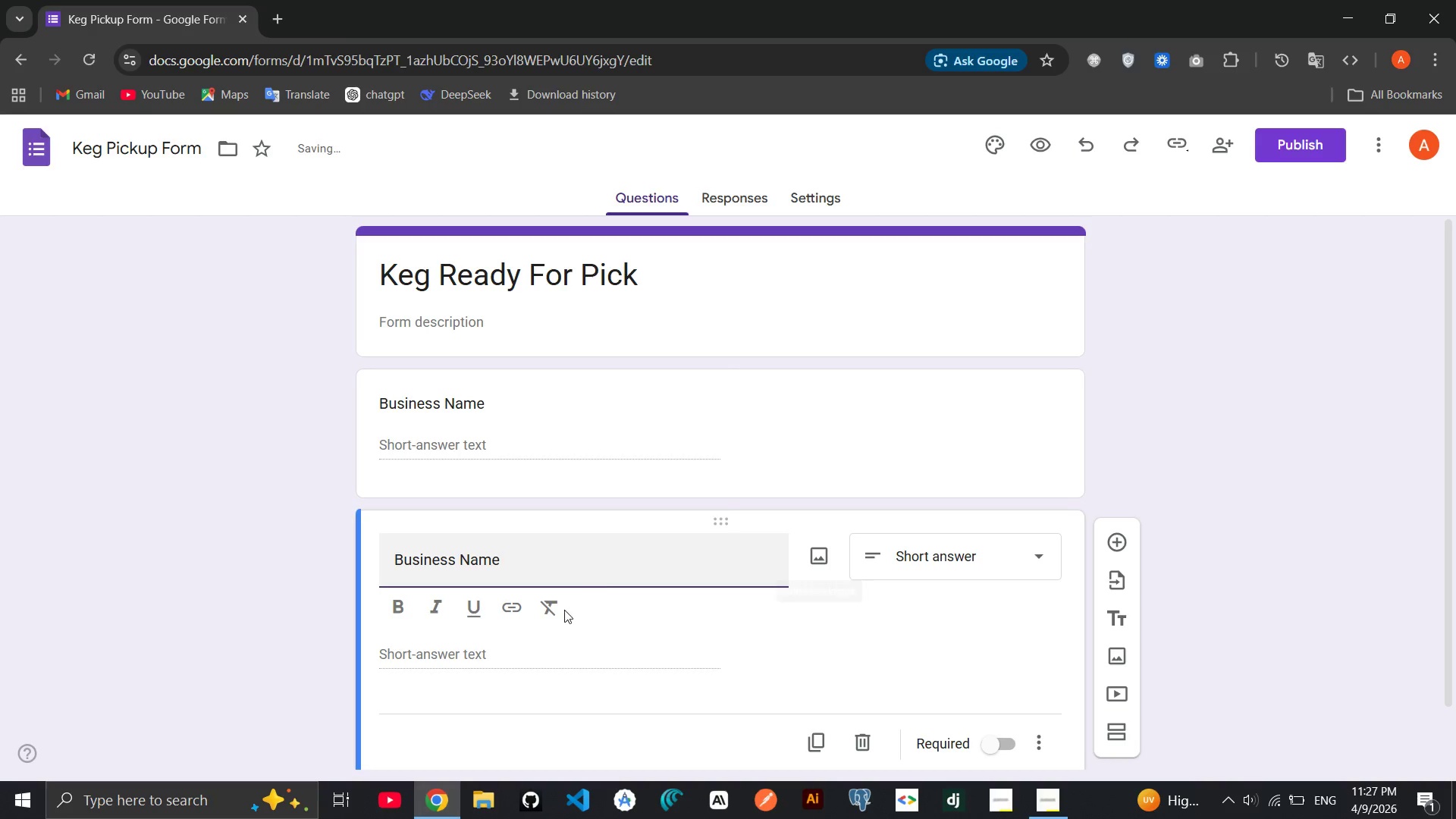 
double_click([570, 565])
 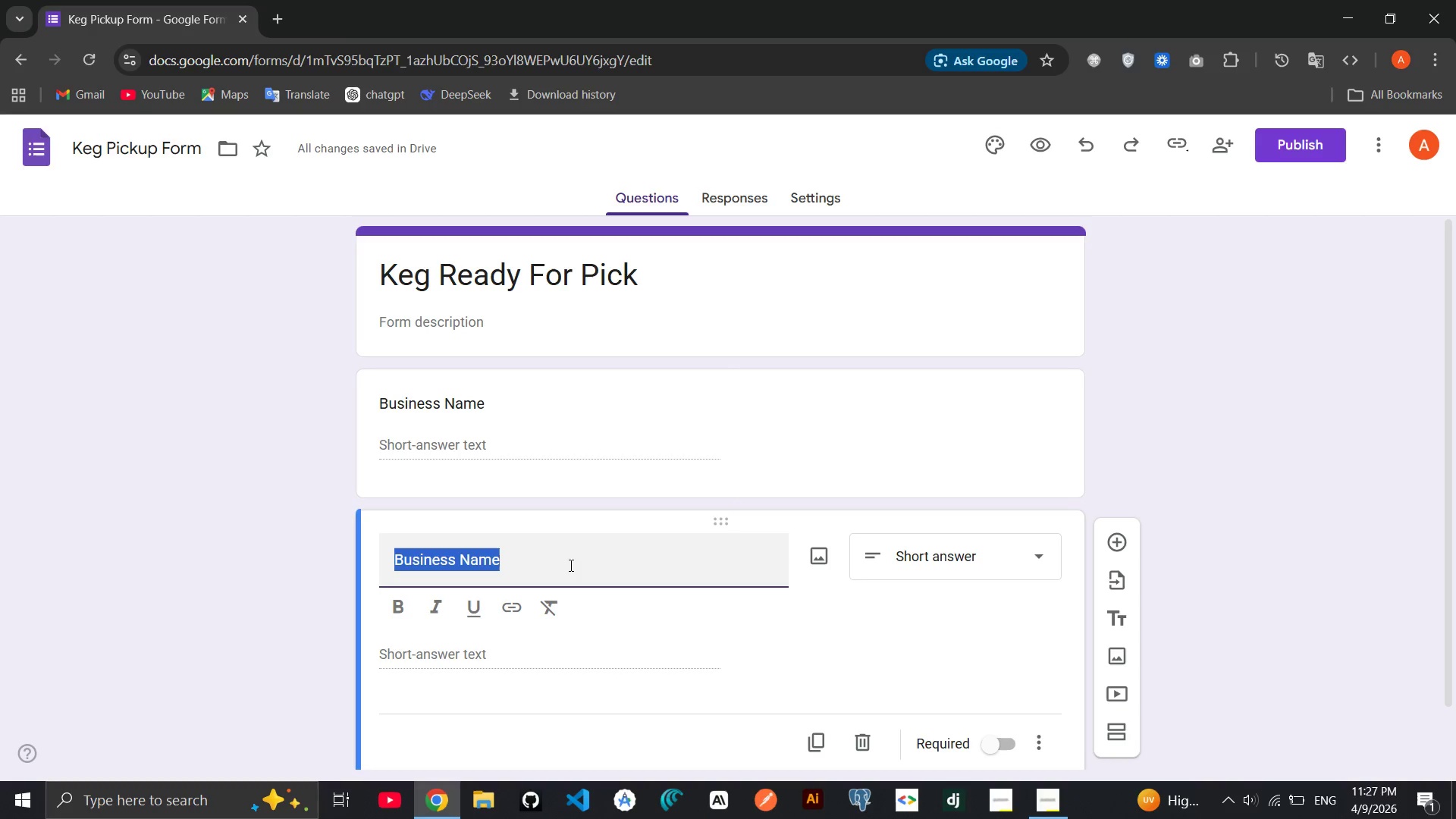 
triple_click([570, 565])
 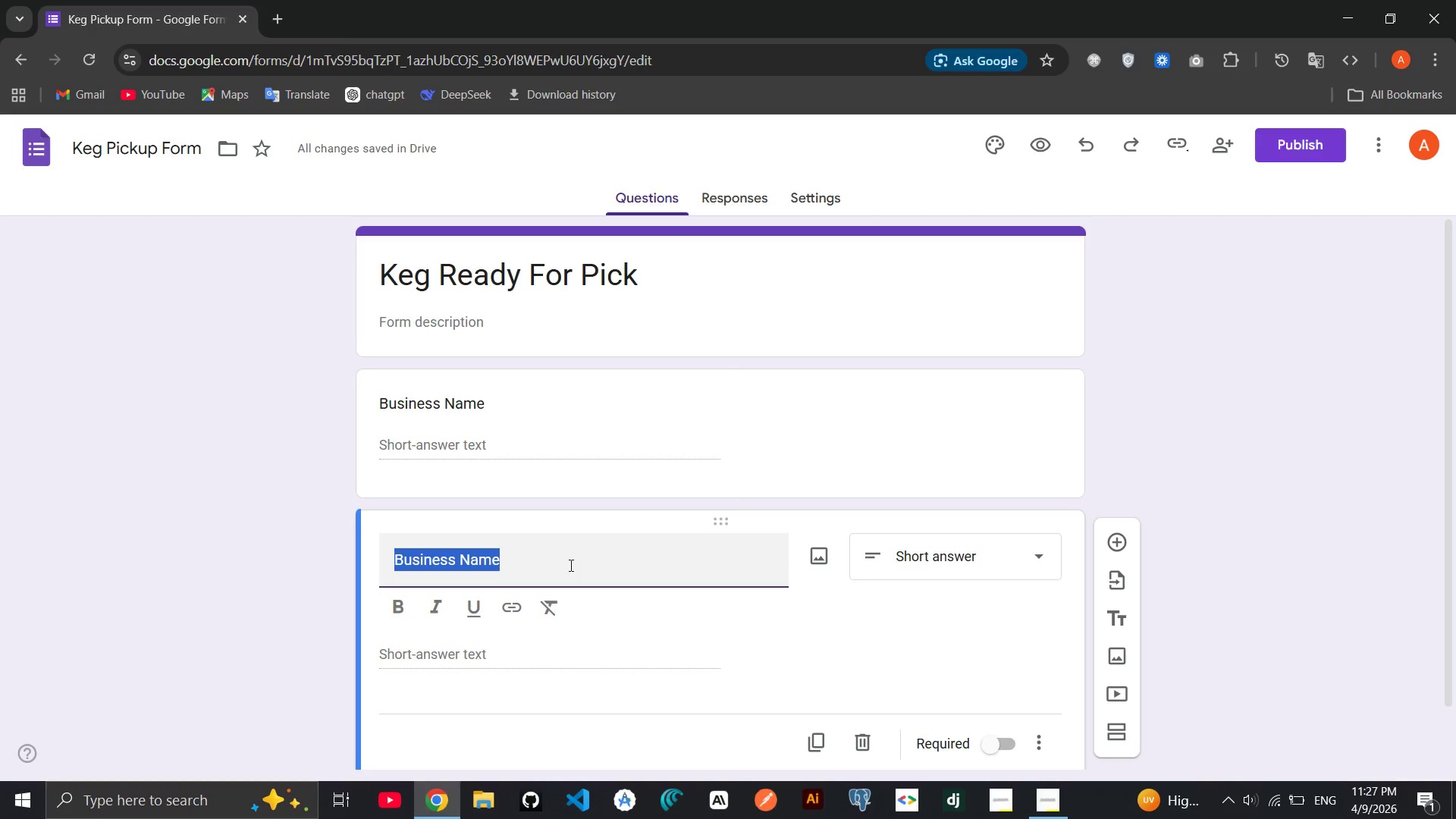 
key(Backspace)
type(Address)
 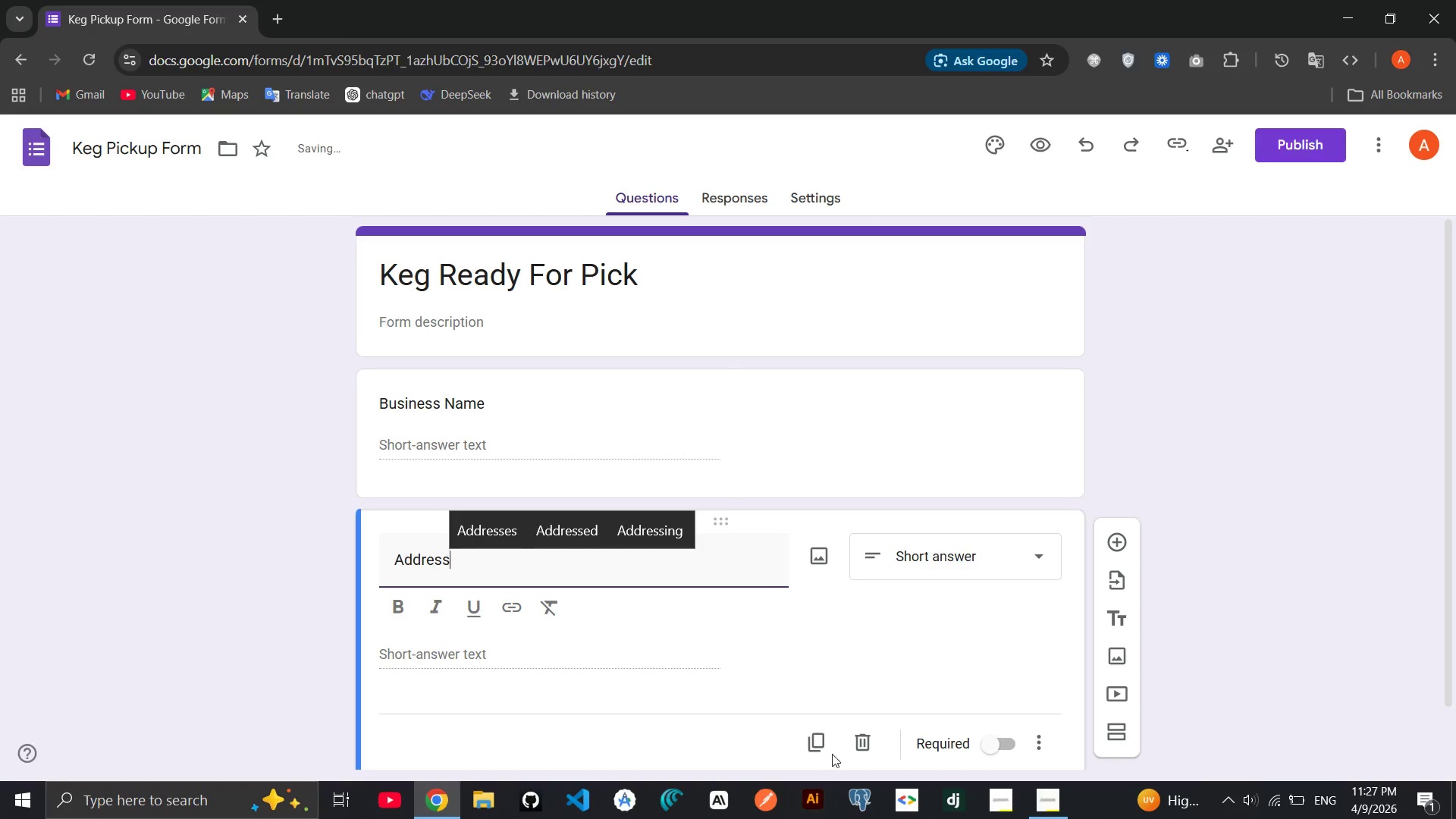 
left_click([827, 740])
 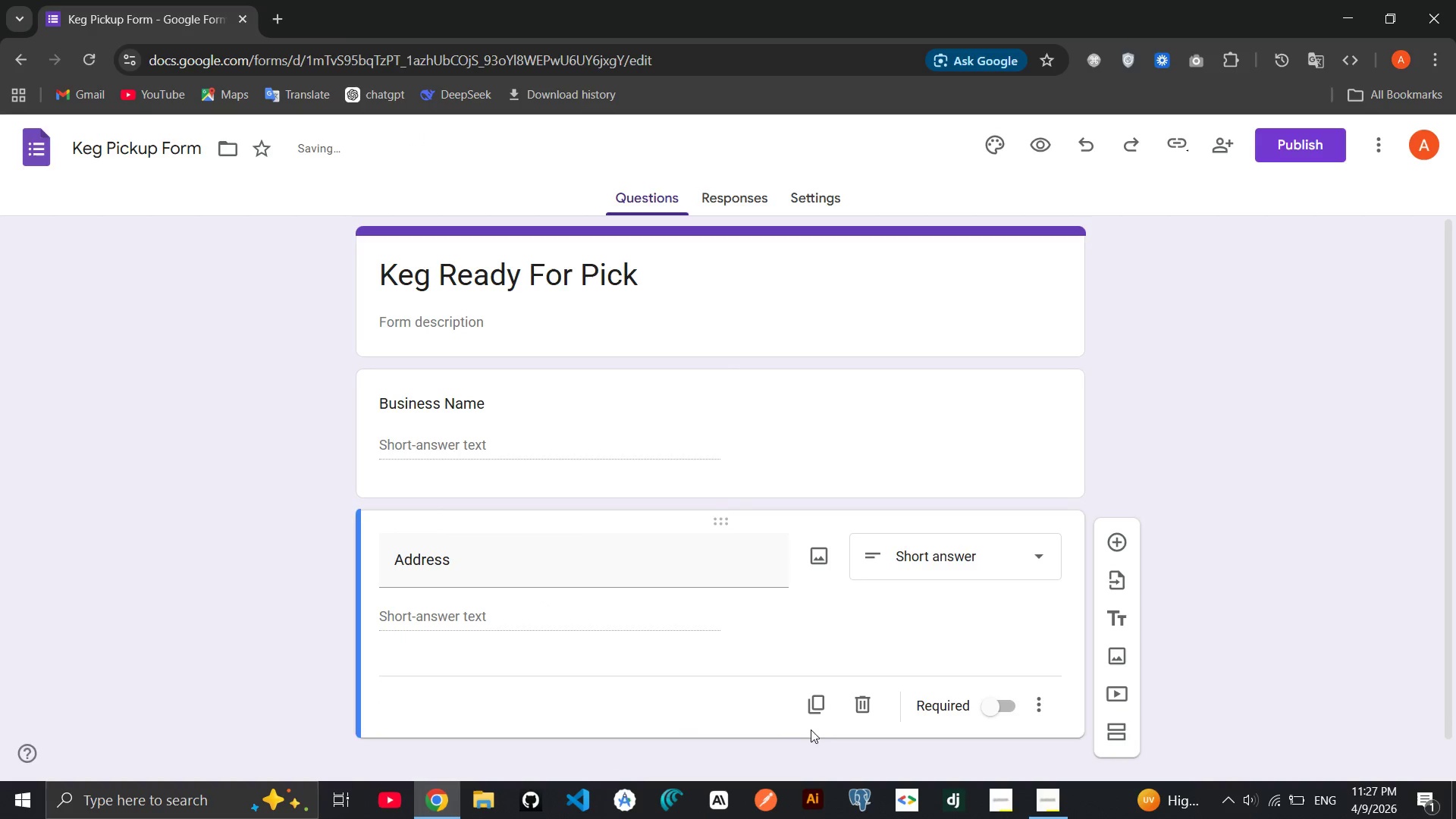 
left_click([808, 714])
 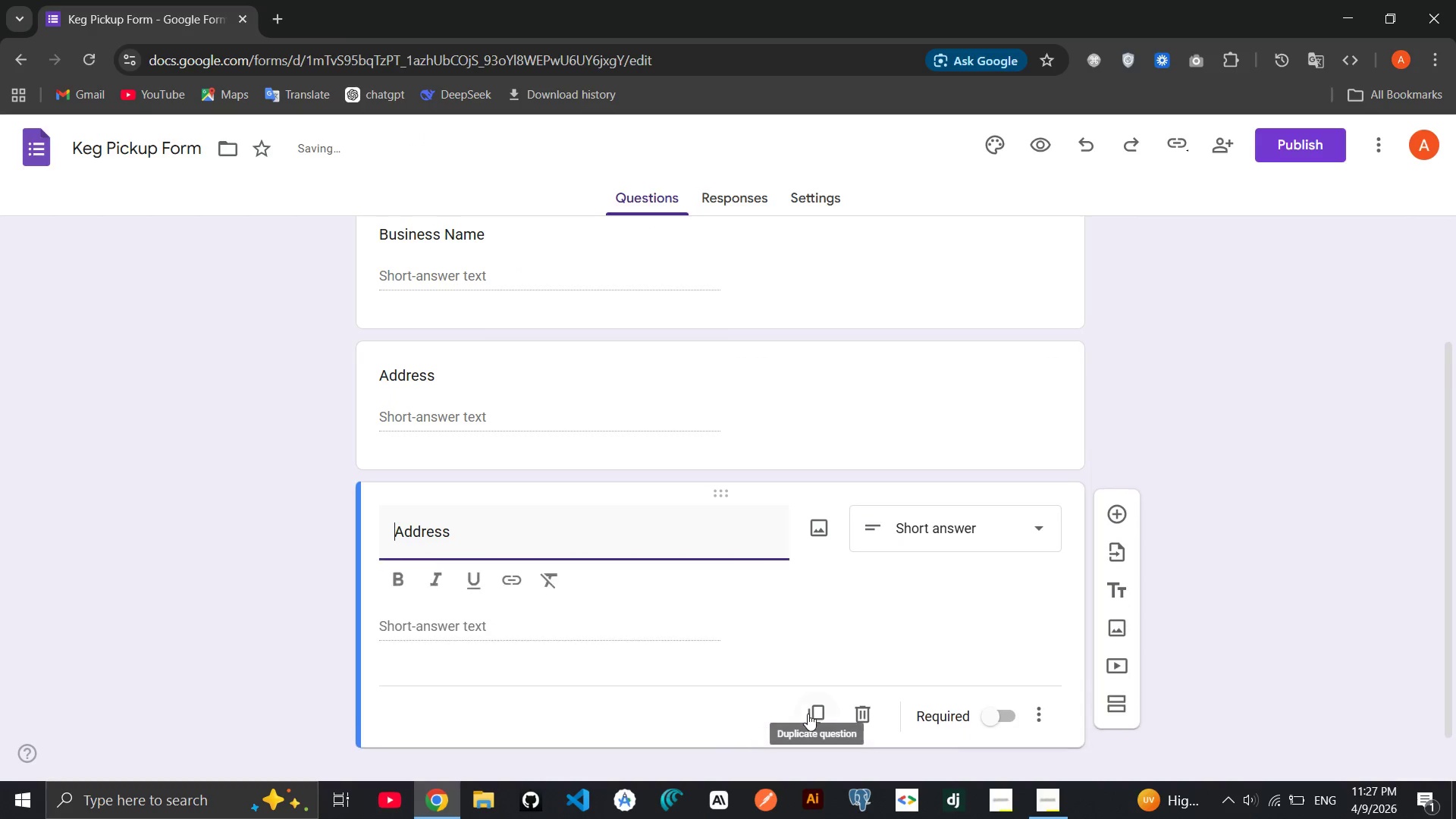 
scroll: coordinate [807, 713], scroll_direction: down, amount: 2.0
 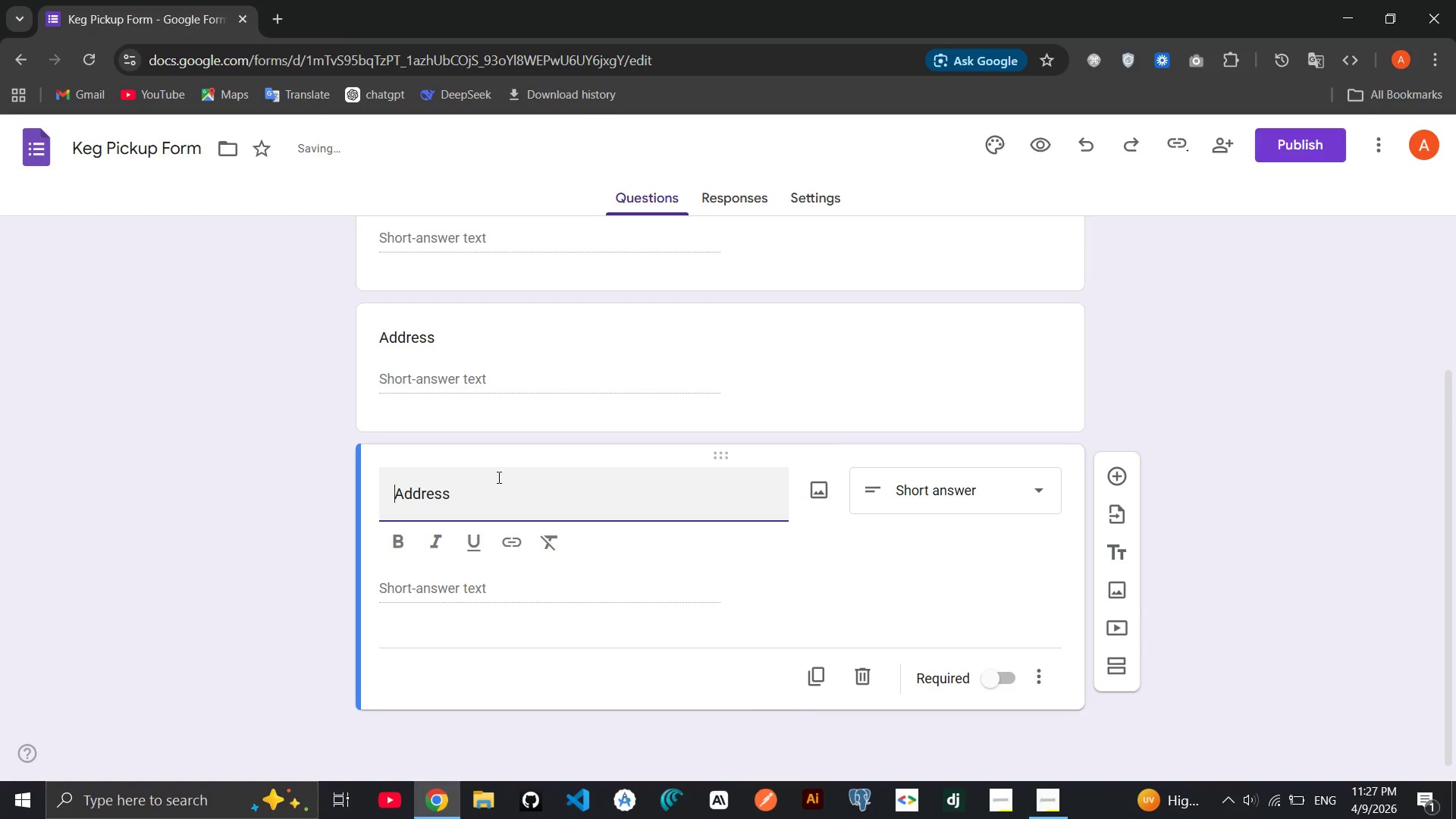 
double_click([495, 475])
 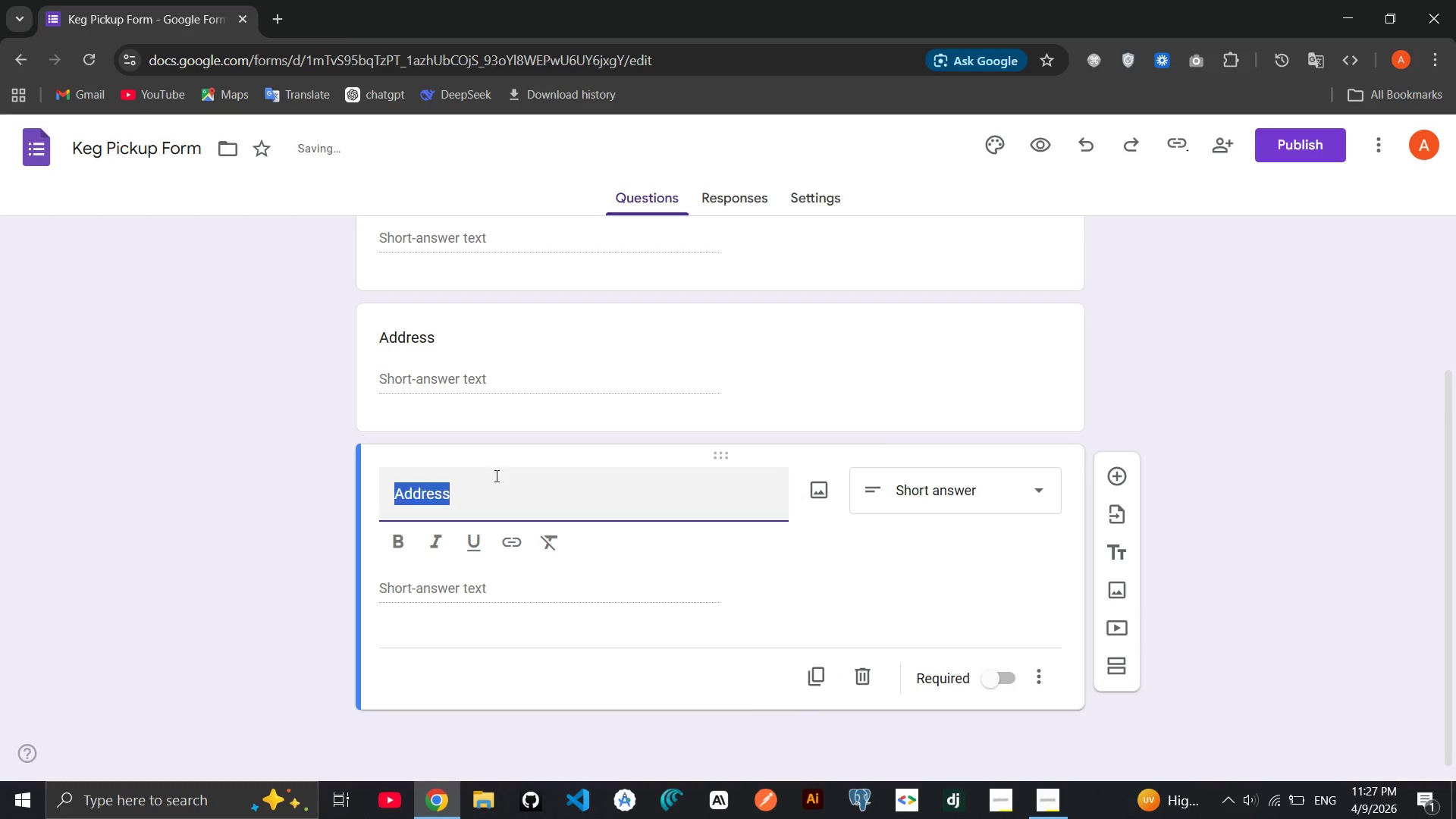 
triple_click([495, 475])
 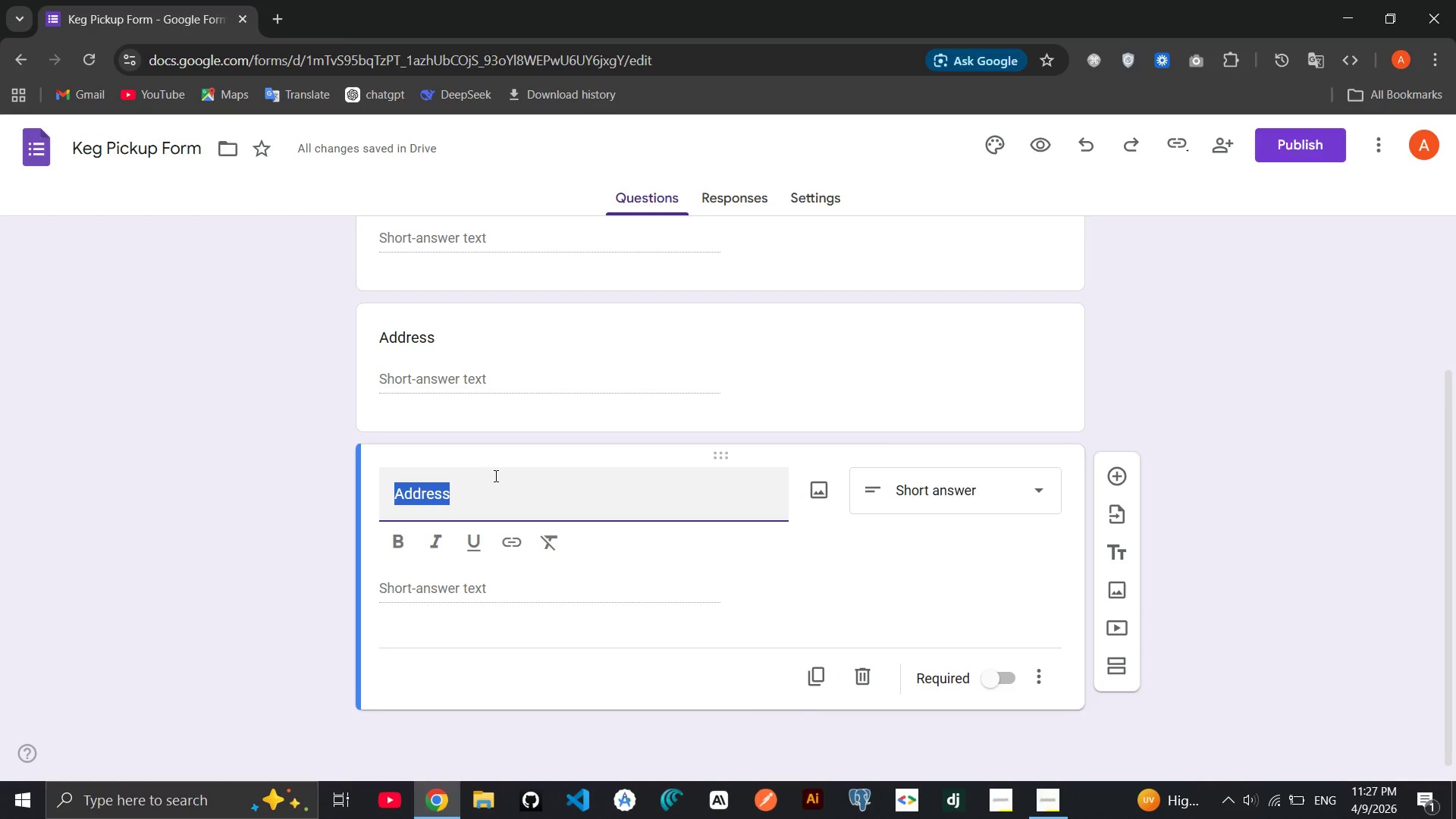 
key(Backspace)
 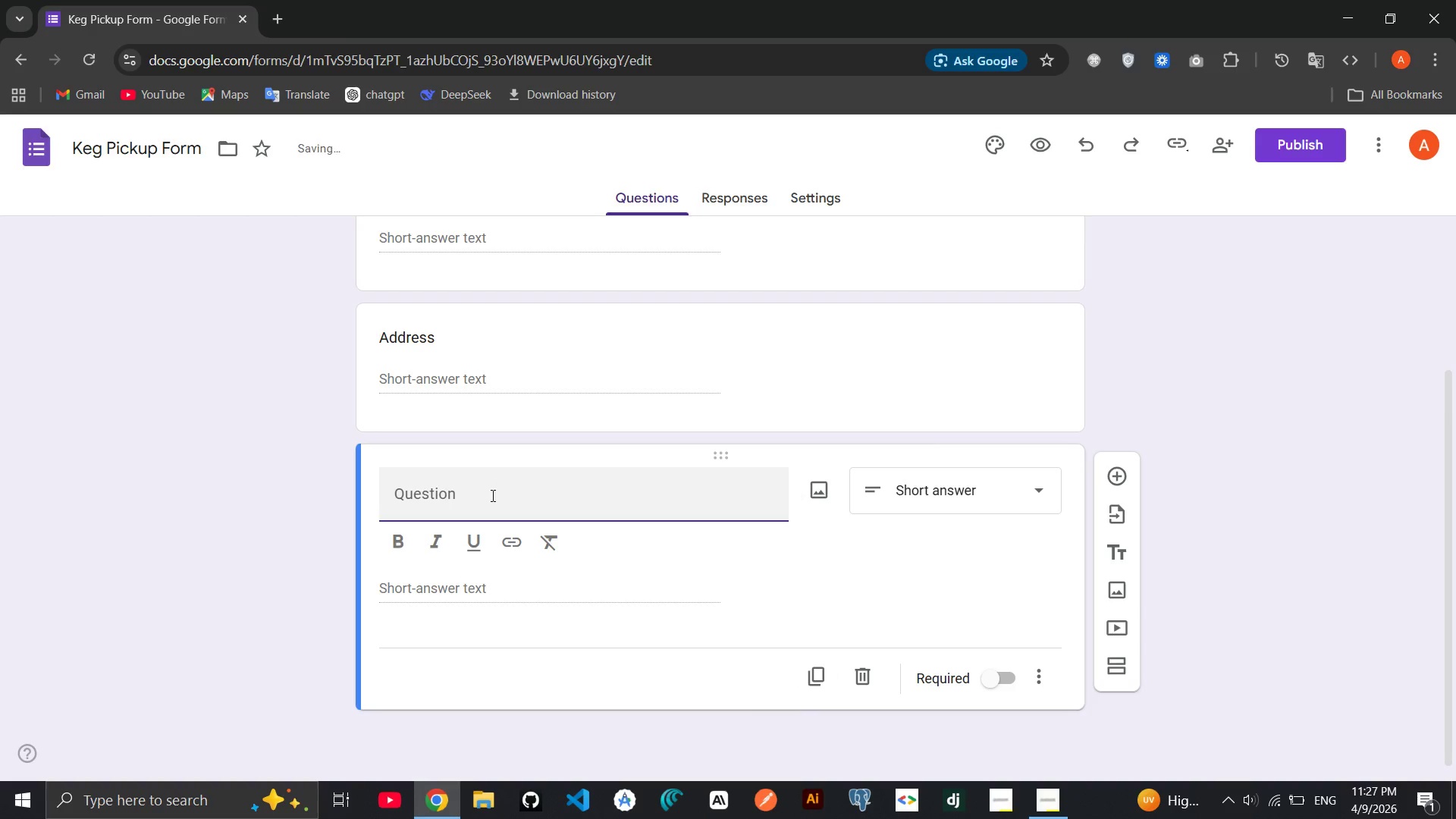 
type(Number of Entit)
 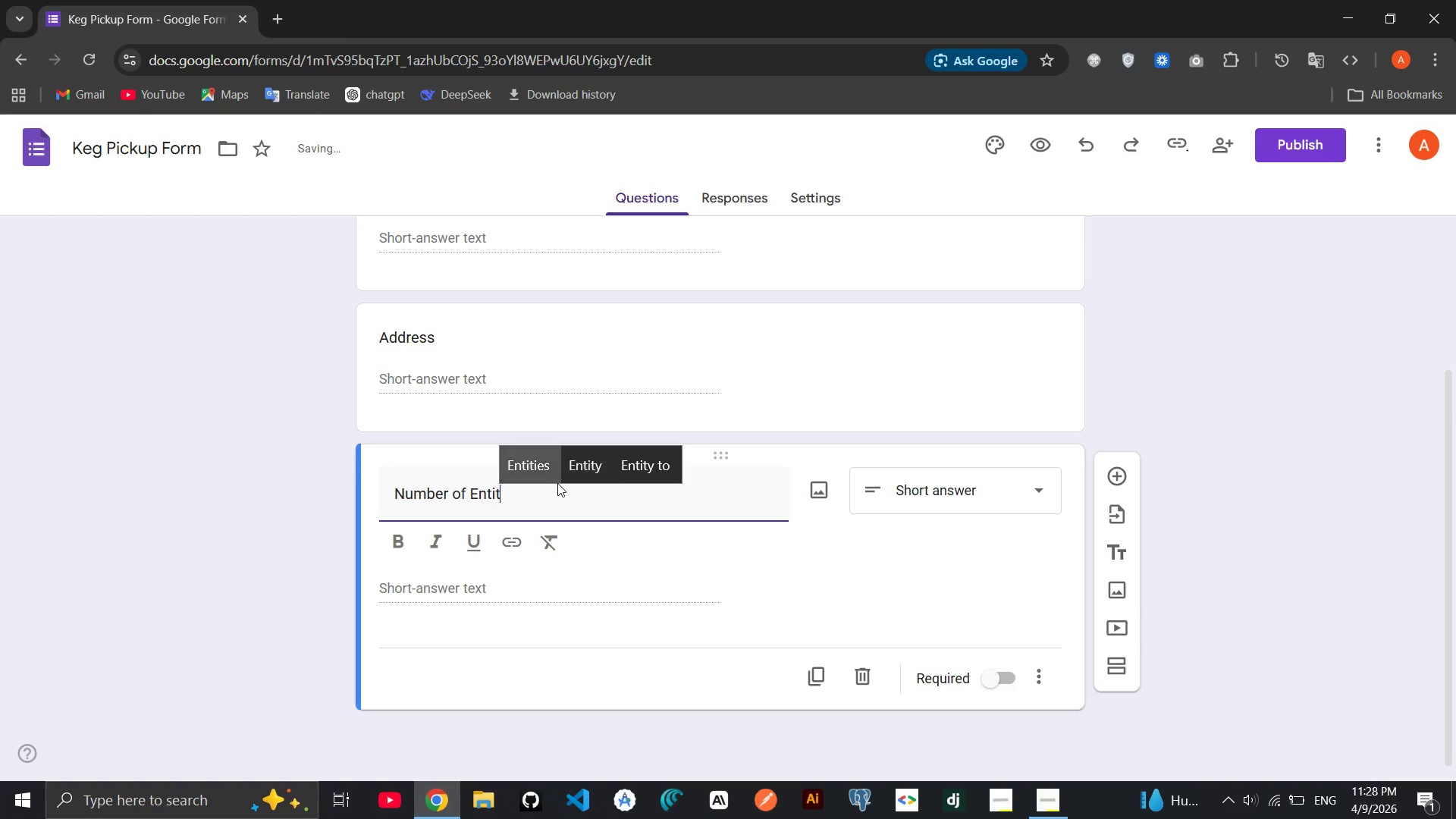 
left_click([537, 479])
 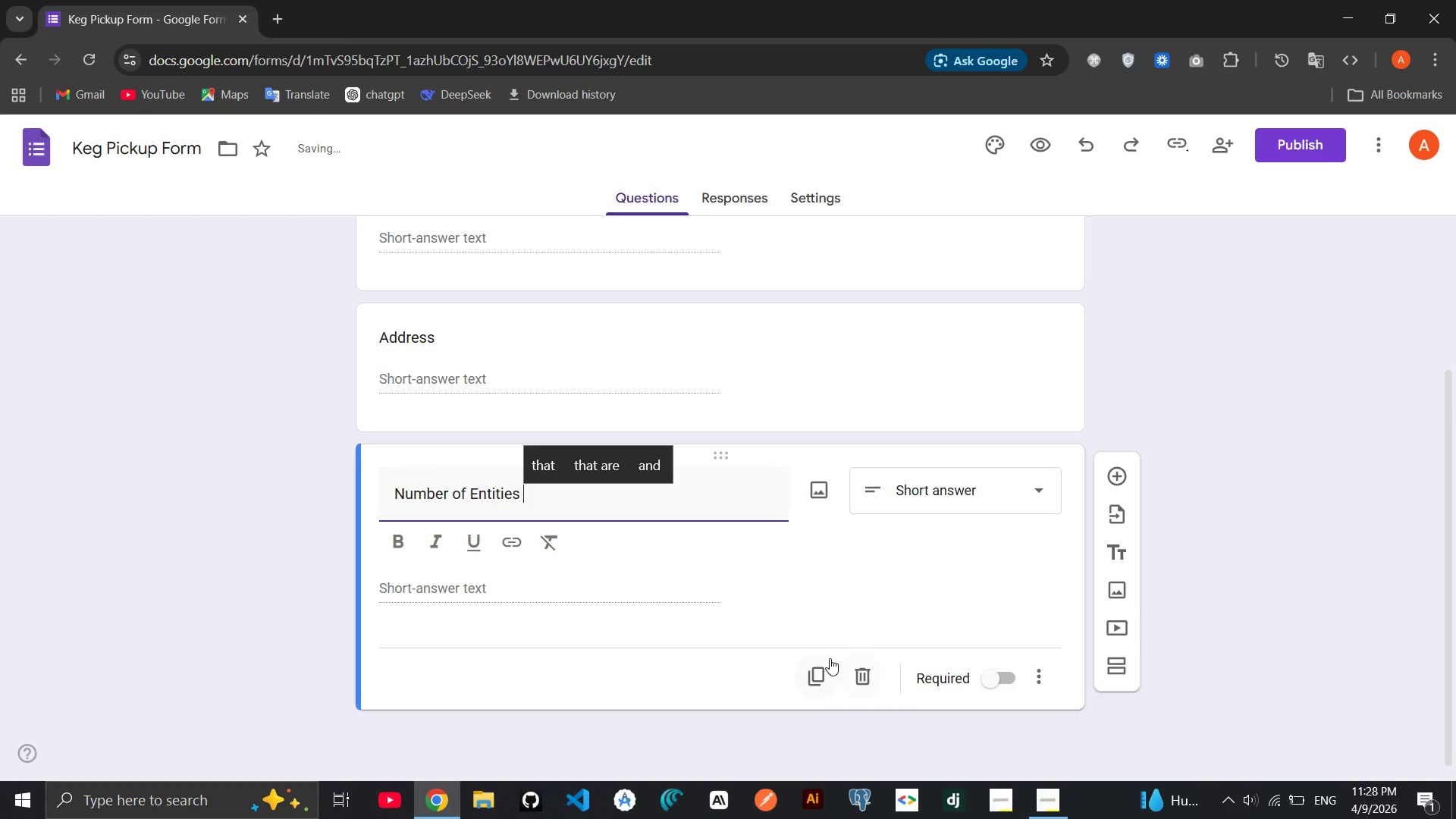 
left_click([829, 658])
 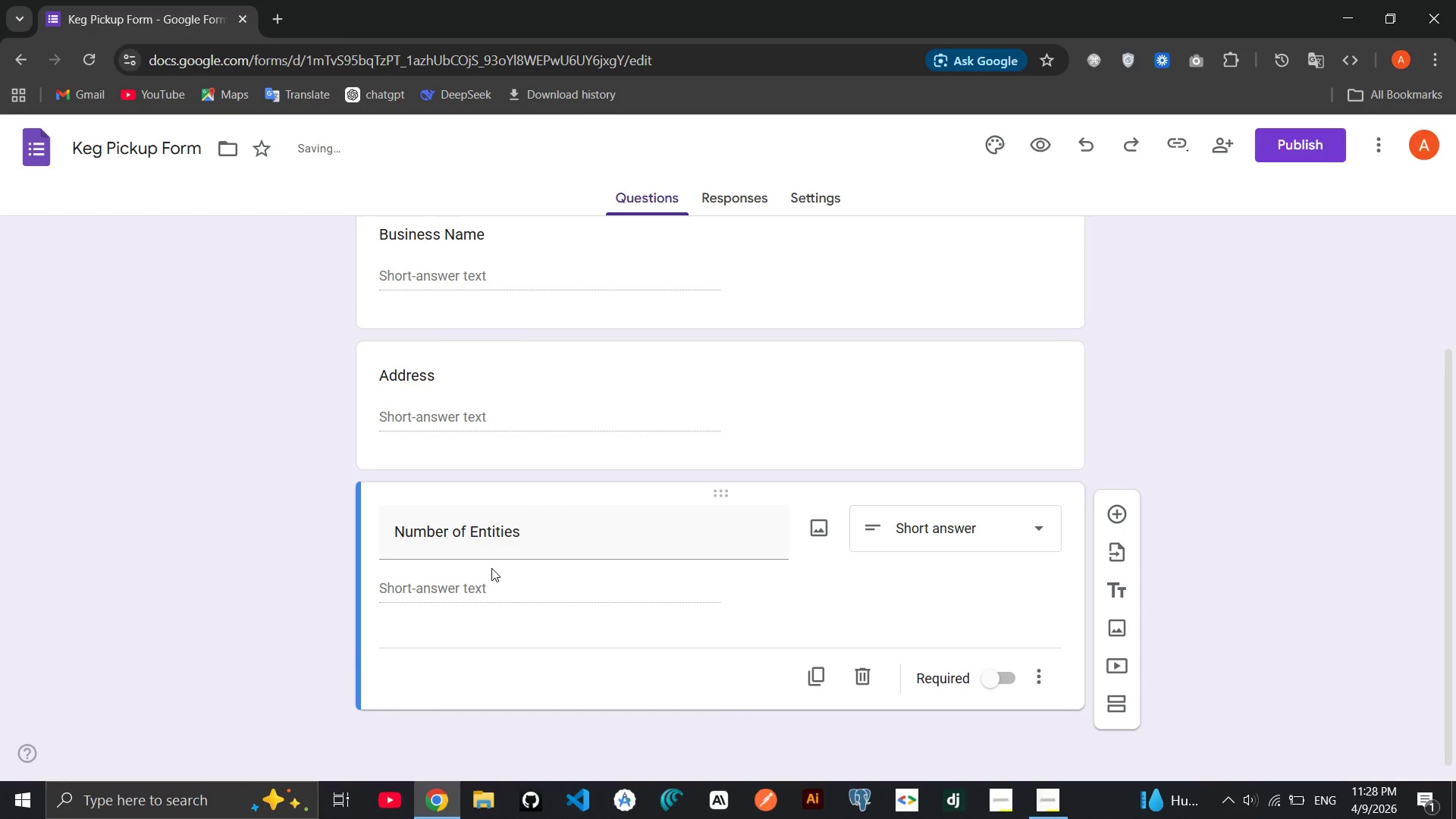 
double_click([535, 530])
 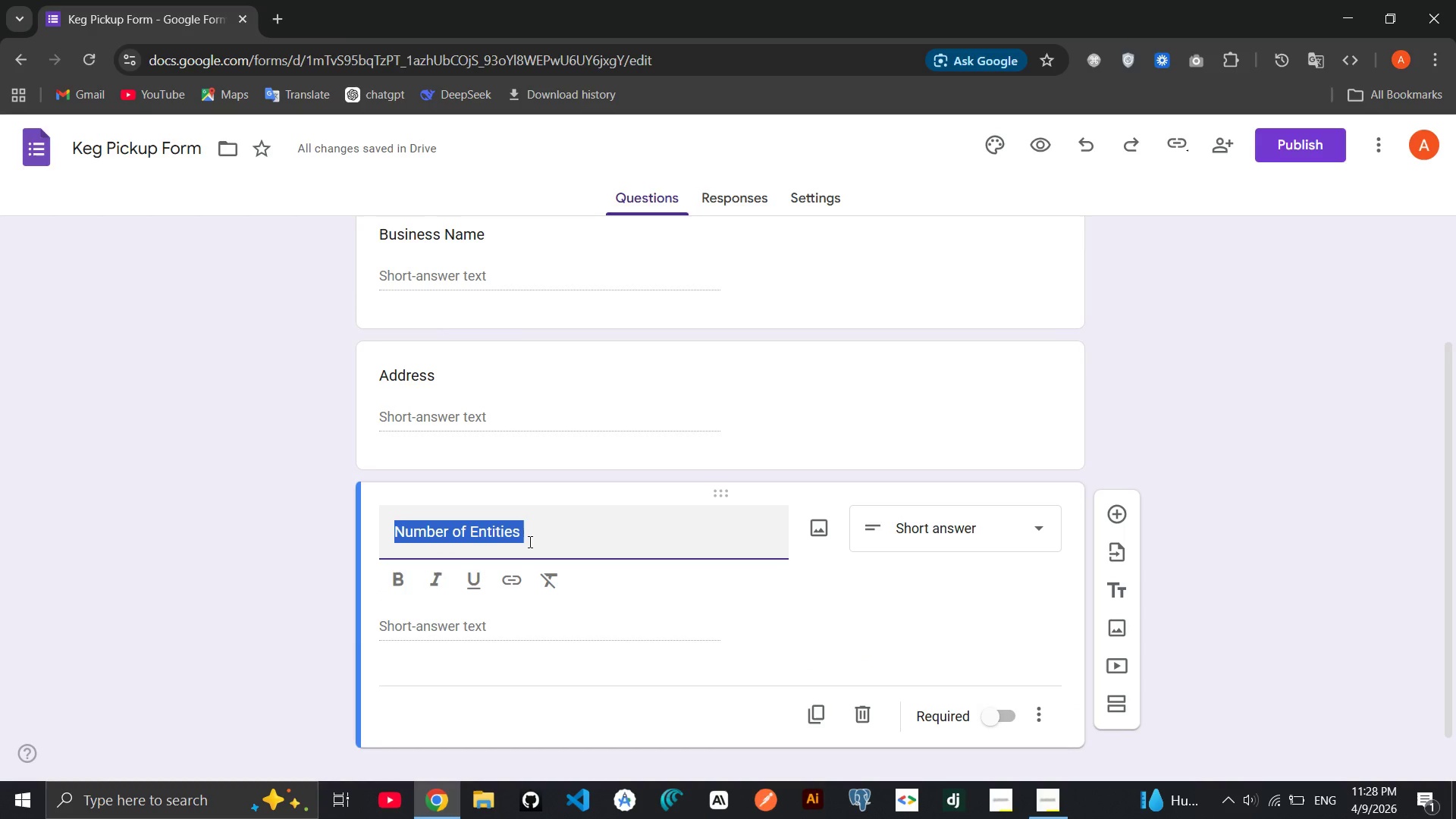 
type(contact Names)
key(Backspace)
 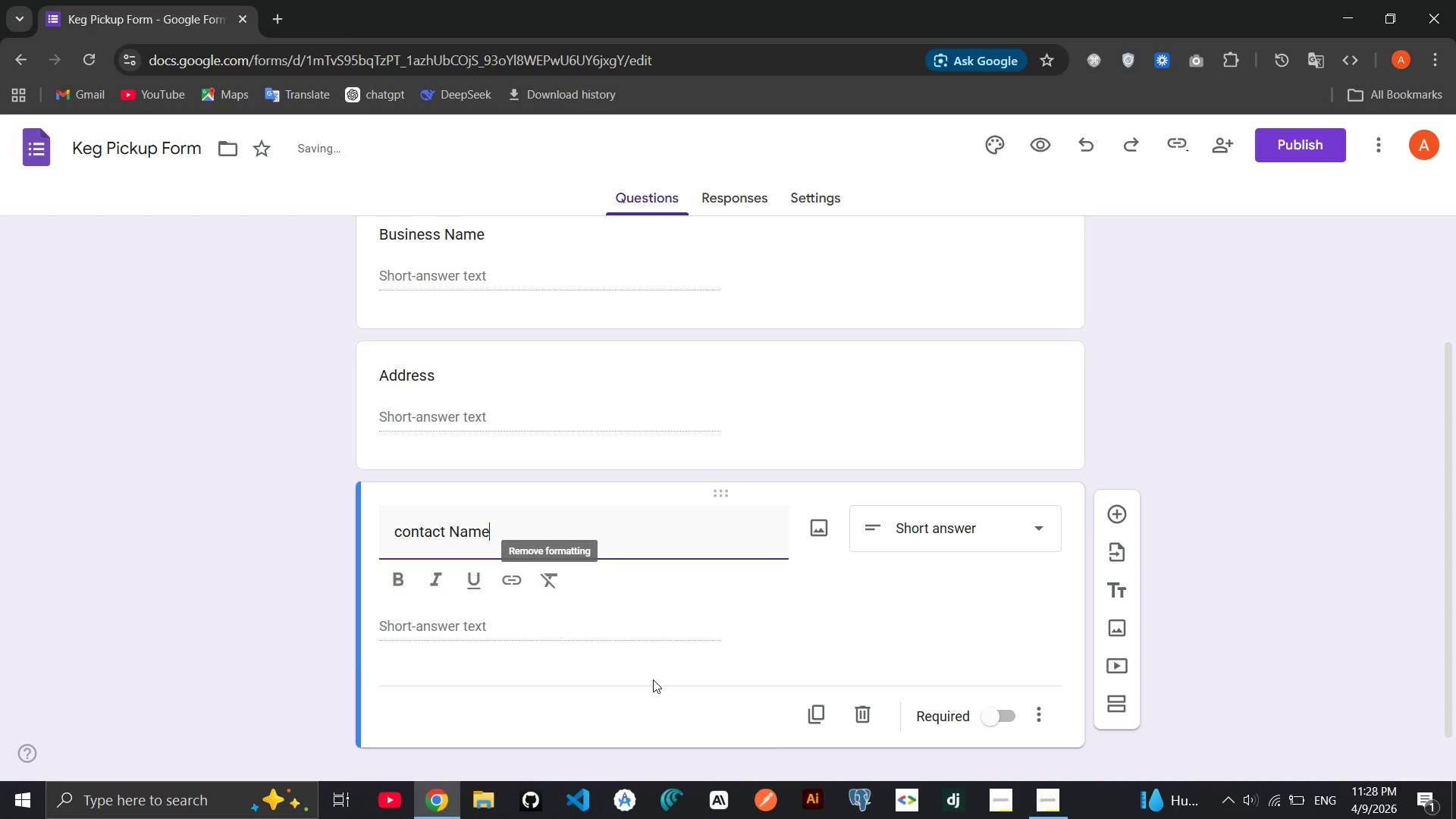 
scroll: coordinate [653, 679], scroll_direction: down, amount: 2.0
 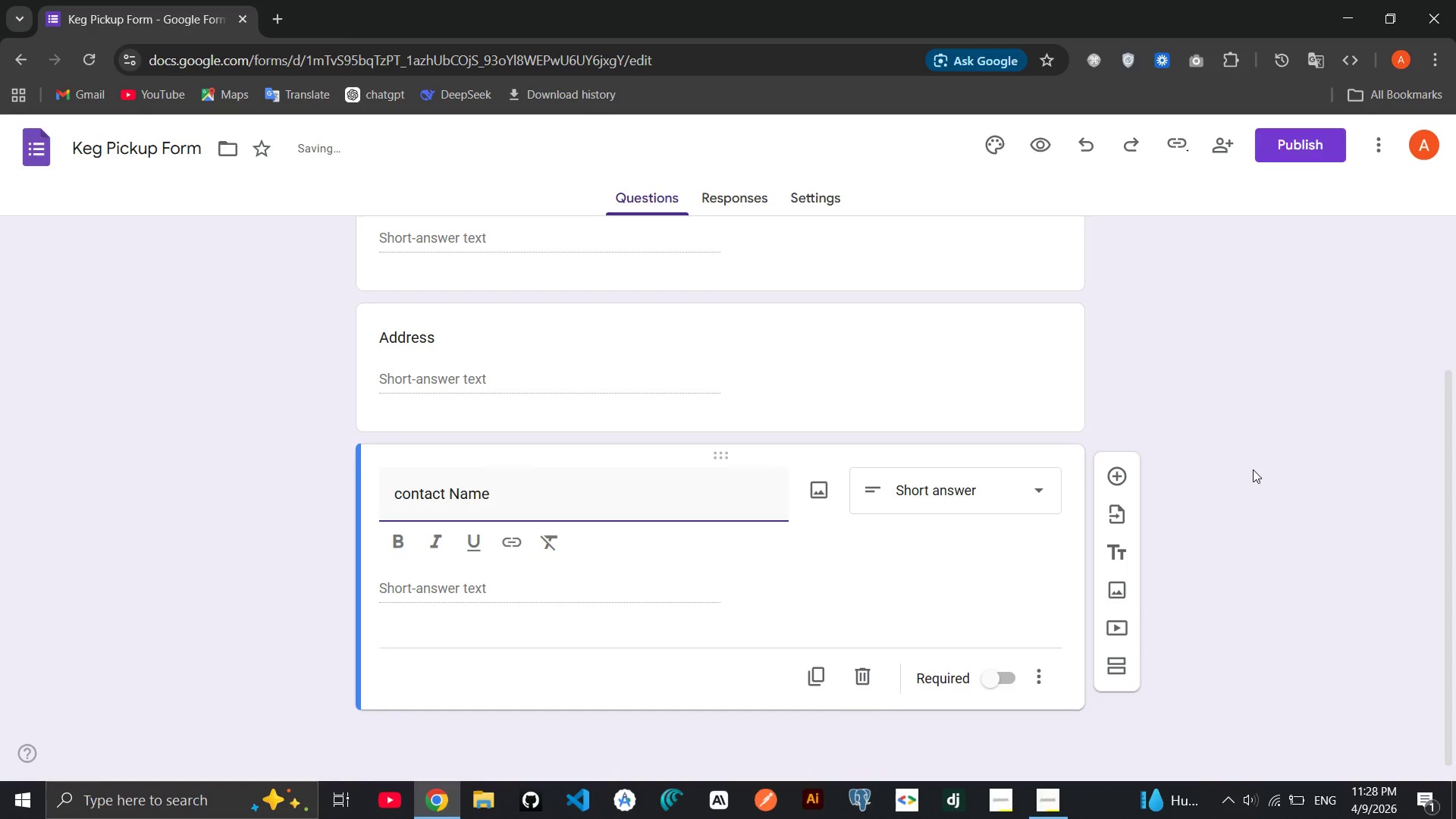 
scroll: coordinate [1246, 473], scroll_direction: up, amount: 6.0
 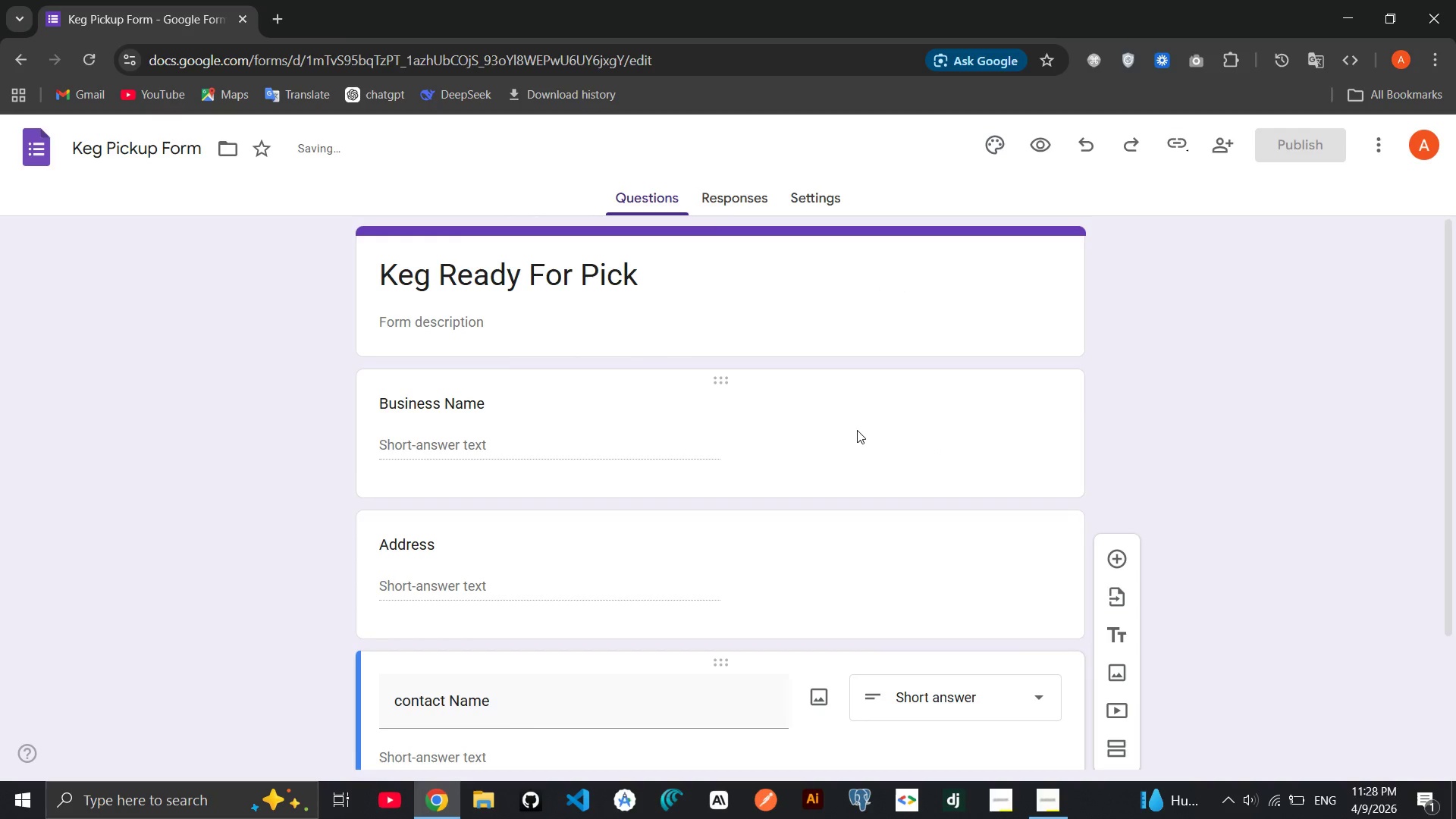 
wait(11.05)
 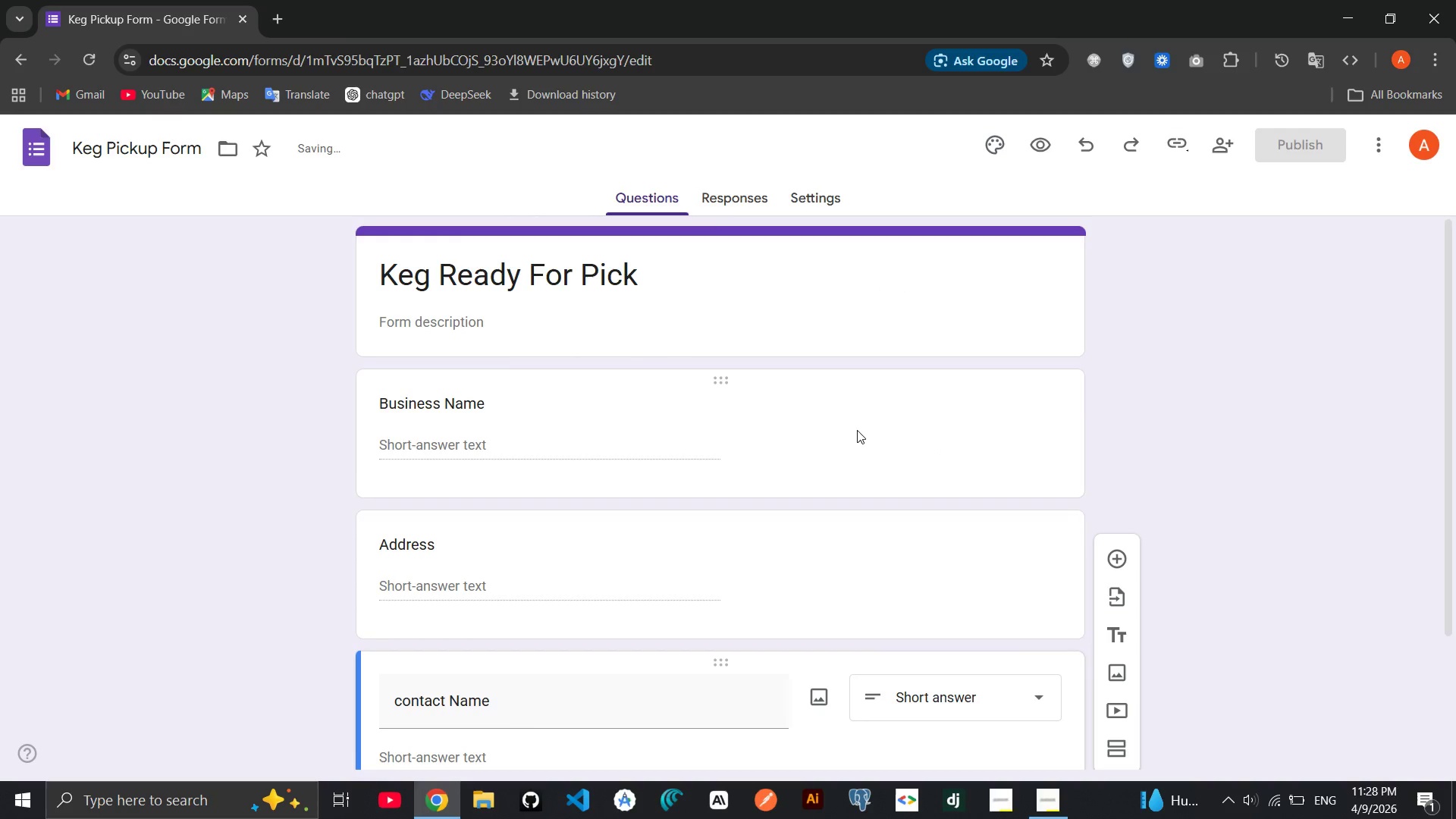 
left_click([1154, 259])
 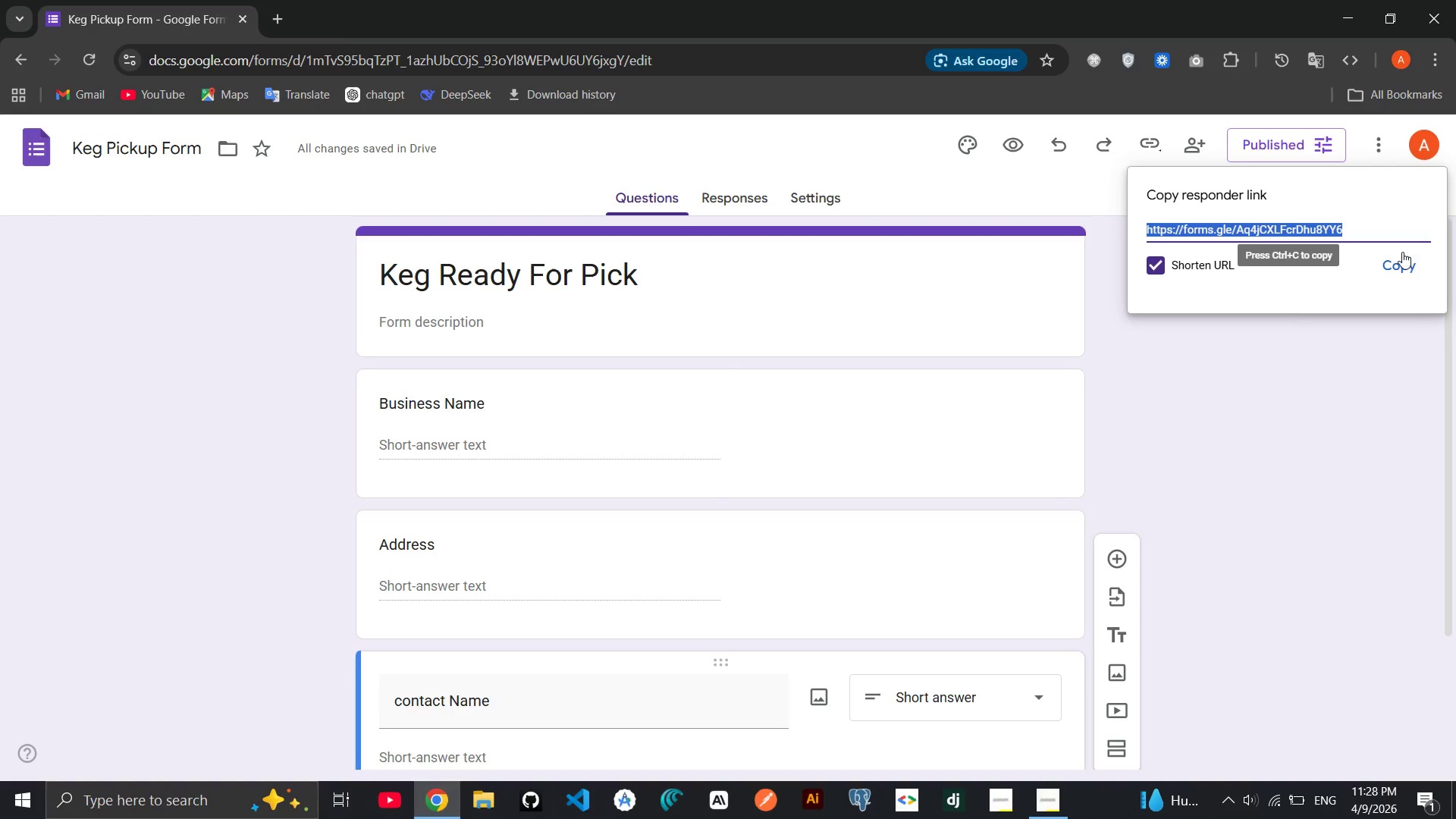 
left_click([1401, 258])
 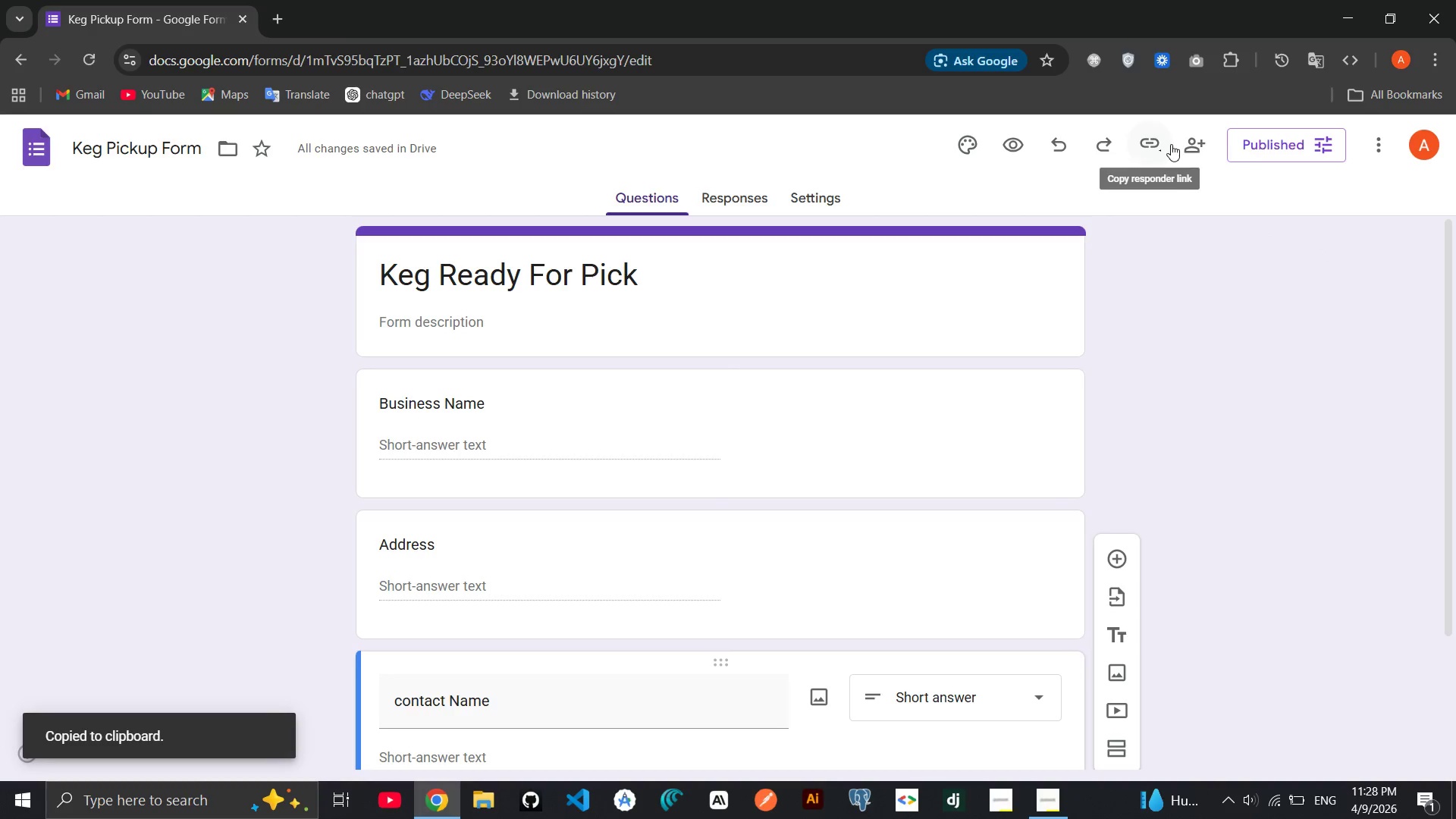 
double_click([1177, 146])
 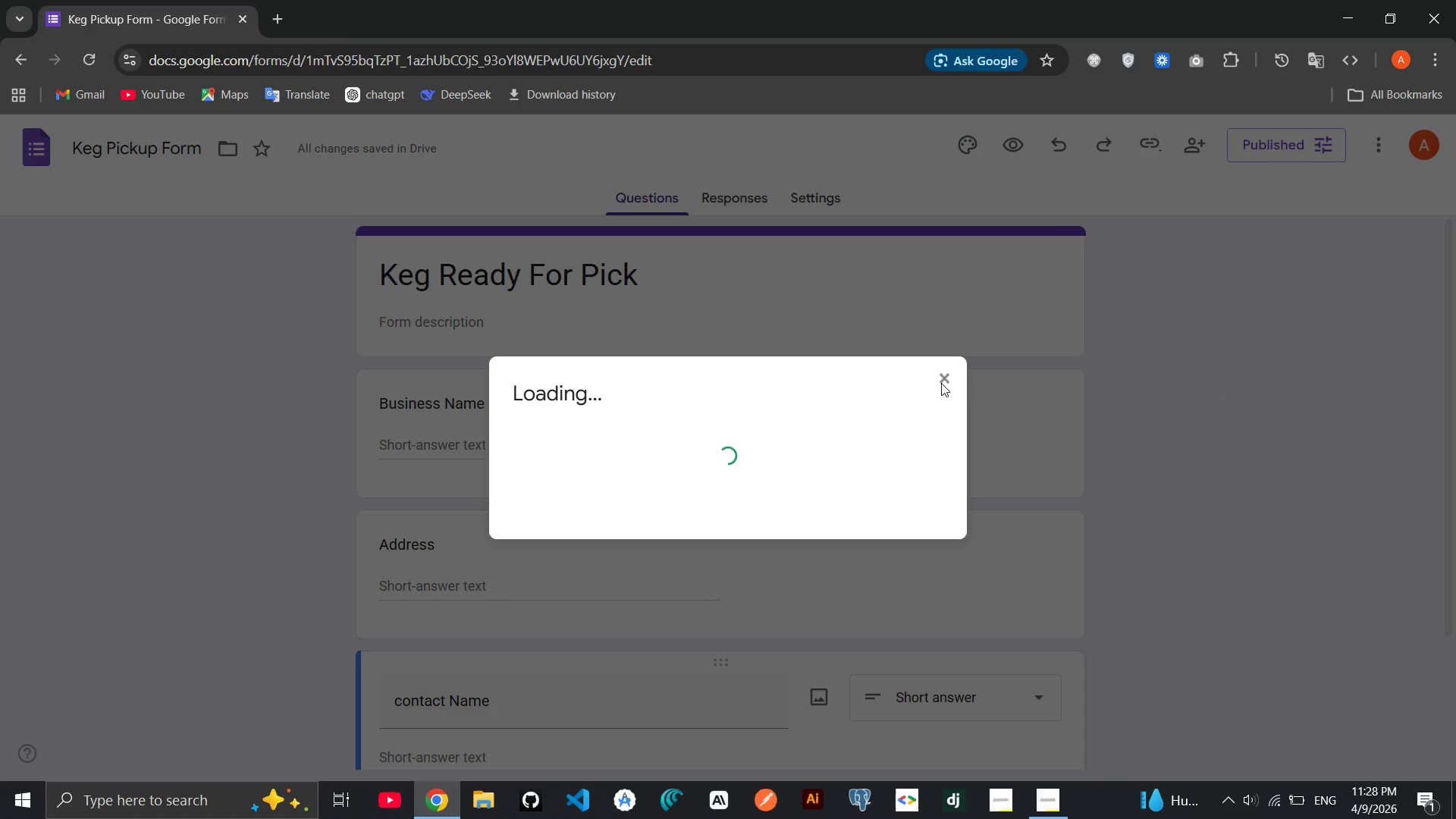 
wait(9.06)
 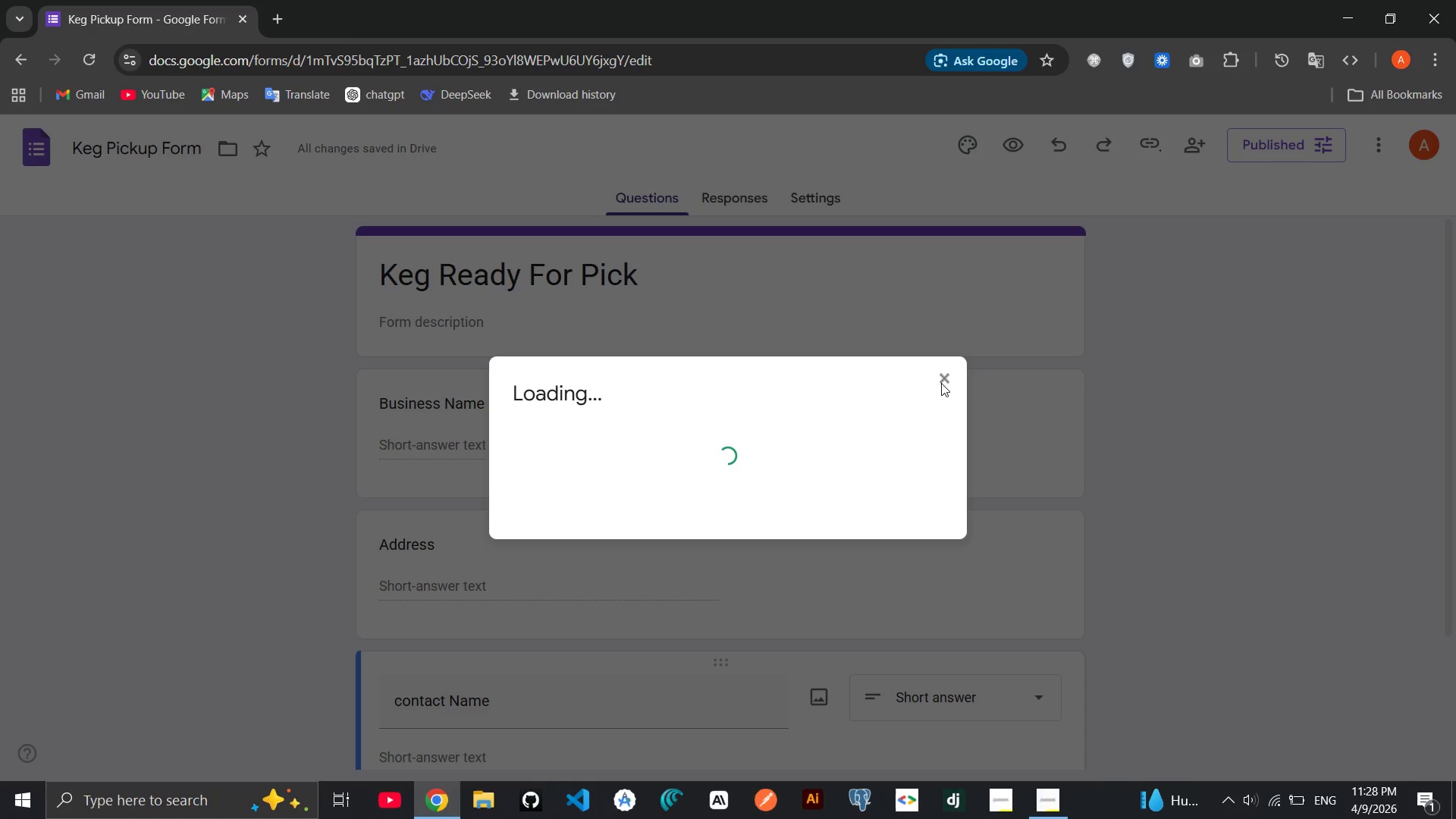 
left_click([1144, 141])
 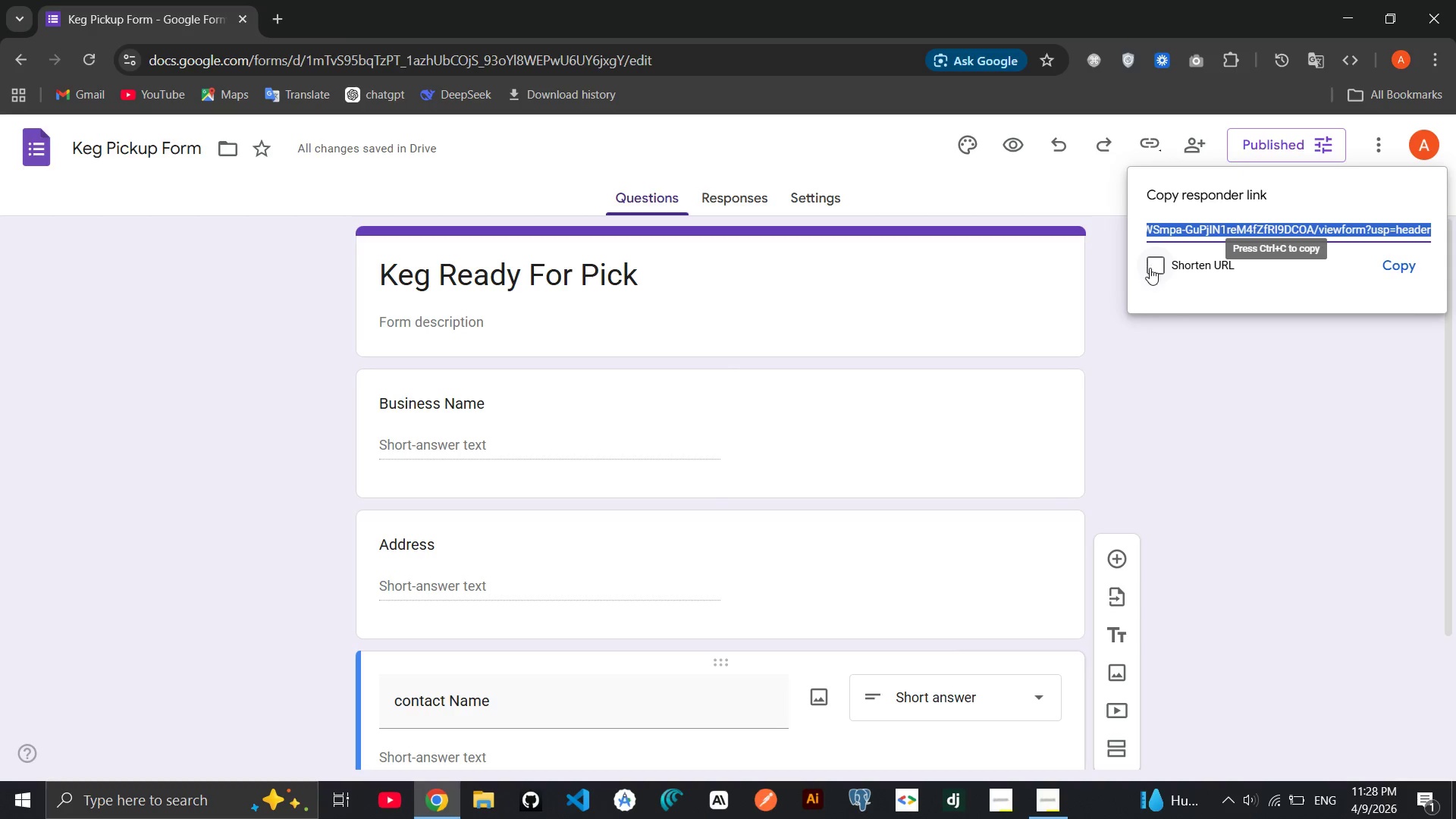 
left_click([1150, 270])
 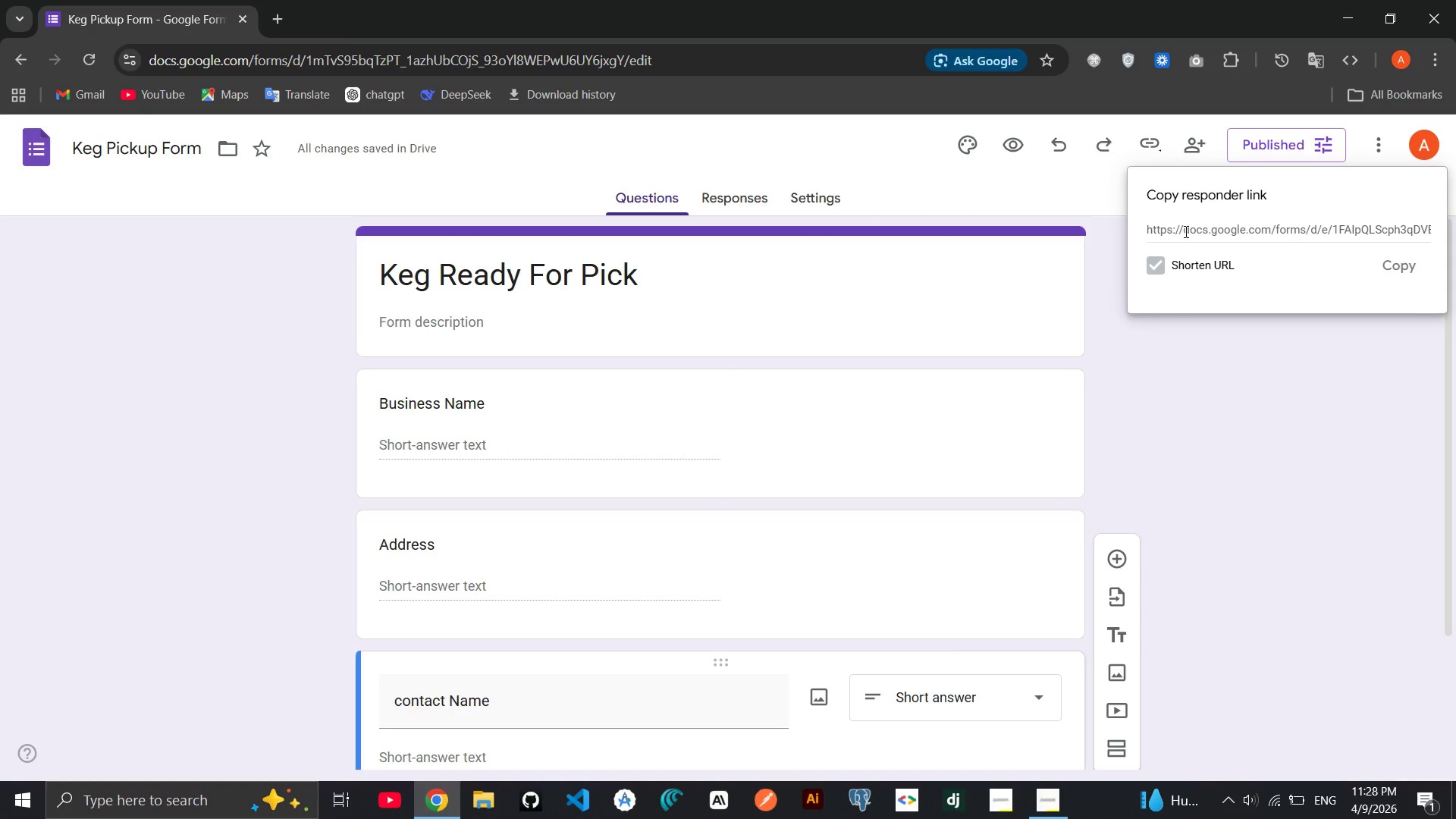 
right_click([1184, 231])
 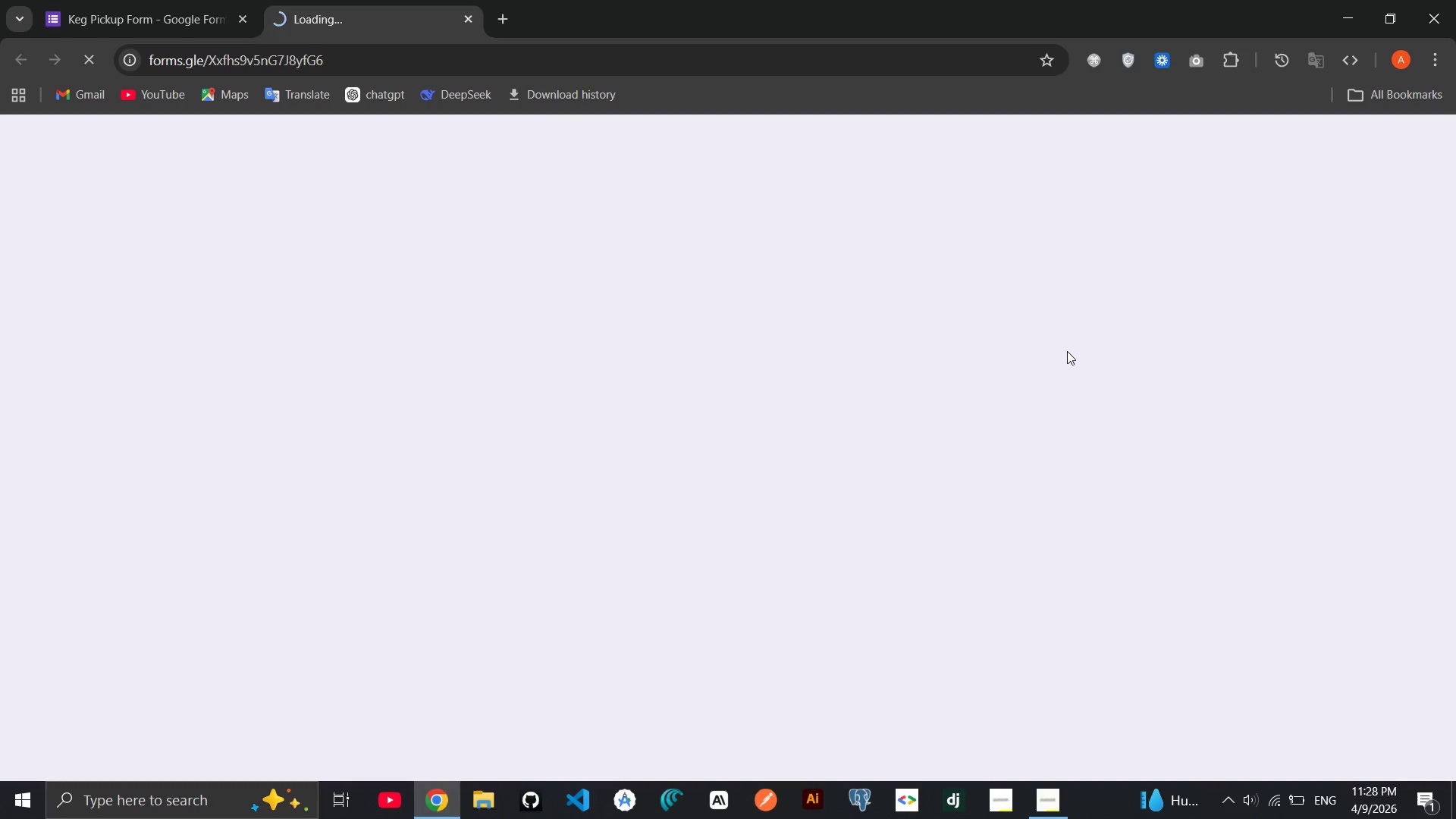 
wait(11.45)
 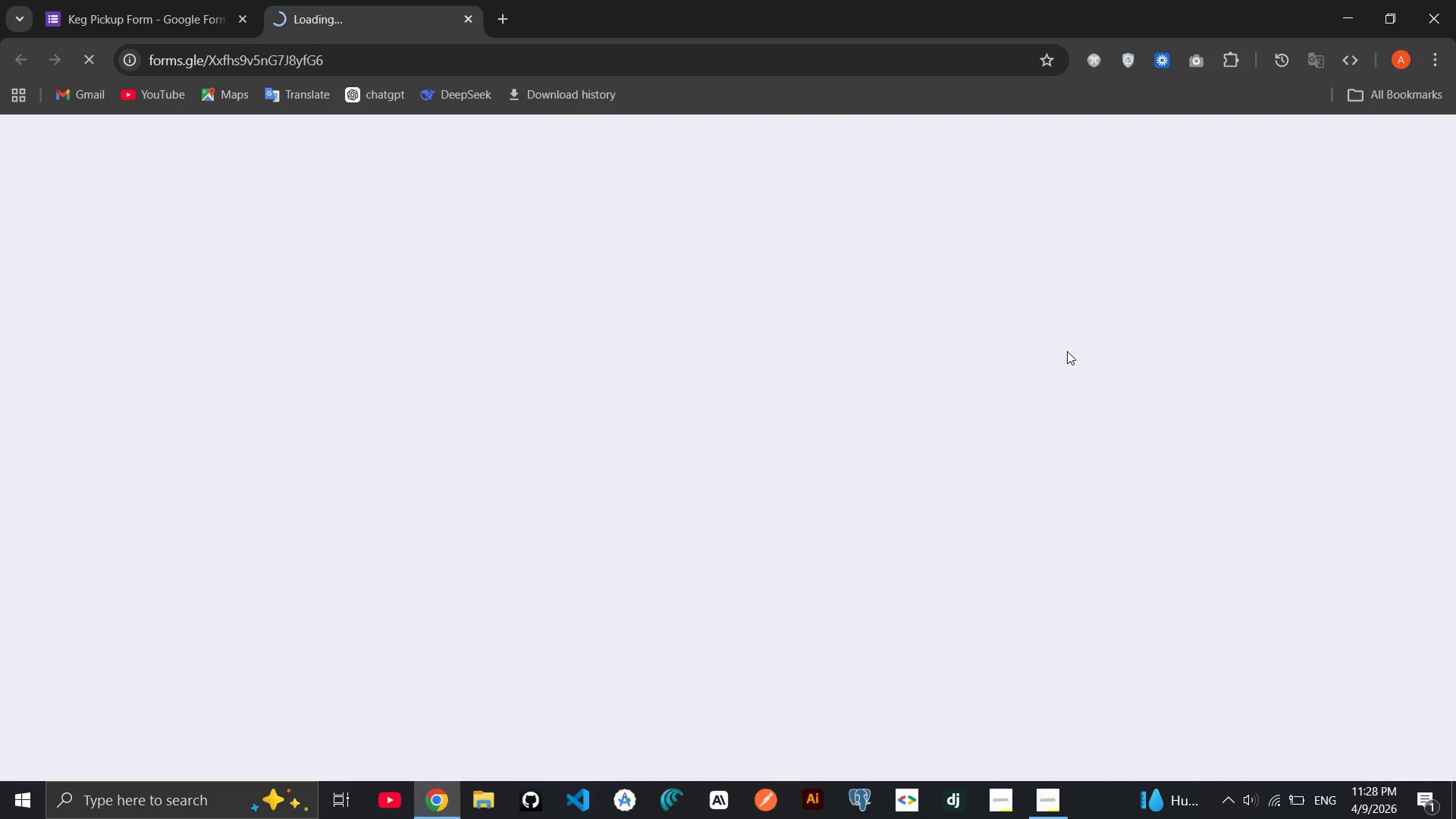 
scroll: coordinate [605, 394], scroll_direction: down, amount: 1.0
 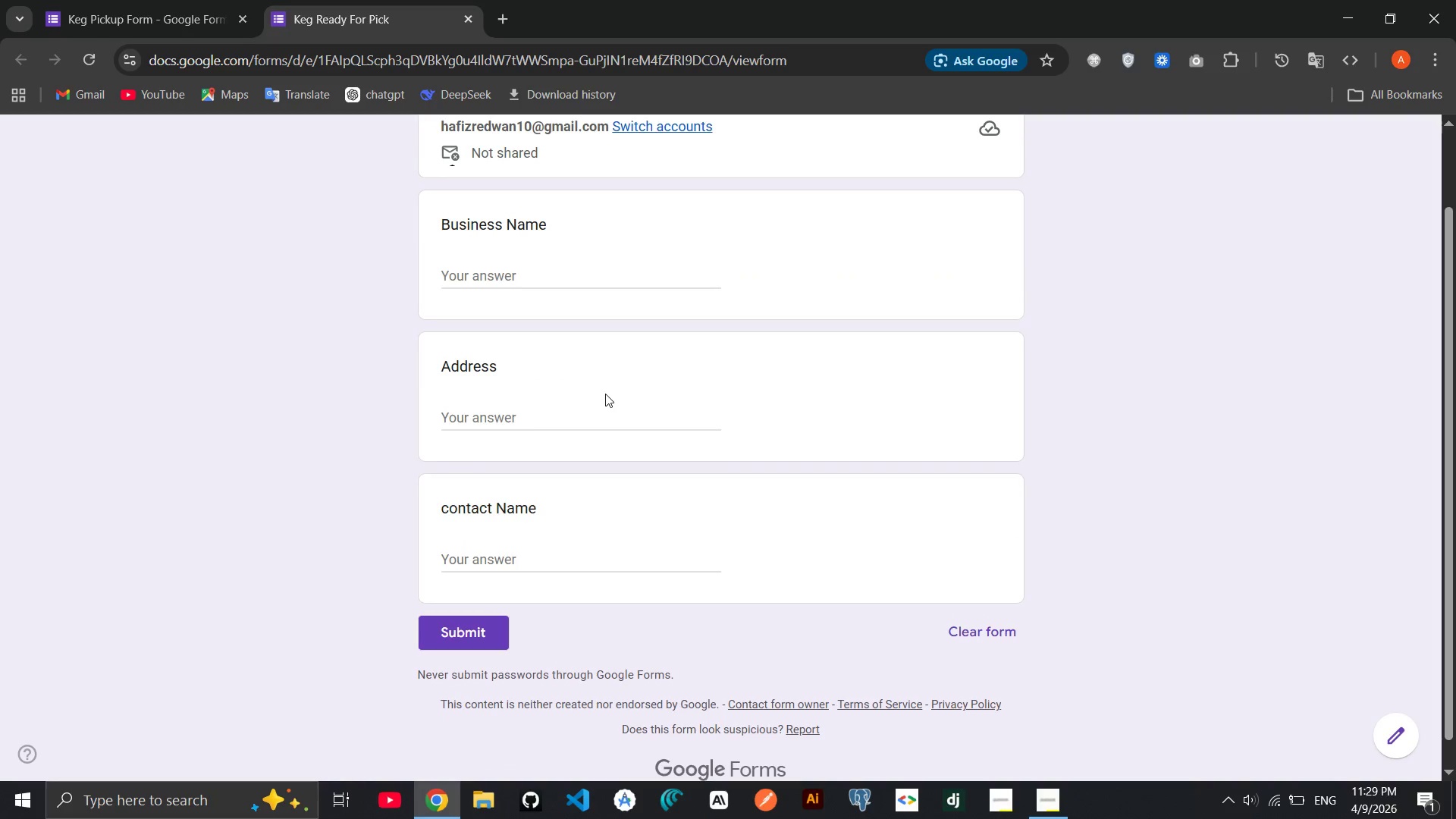 
scroll: coordinate [605, 394], scroll_direction: up, amount: 1.0
 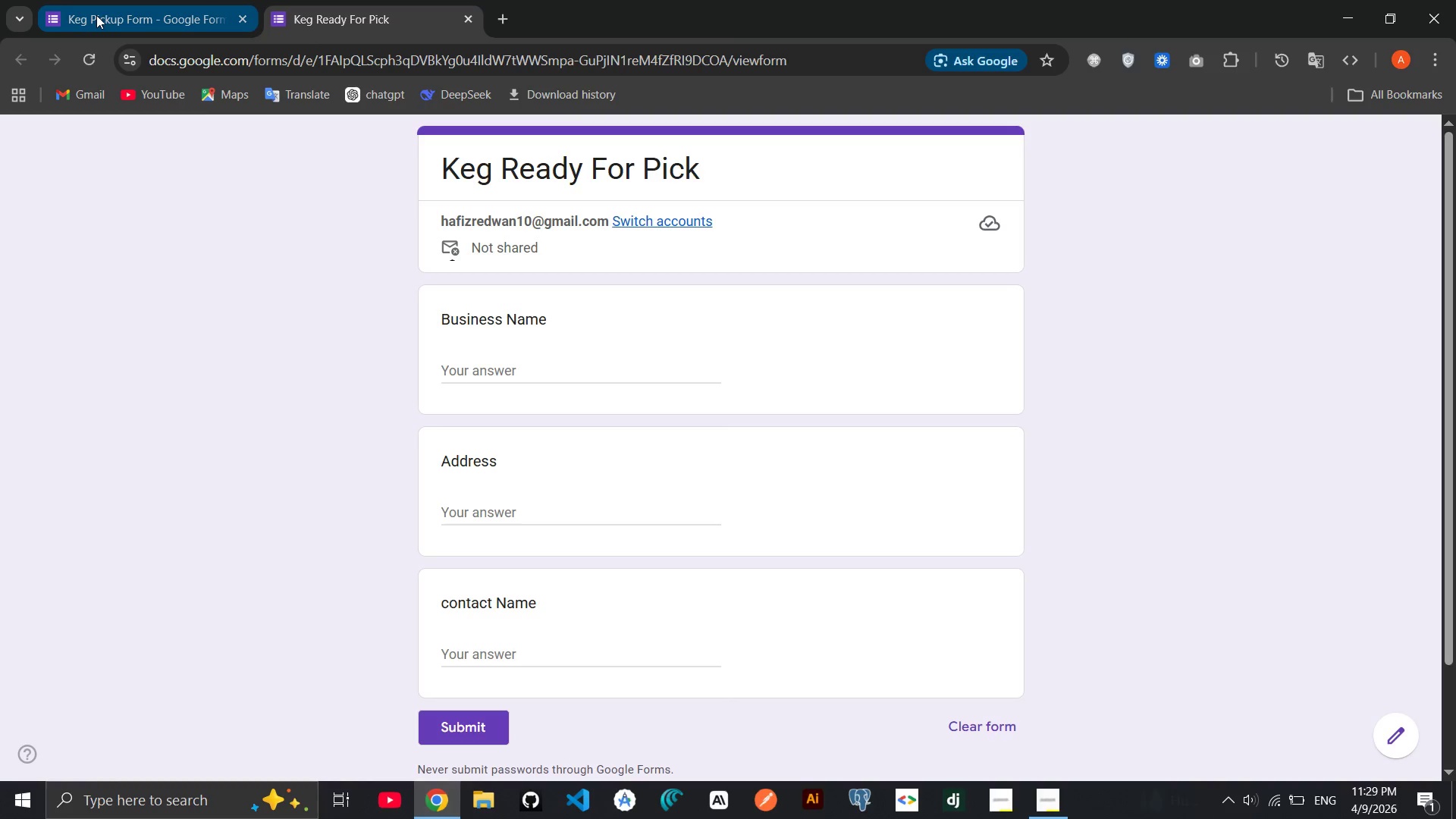 
left_click([97, 17])
 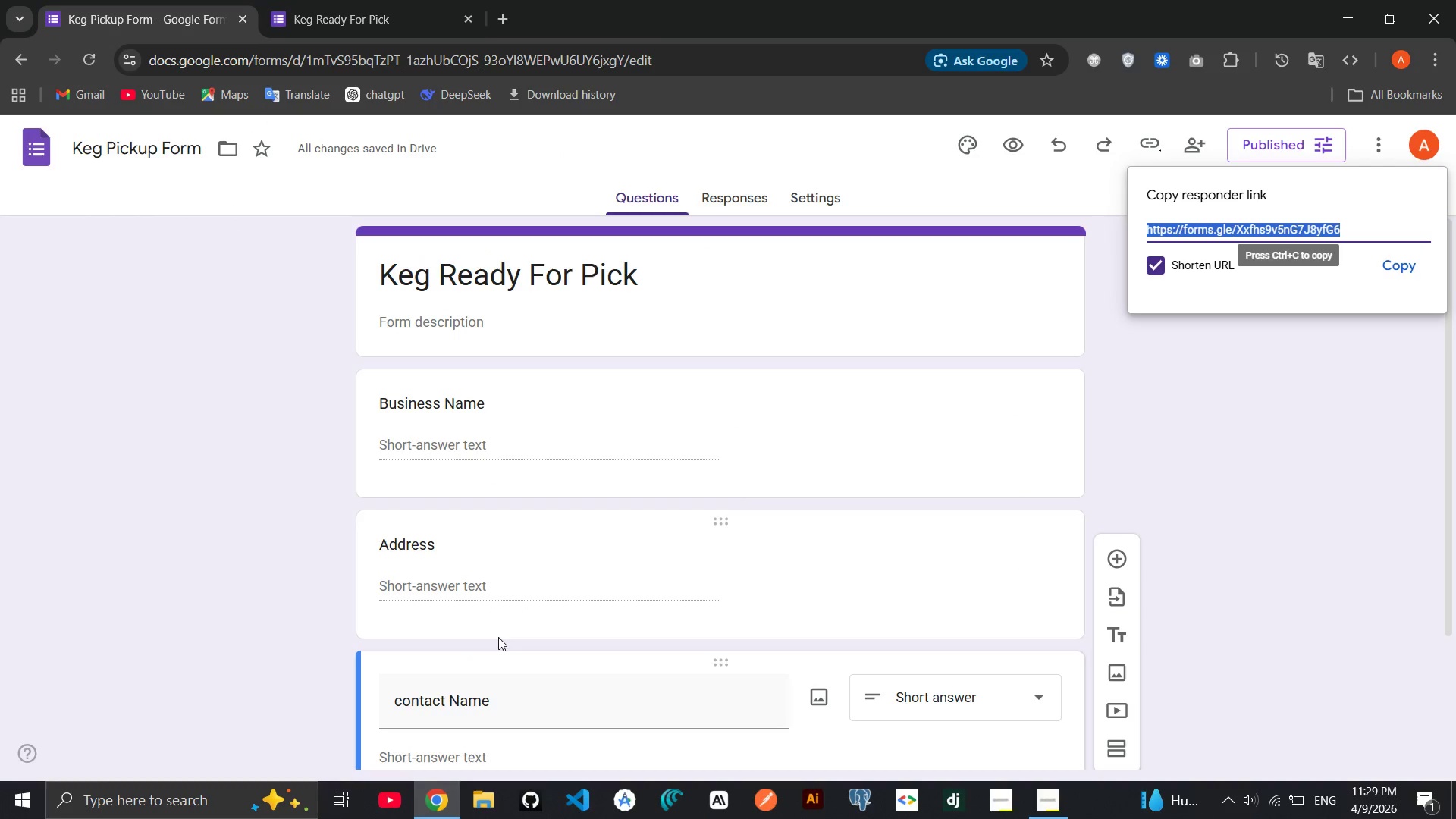 
scroll: coordinate [498, 637], scroll_direction: down, amount: 1.0
 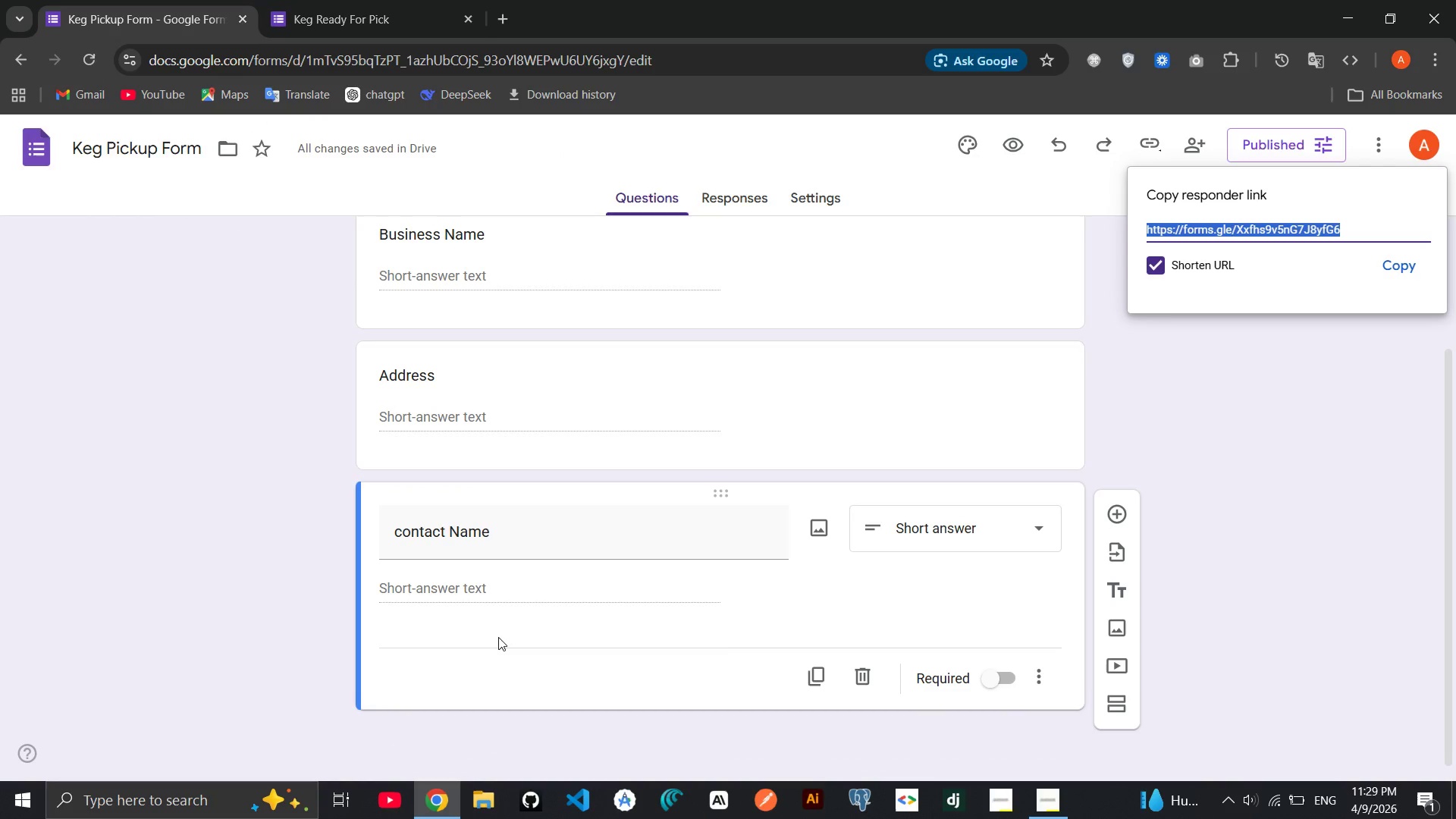 
scroll: coordinate [498, 637], scroll_direction: up, amount: 3.0
 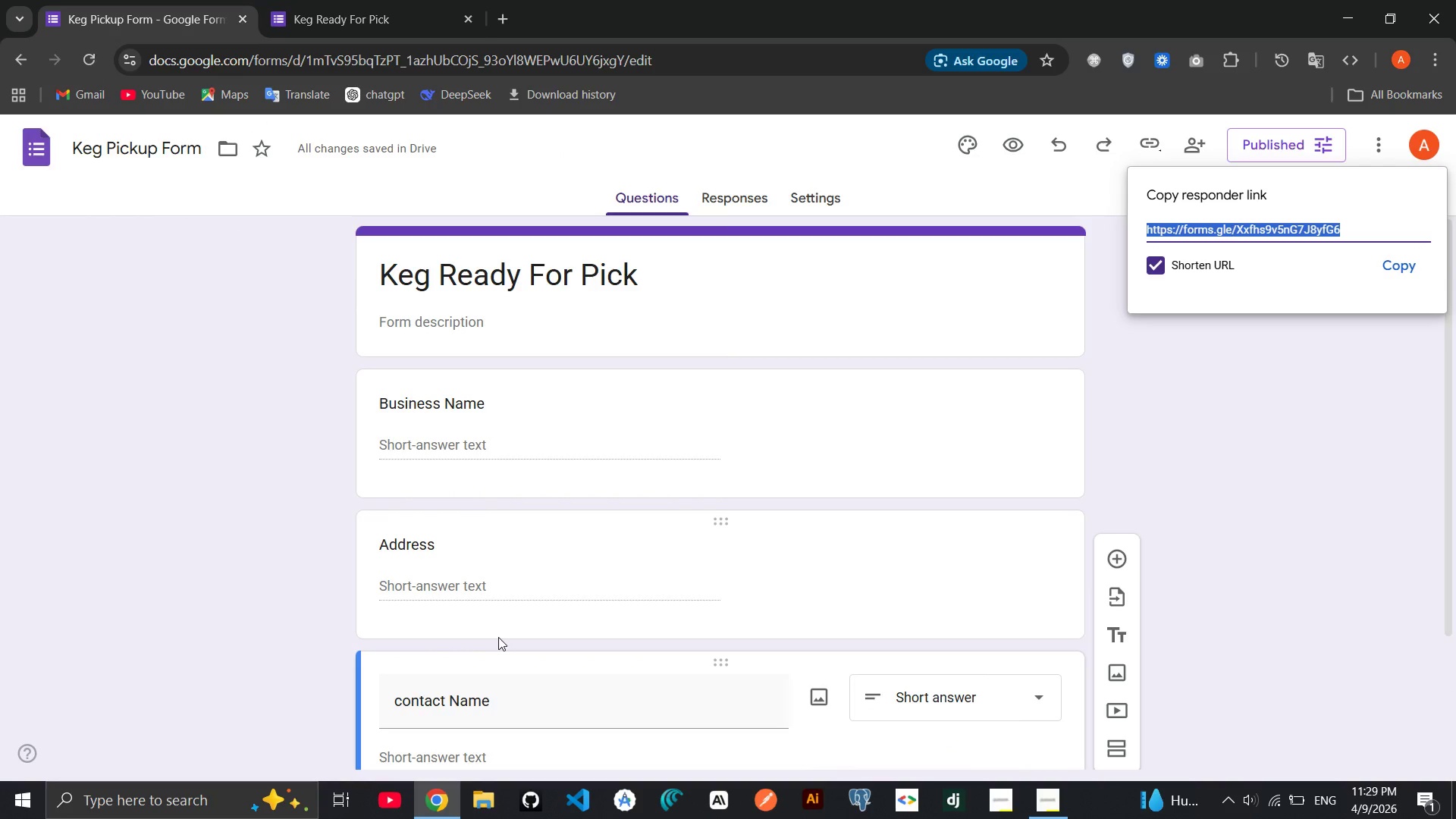 
scroll: coordinate [498, 637], scroll_direction: down, amount: 1.0
 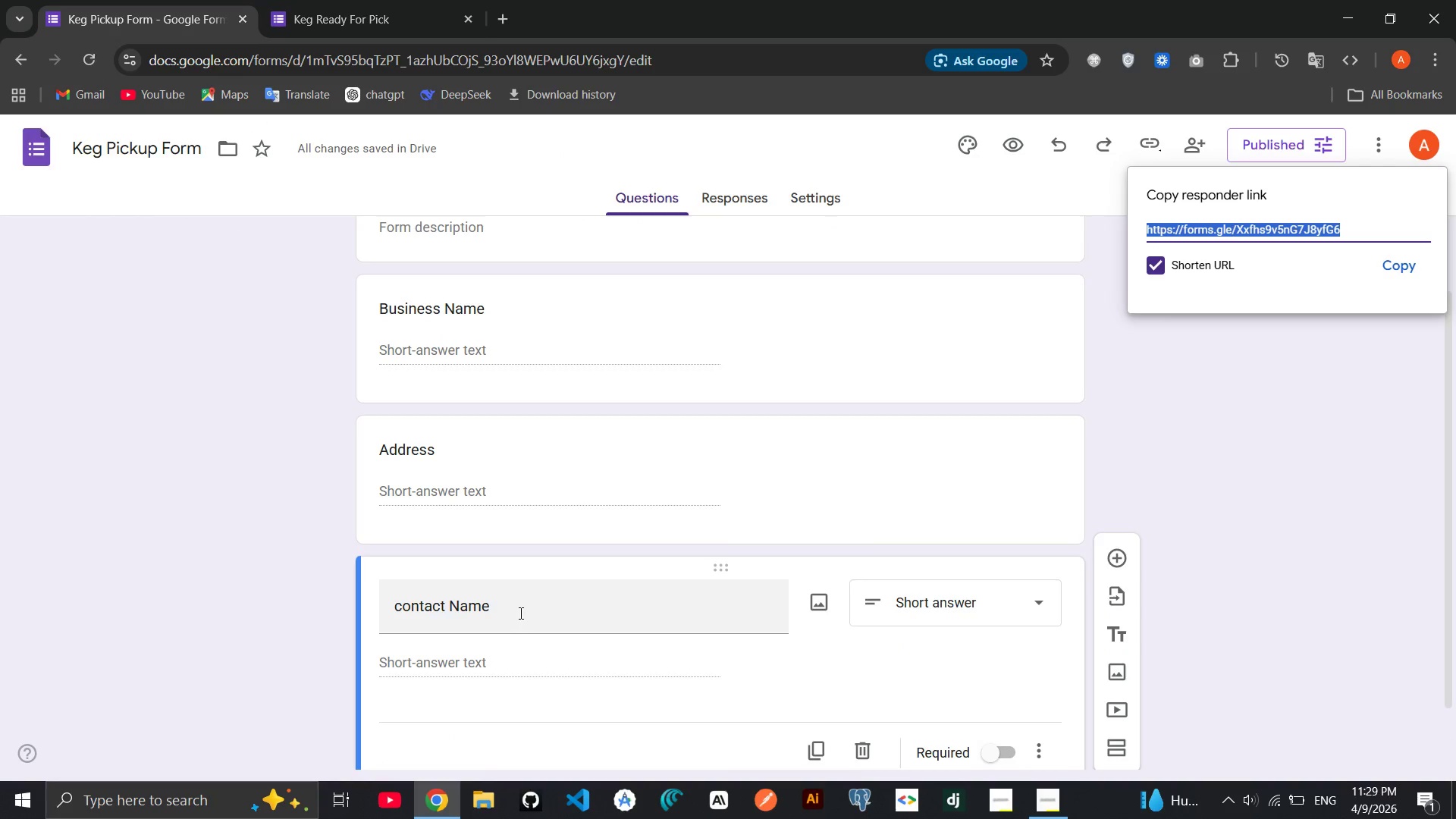 
double_click([519, 610])
 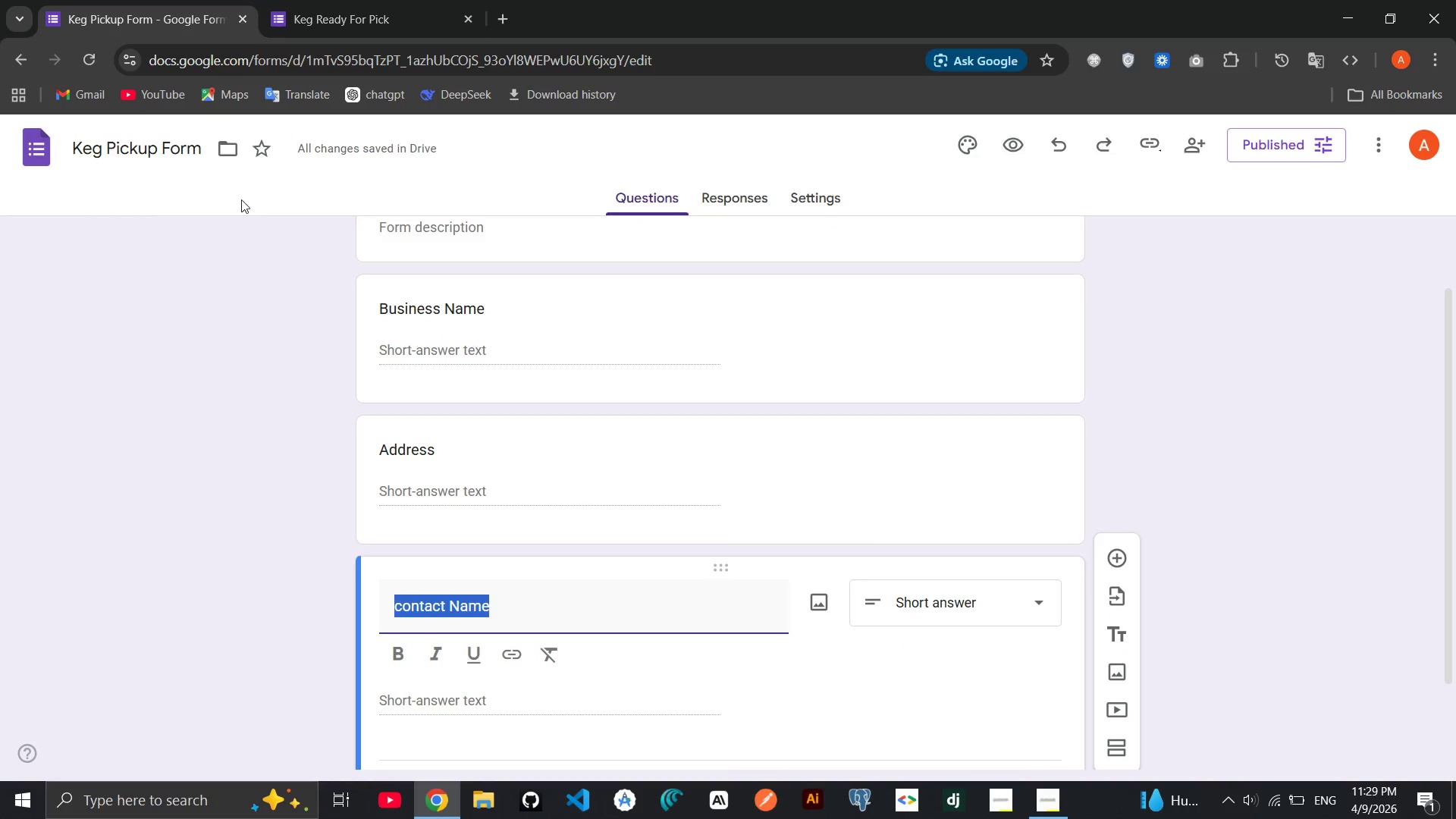 
left_click([19, 64])
 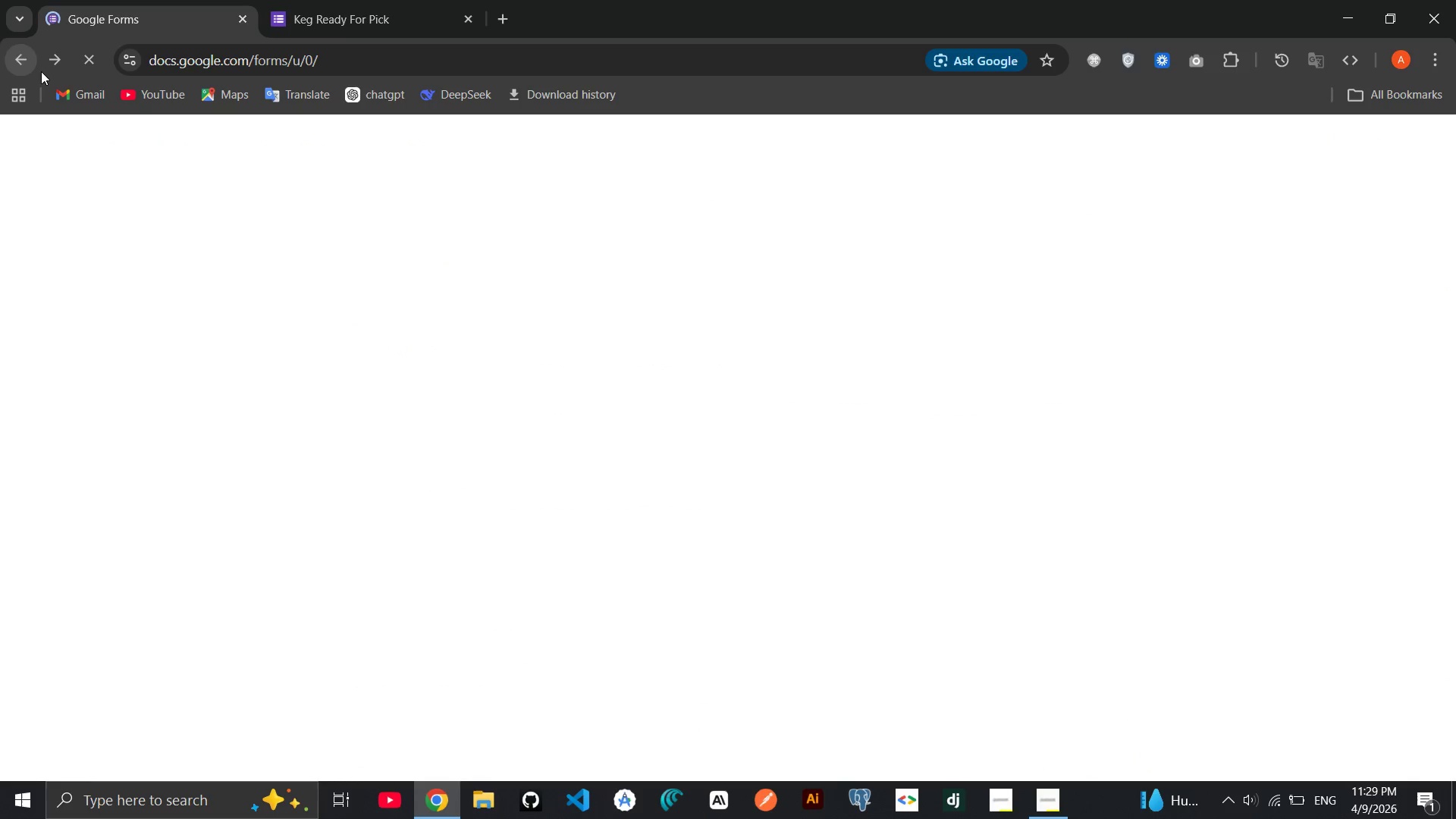 
wait(8.41)
 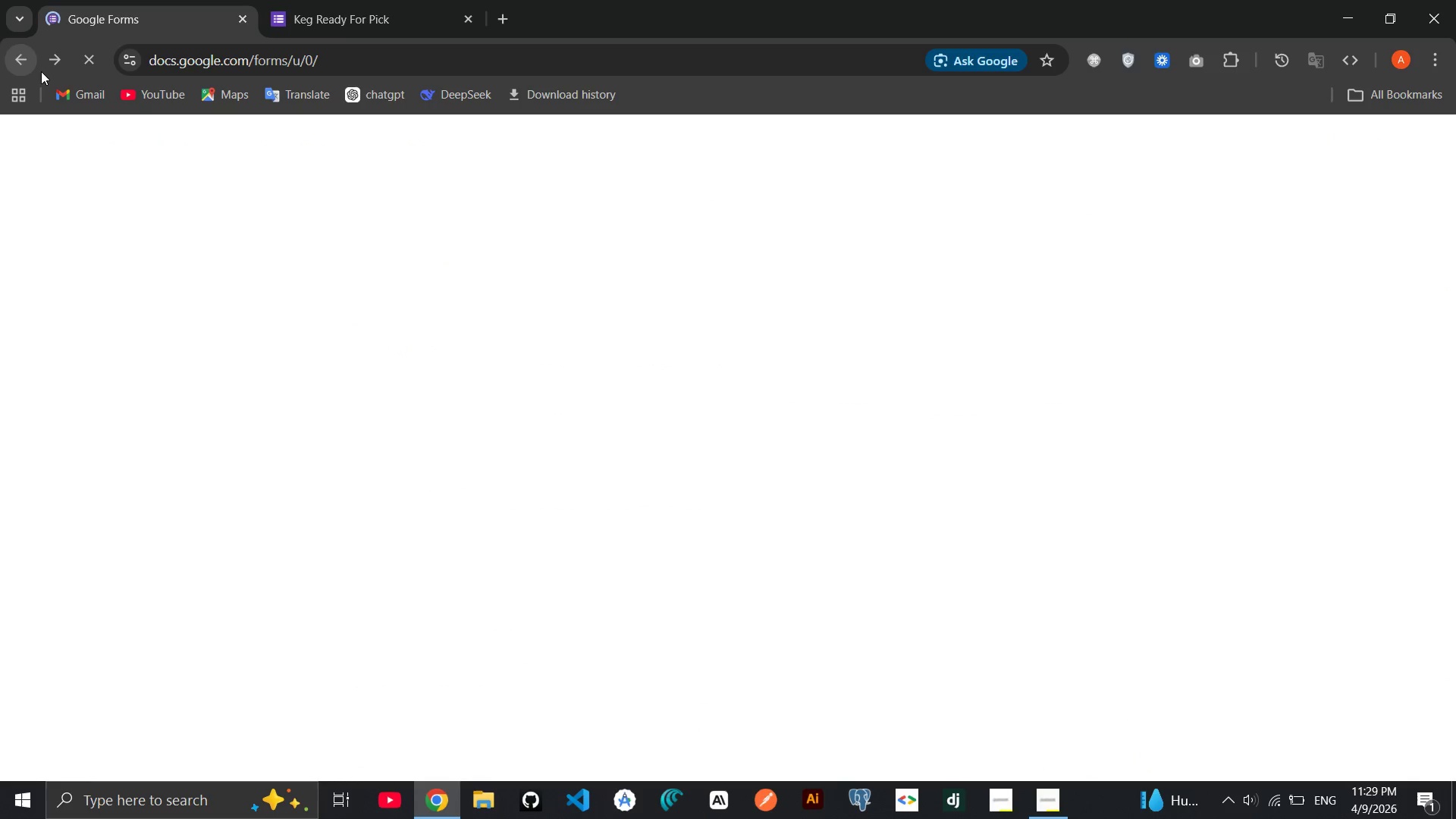 
left_click([307, 604])
 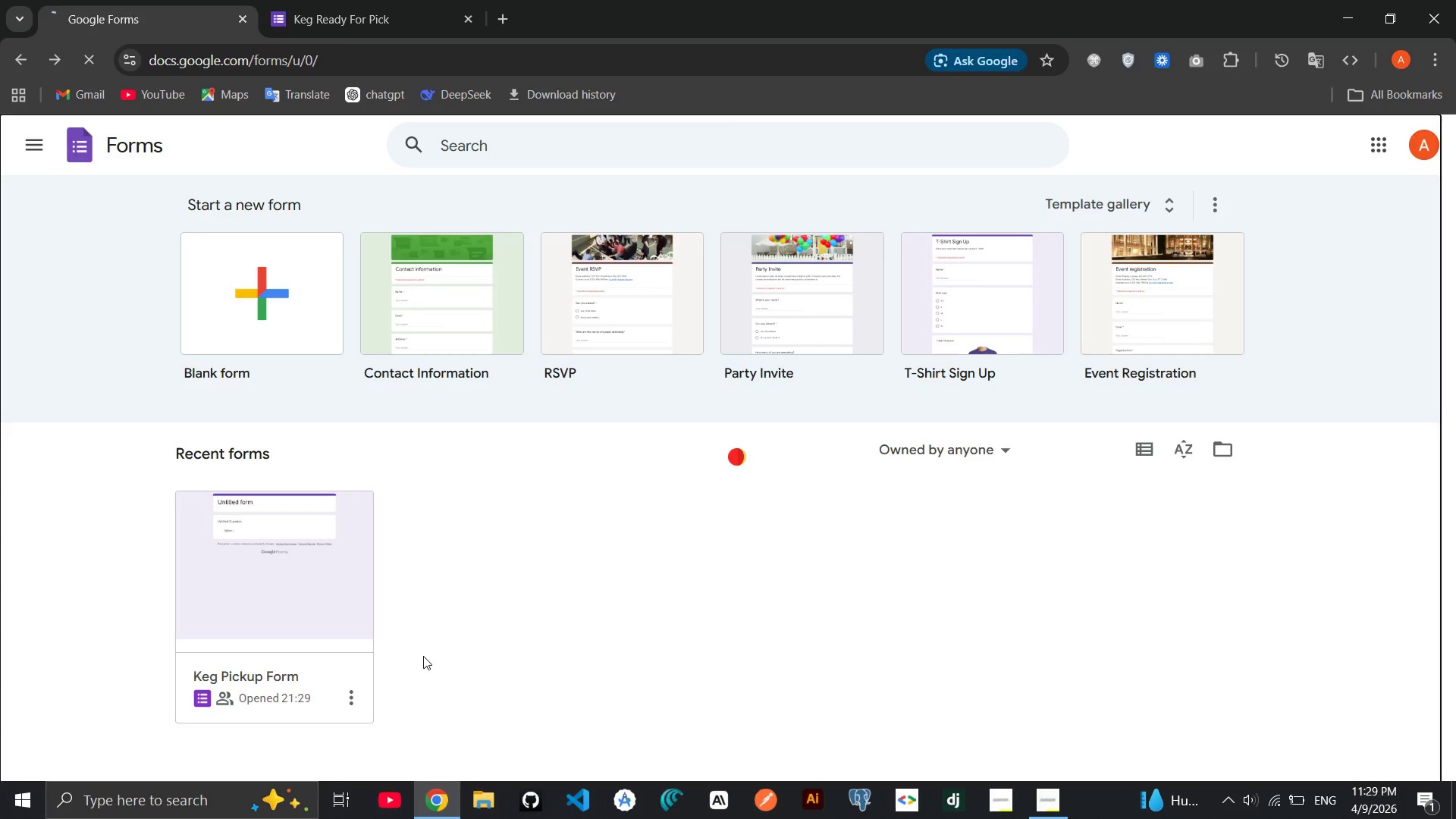 
scroll: coordinate [513, 722], scroll_direction: down, amount: 2.0
 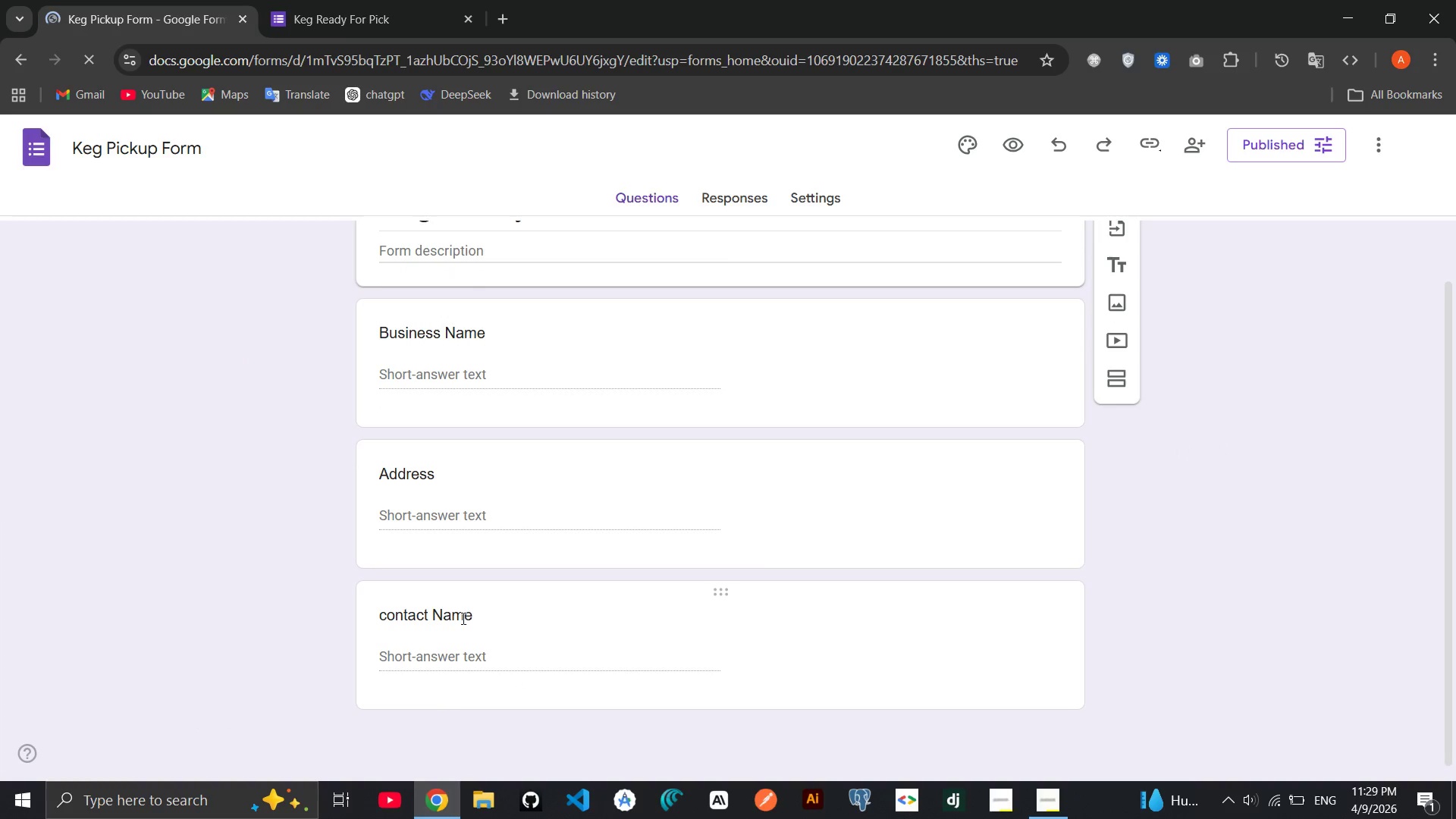 
scroll: coordinate [492, 671], scroll_direction: up, amount: 1.0
 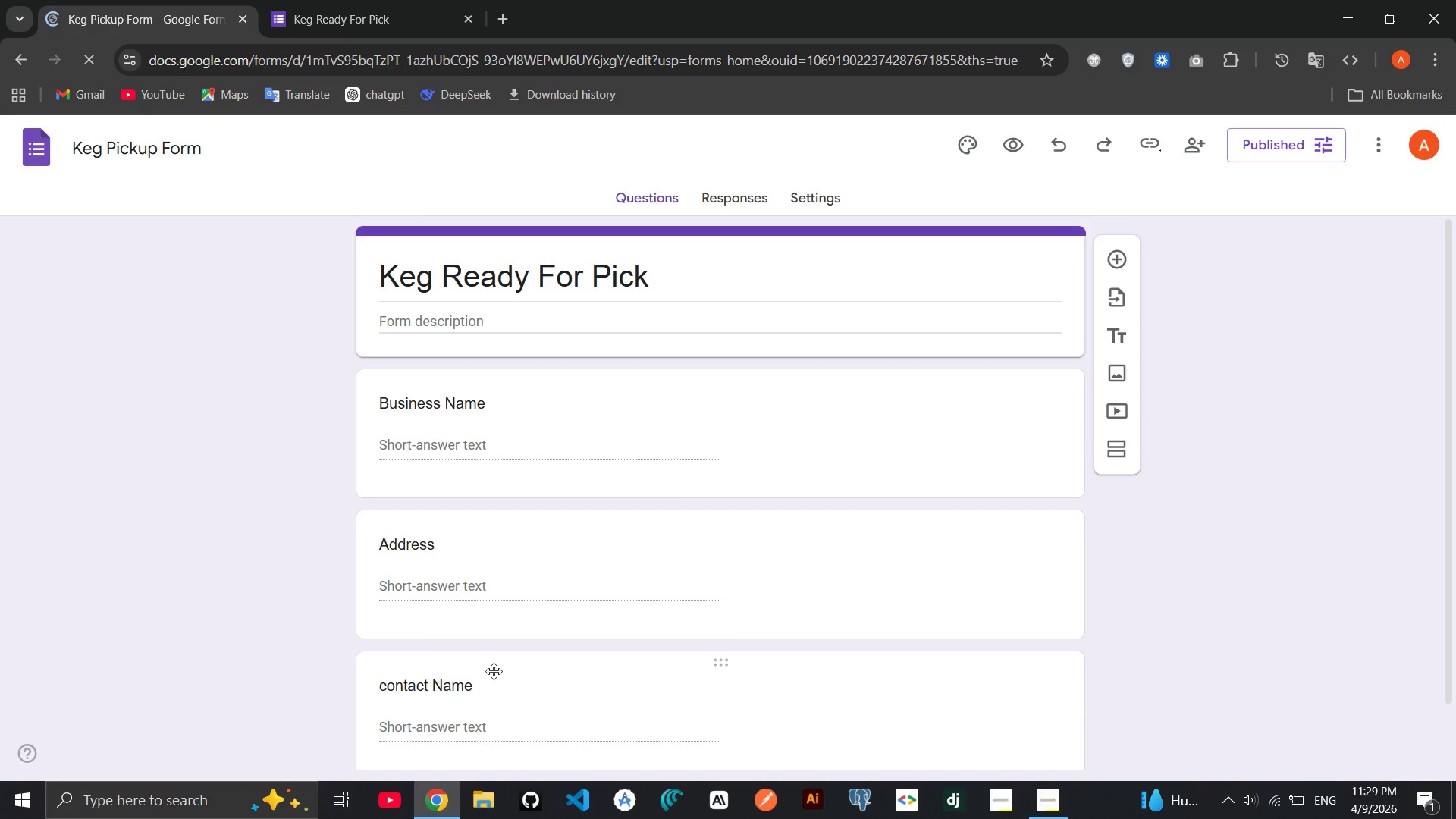 
scroll: coordinate [494, 671], scroll_direction: down, amount: 1.0
 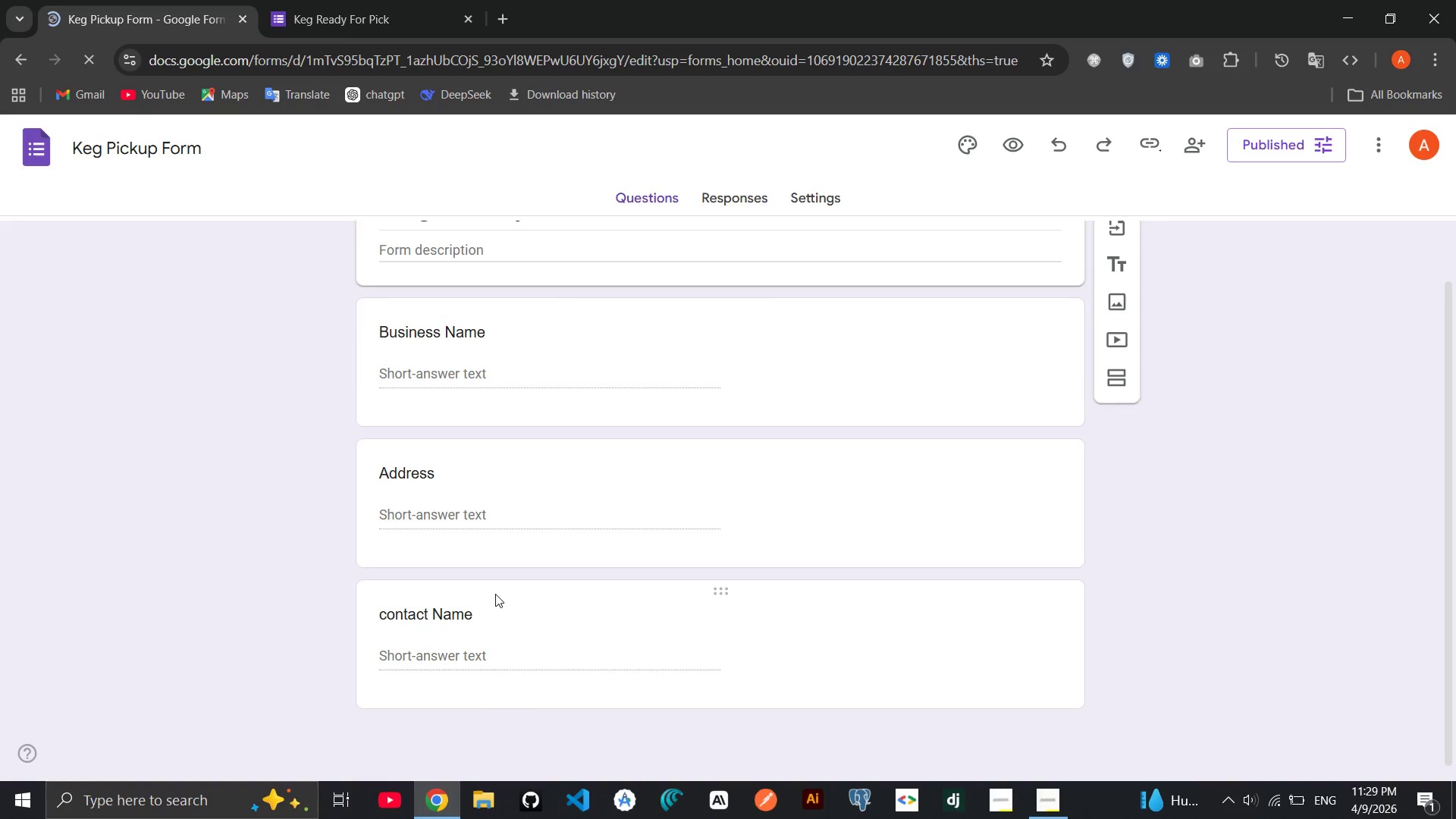 
double_click([491, 600])
 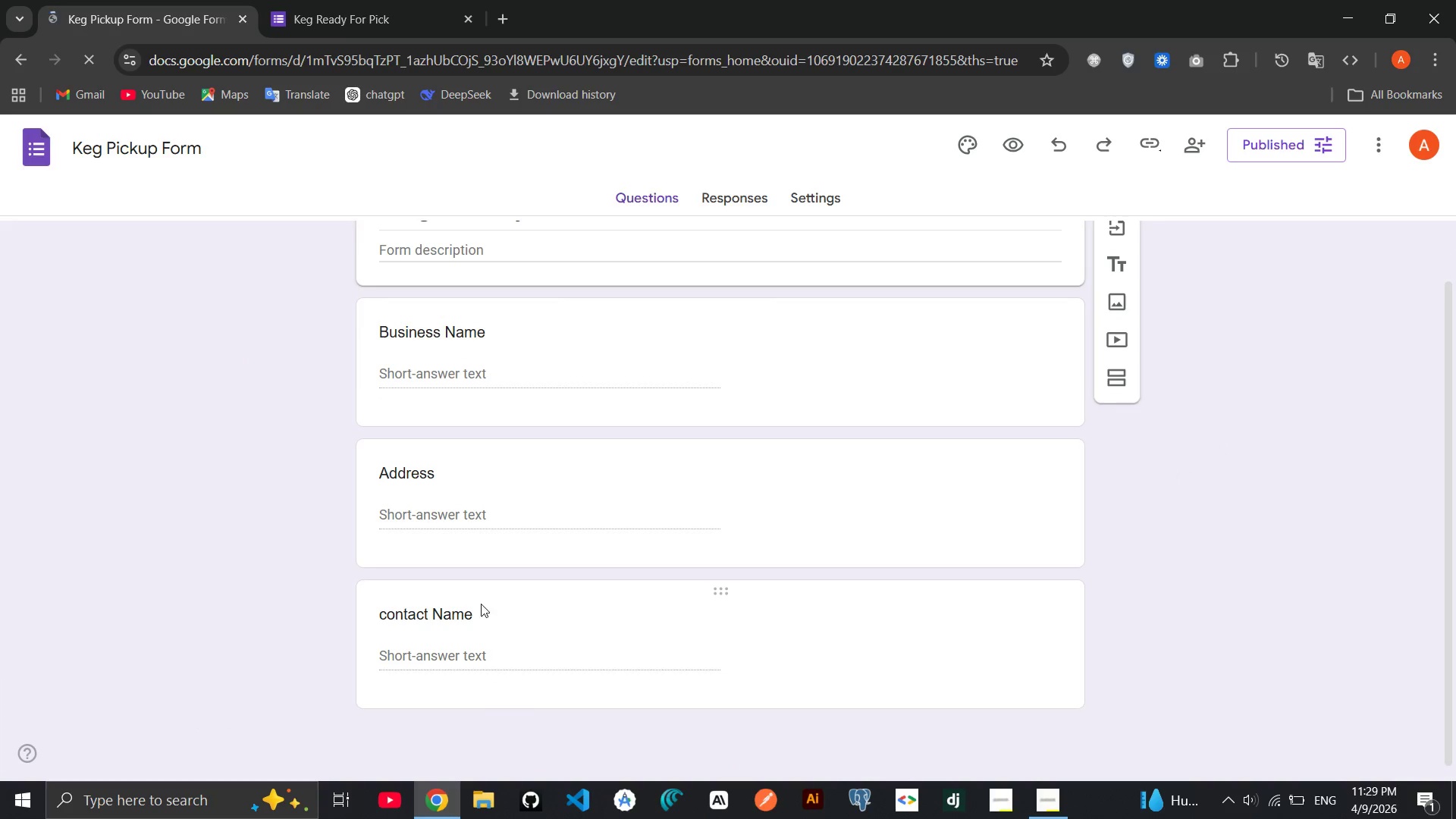 
left_click([468, 600])
 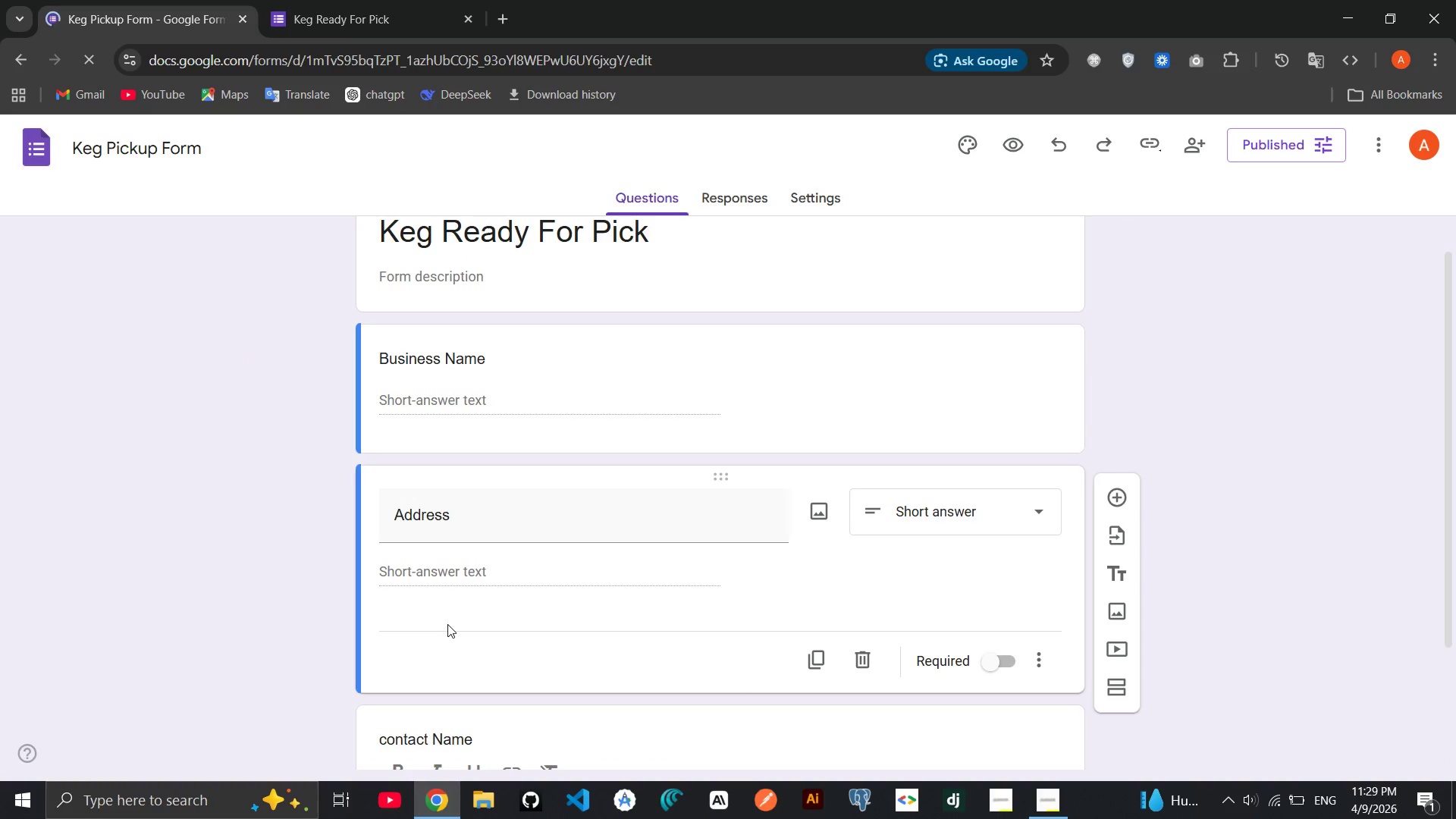 
scroll: coordinate [447, 624], scroll_direction: down, amount: 2.0
 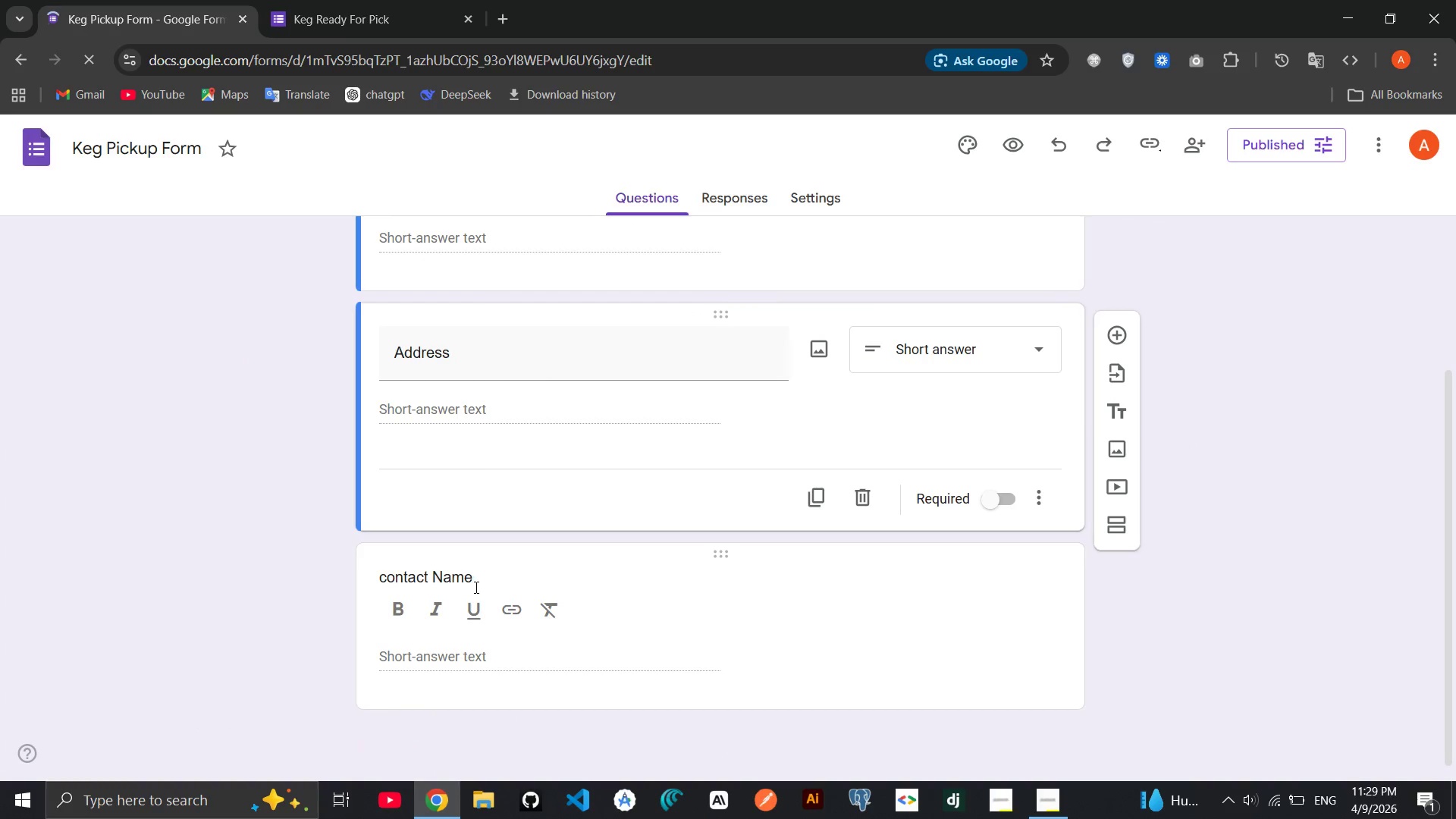 
double_click([482, 573])
 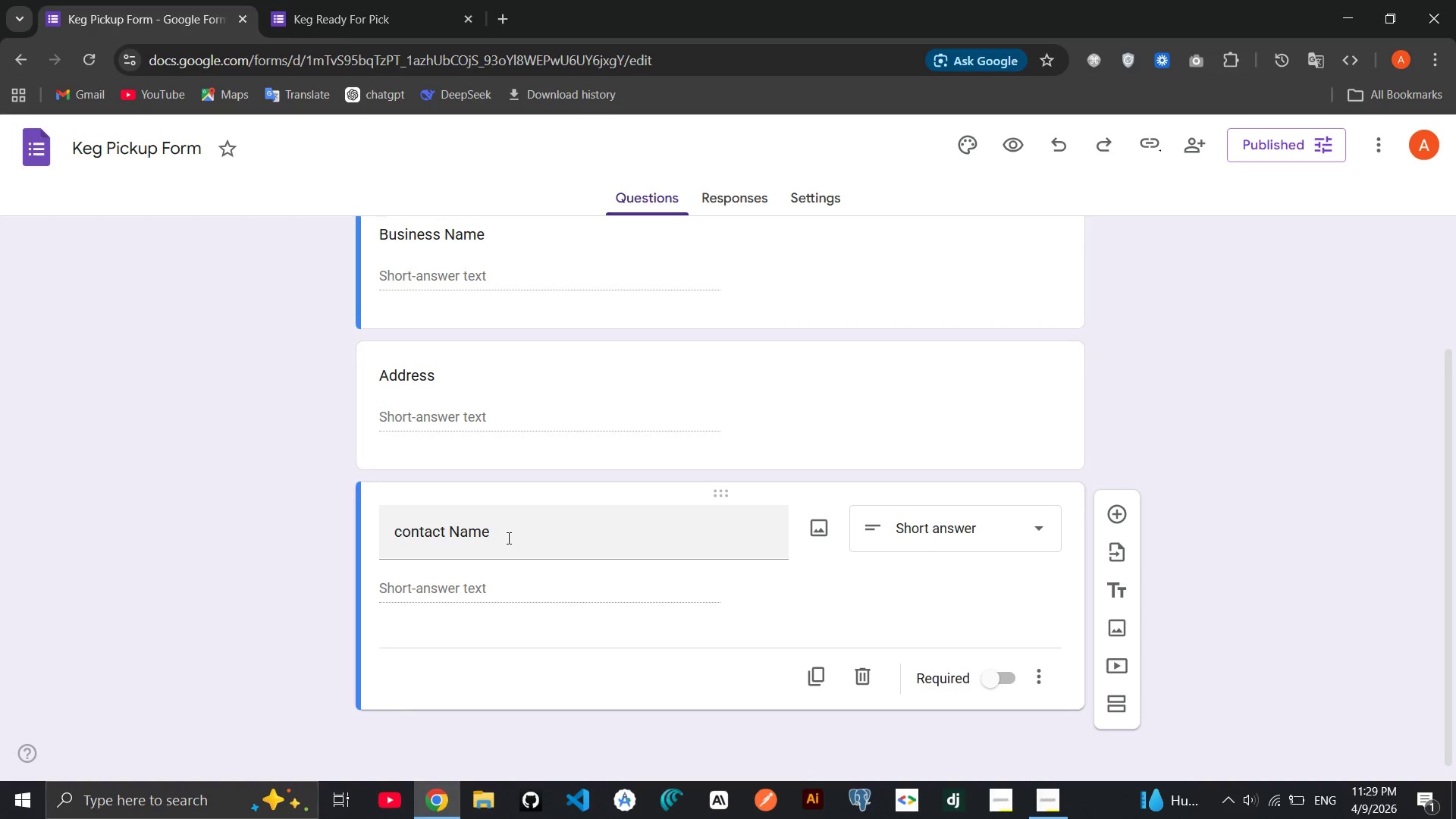 
double_click([507, 535])
 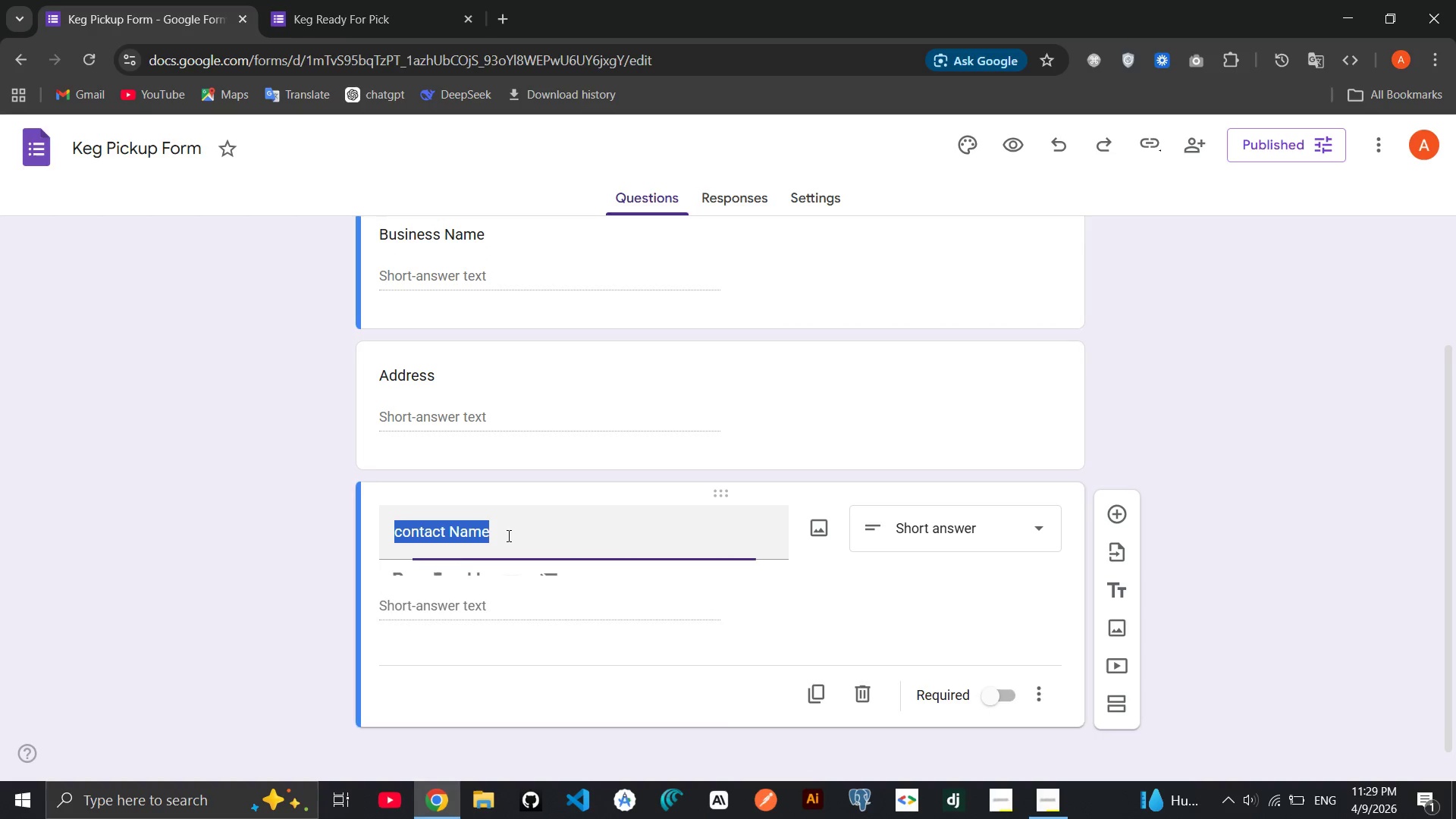 
triple_click([507, 535])
 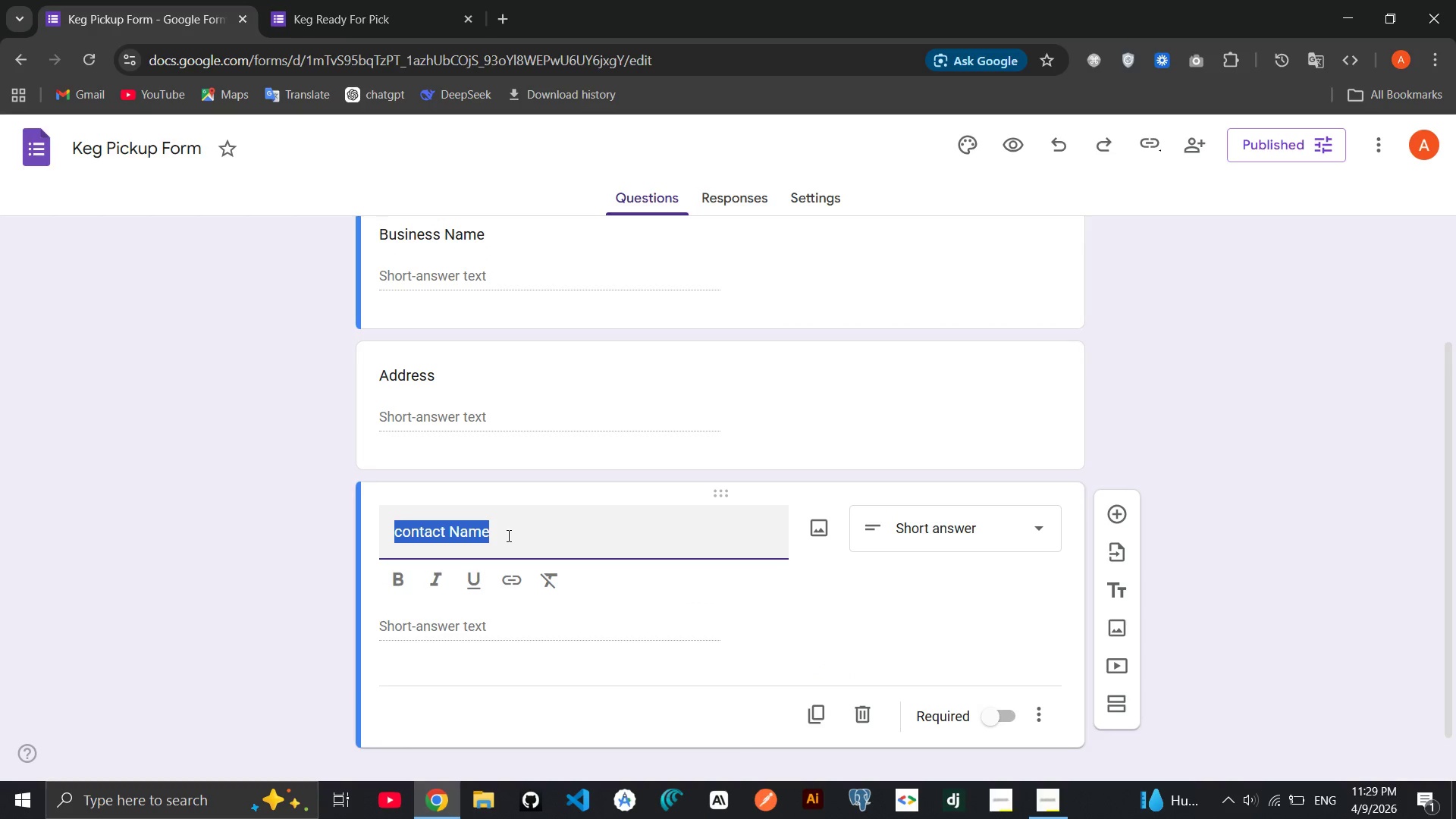 
triple_click([507, 535])
 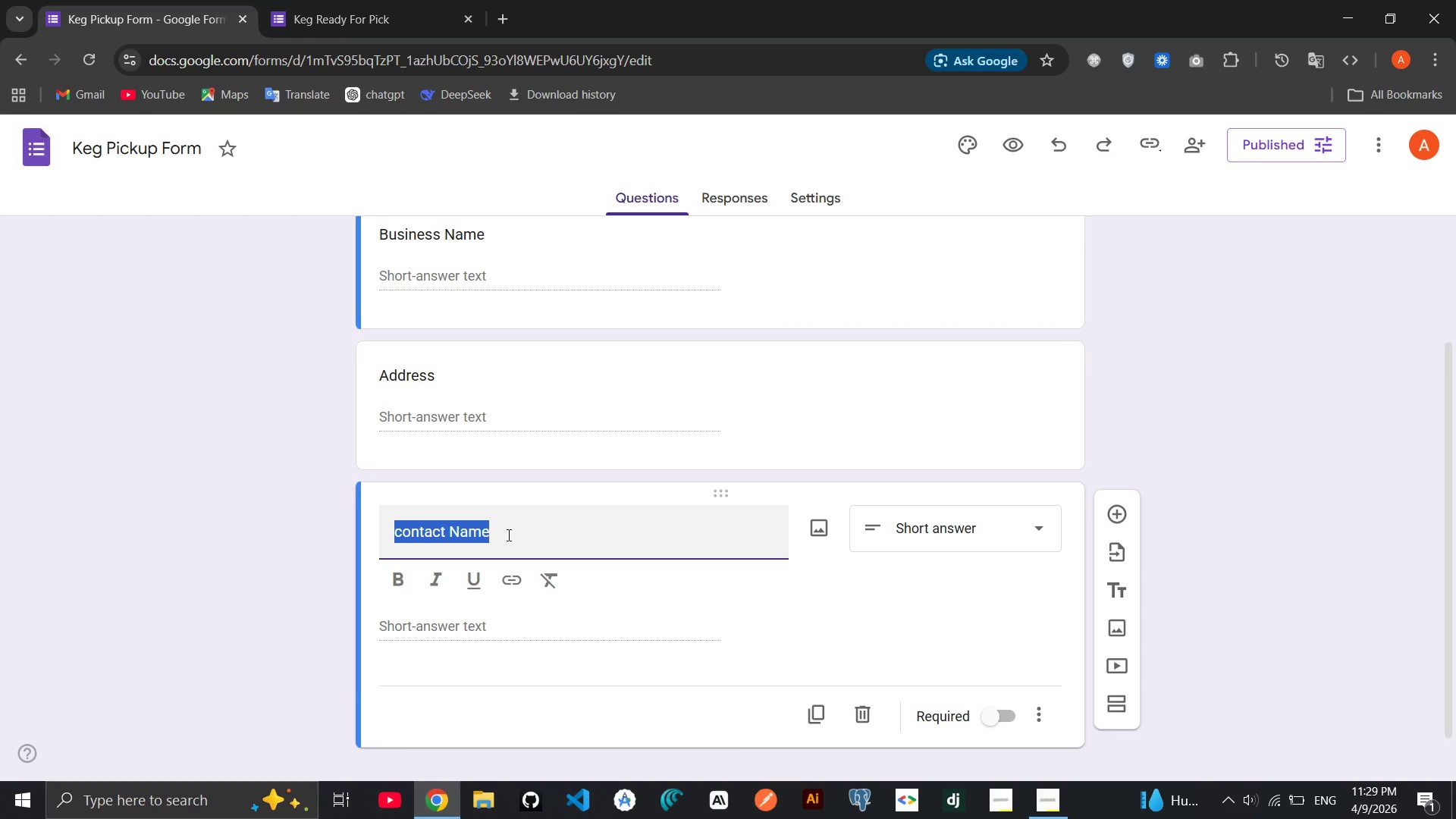 
hold_key(key=ControlRight, duration=1.53)
 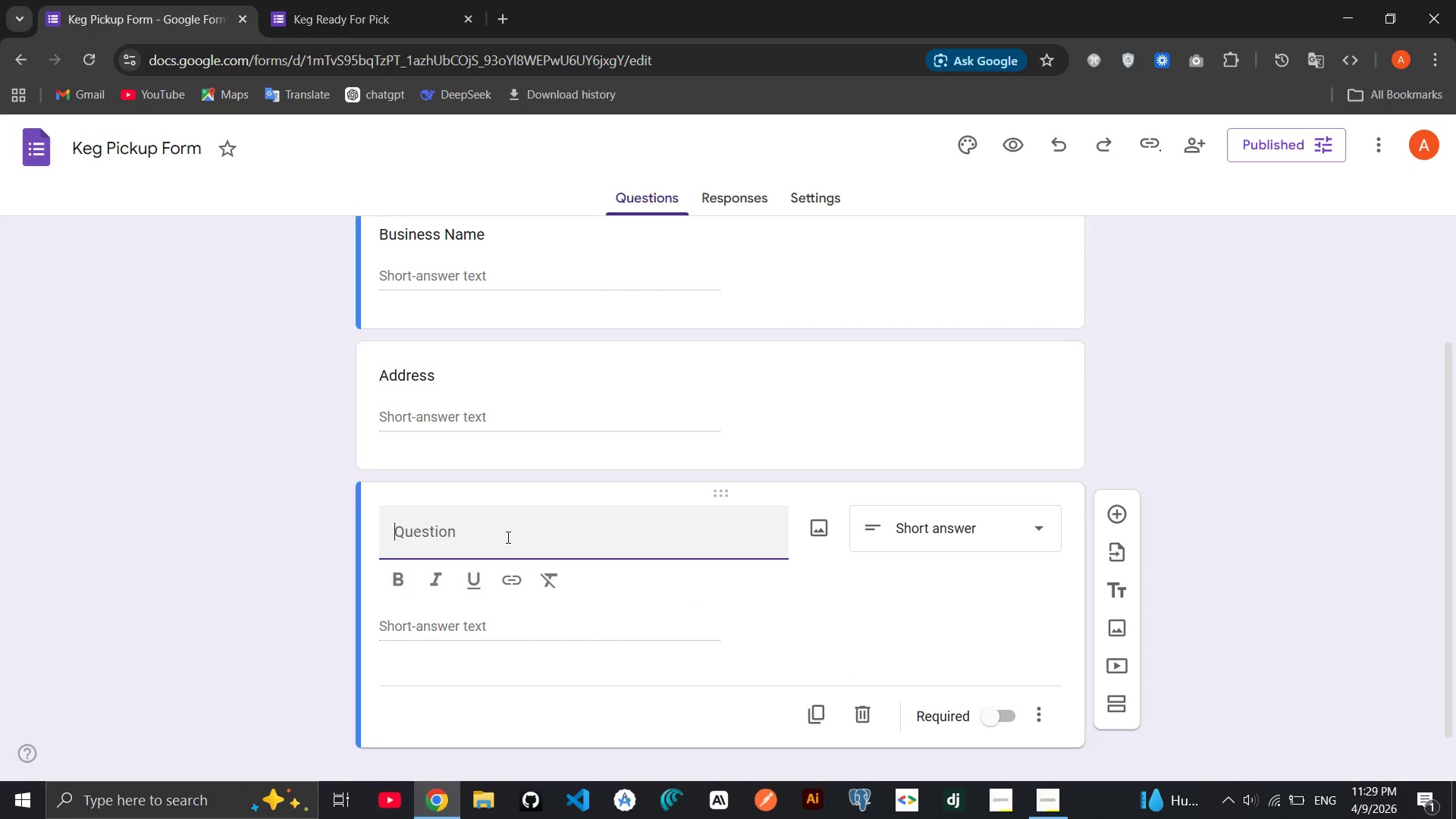 
key(Control+X)
 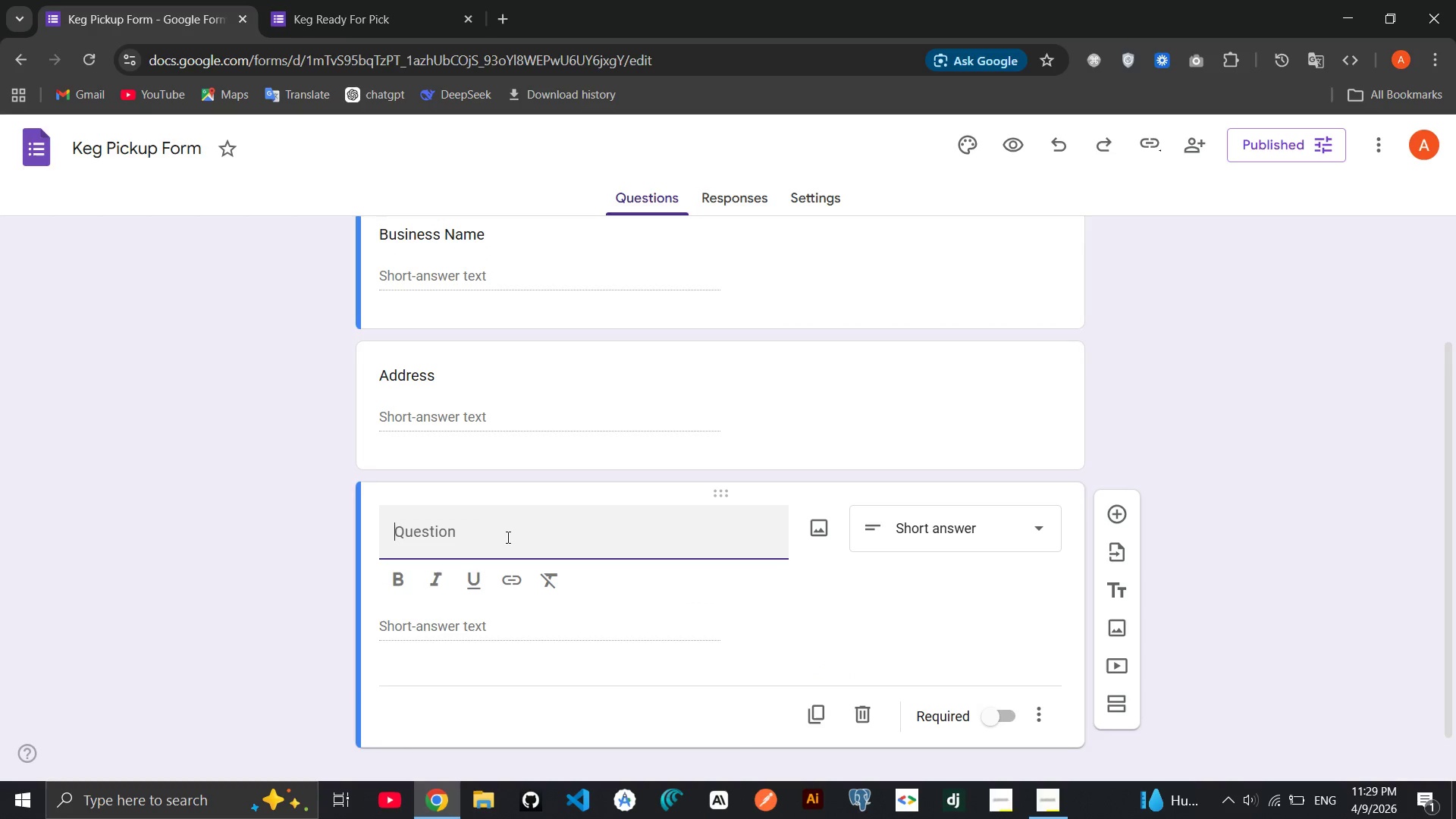 
key(Control+C)
 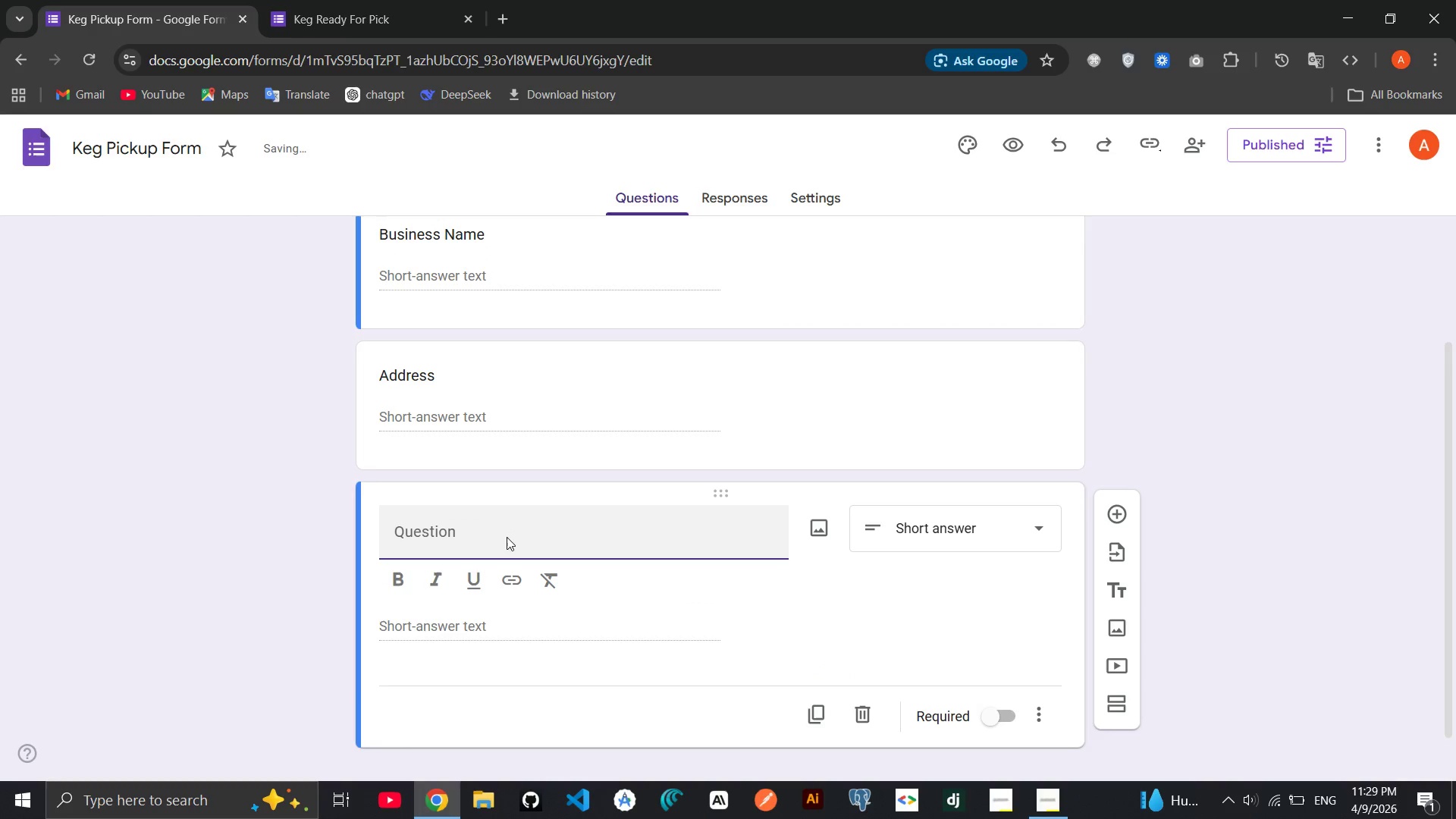 
type(Number of Entit)
 